 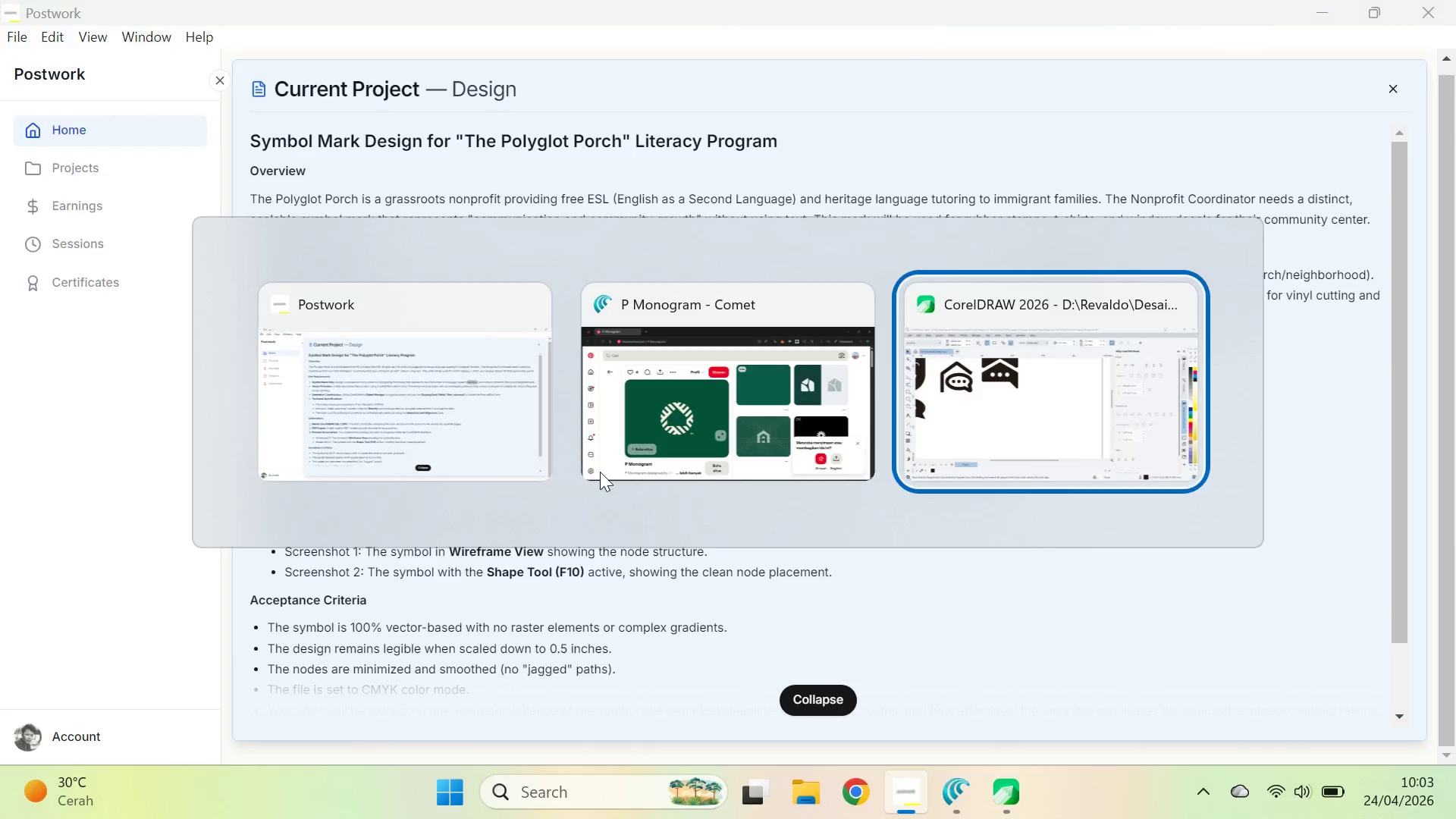 
key(Control+V)
 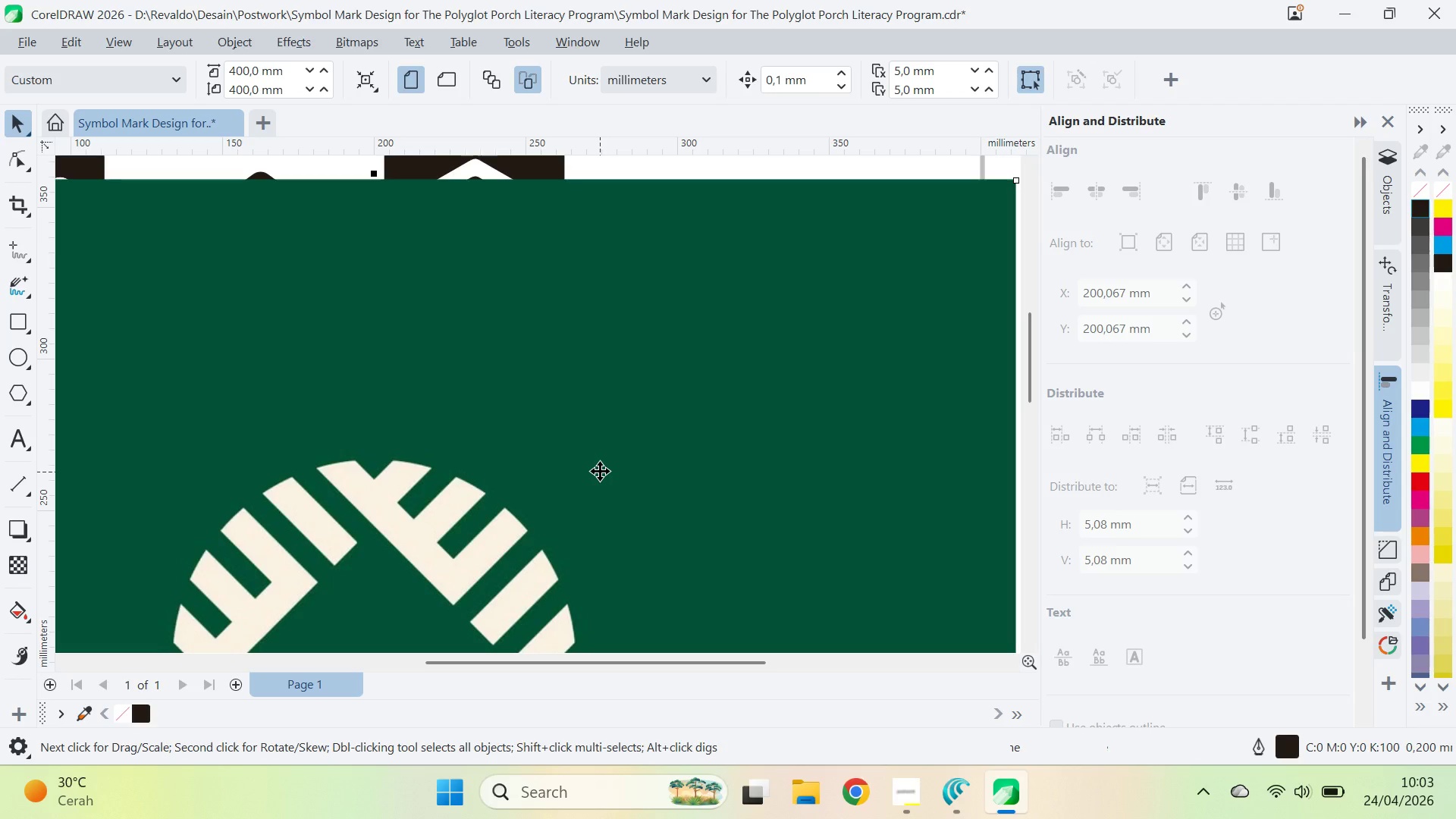 
left_click_drag(start_coordinate=[626, 427], to_coordinate=[462, 519])
 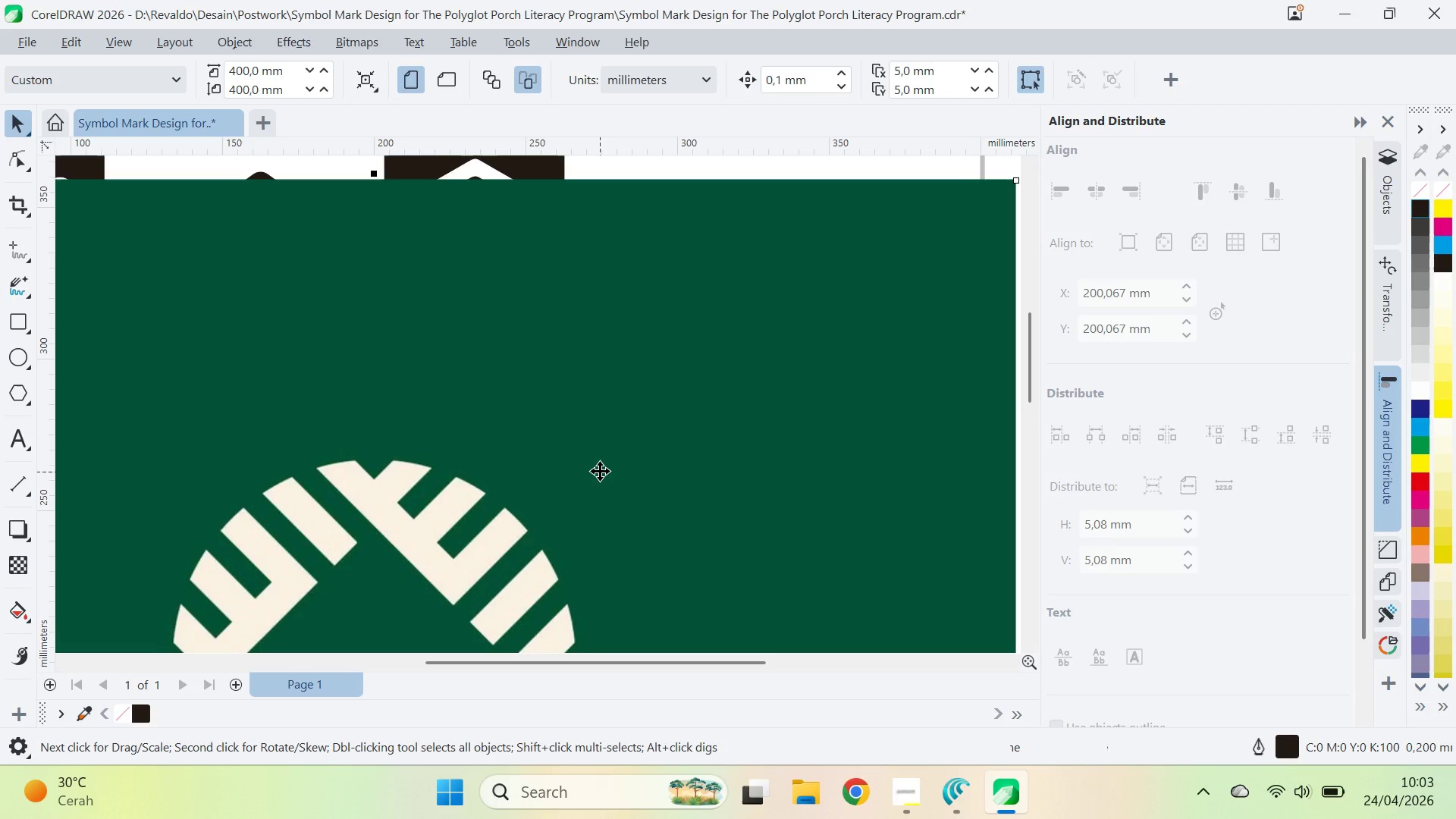 
hold_key(key=ShiftLeft, duration=1.33)
left_click_drag(start_coordinate=[860, 259], to_coordinate=[490, 520])
 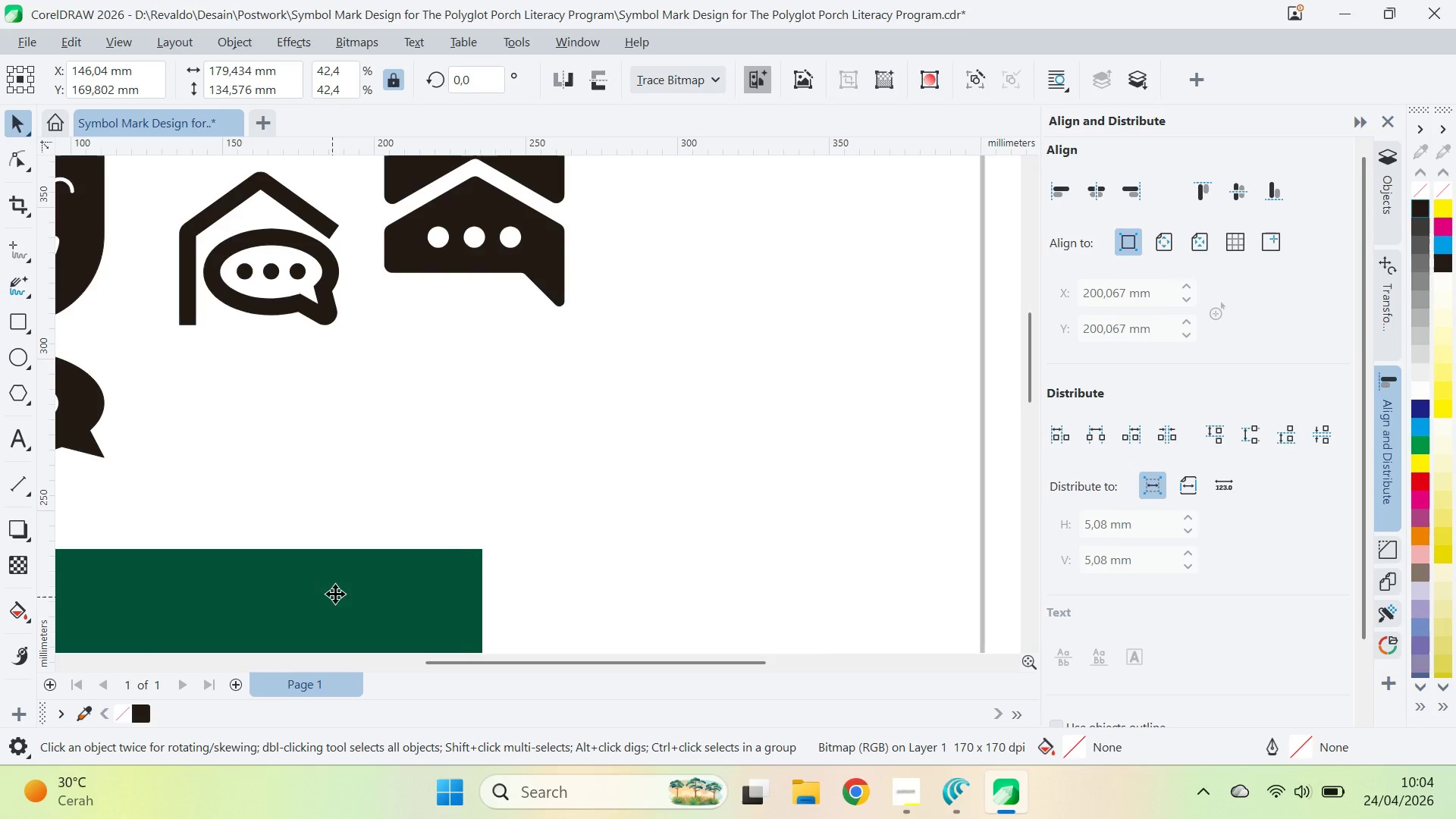 
left_click_drag(start_coordinate=[331, 597], to_coordinate=[765, 292])
 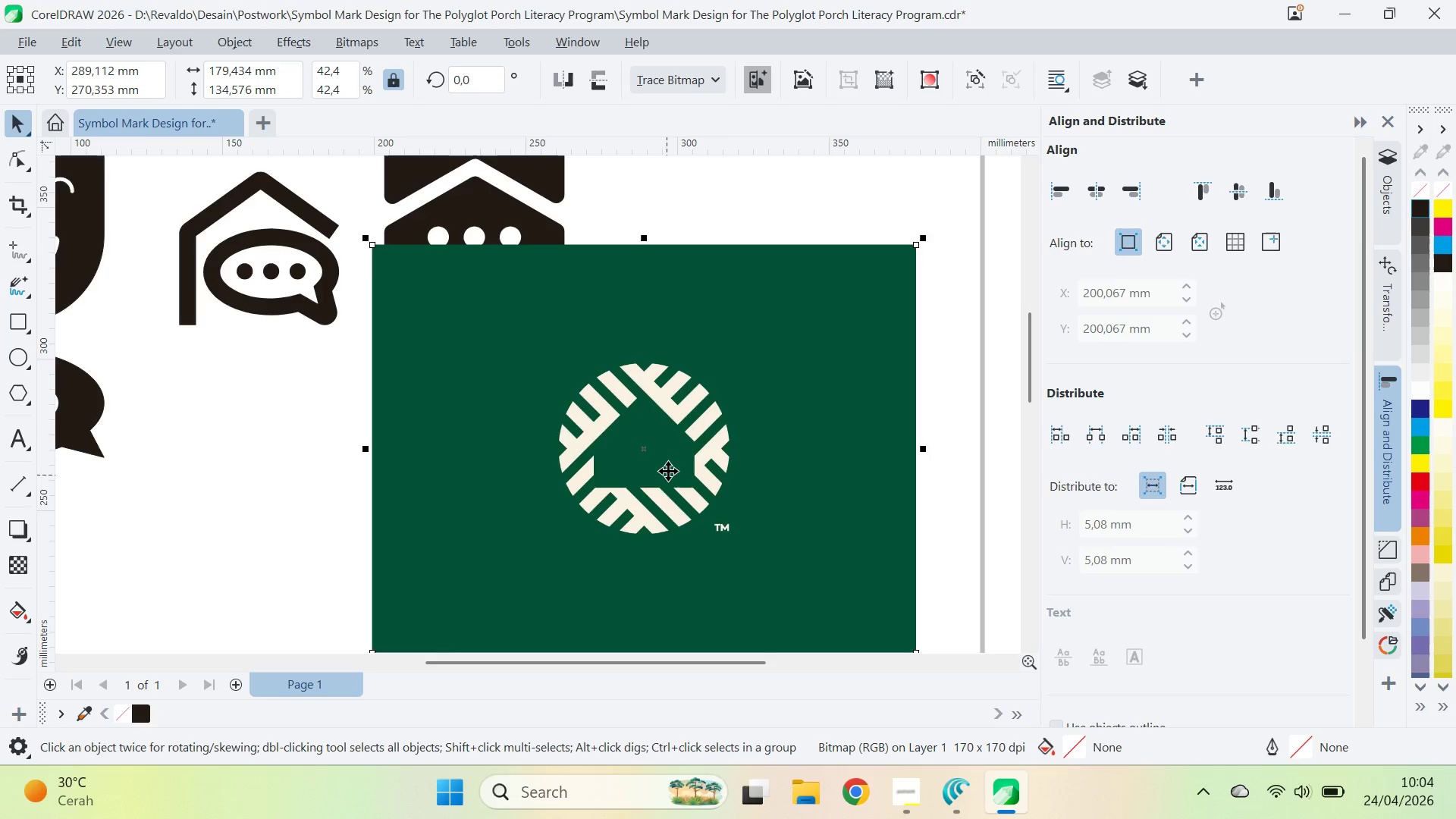 
key(Z)
 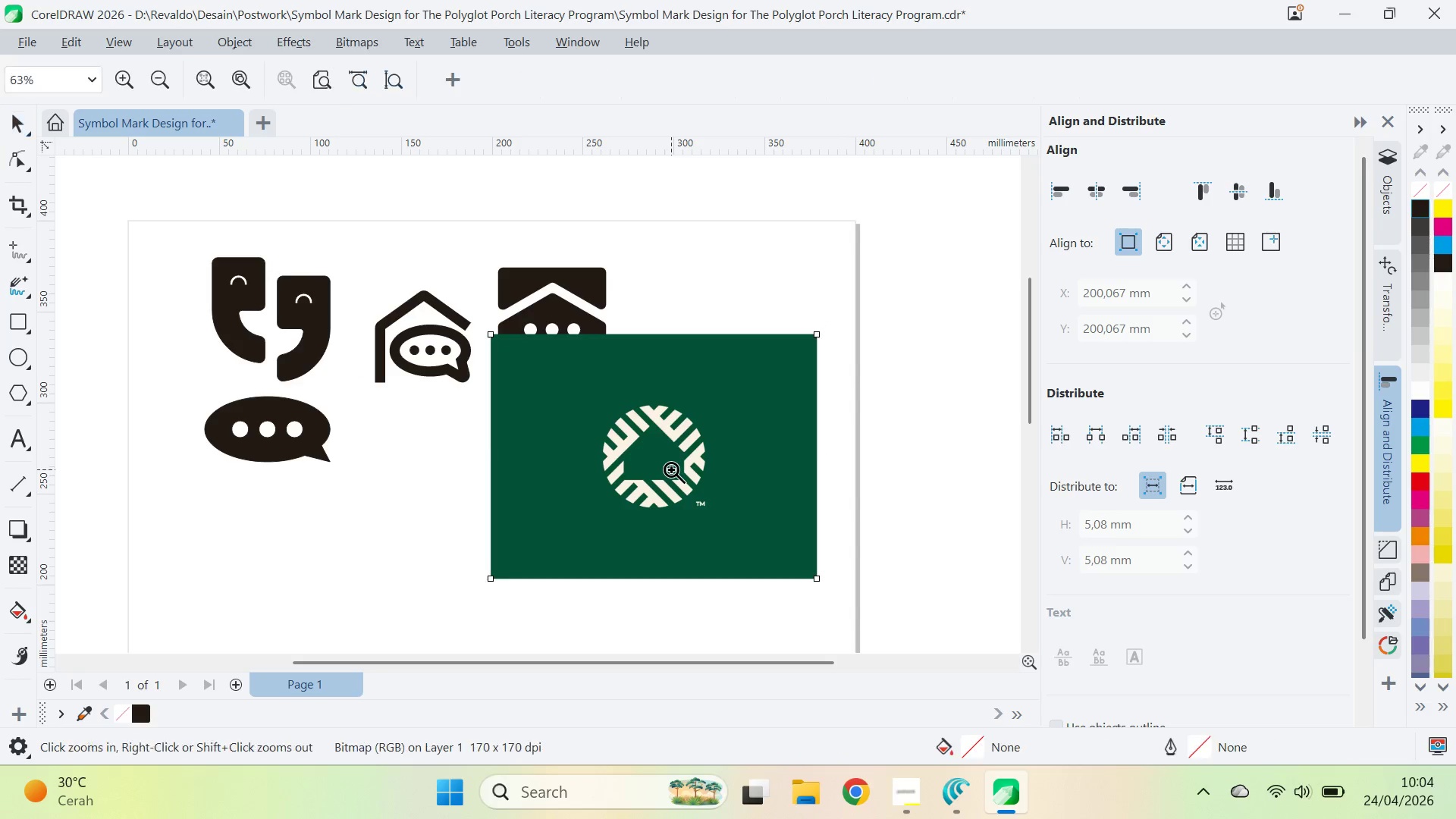 
left_click([671, 469])
 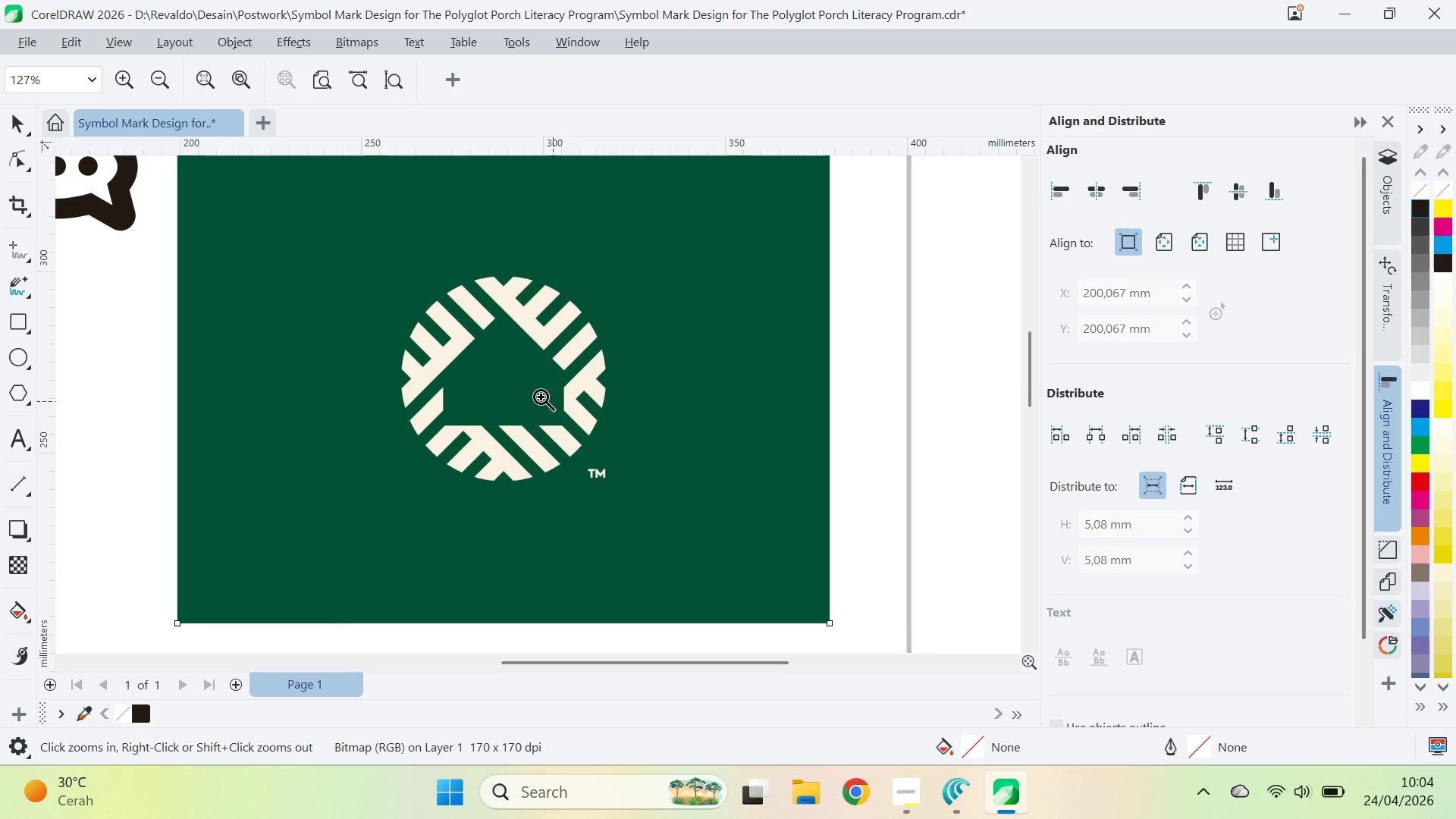 
scroll: coordinate [670, 463], scroll_direction: down, amount: 4.0
 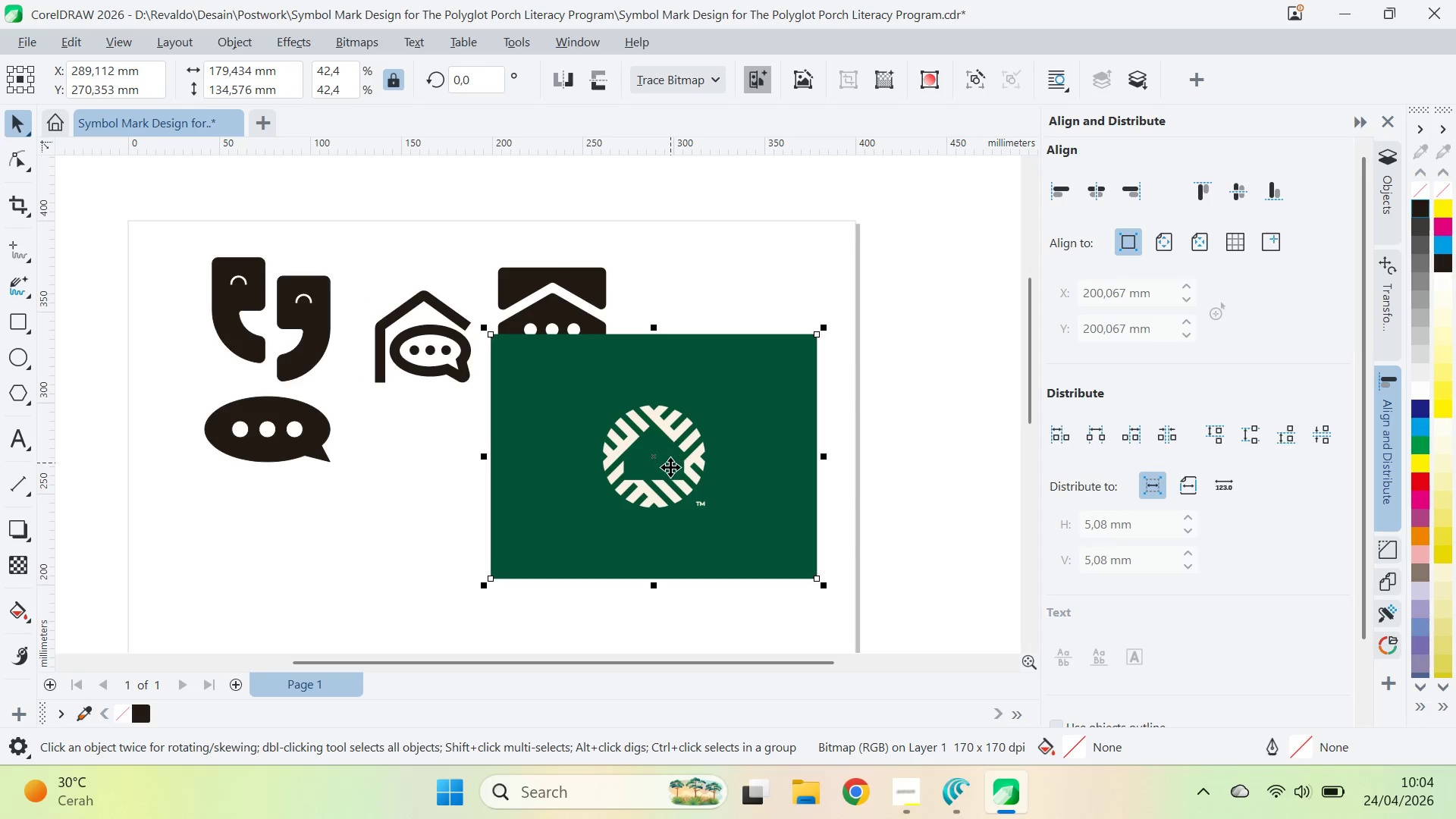 
left_click([510, 384])
 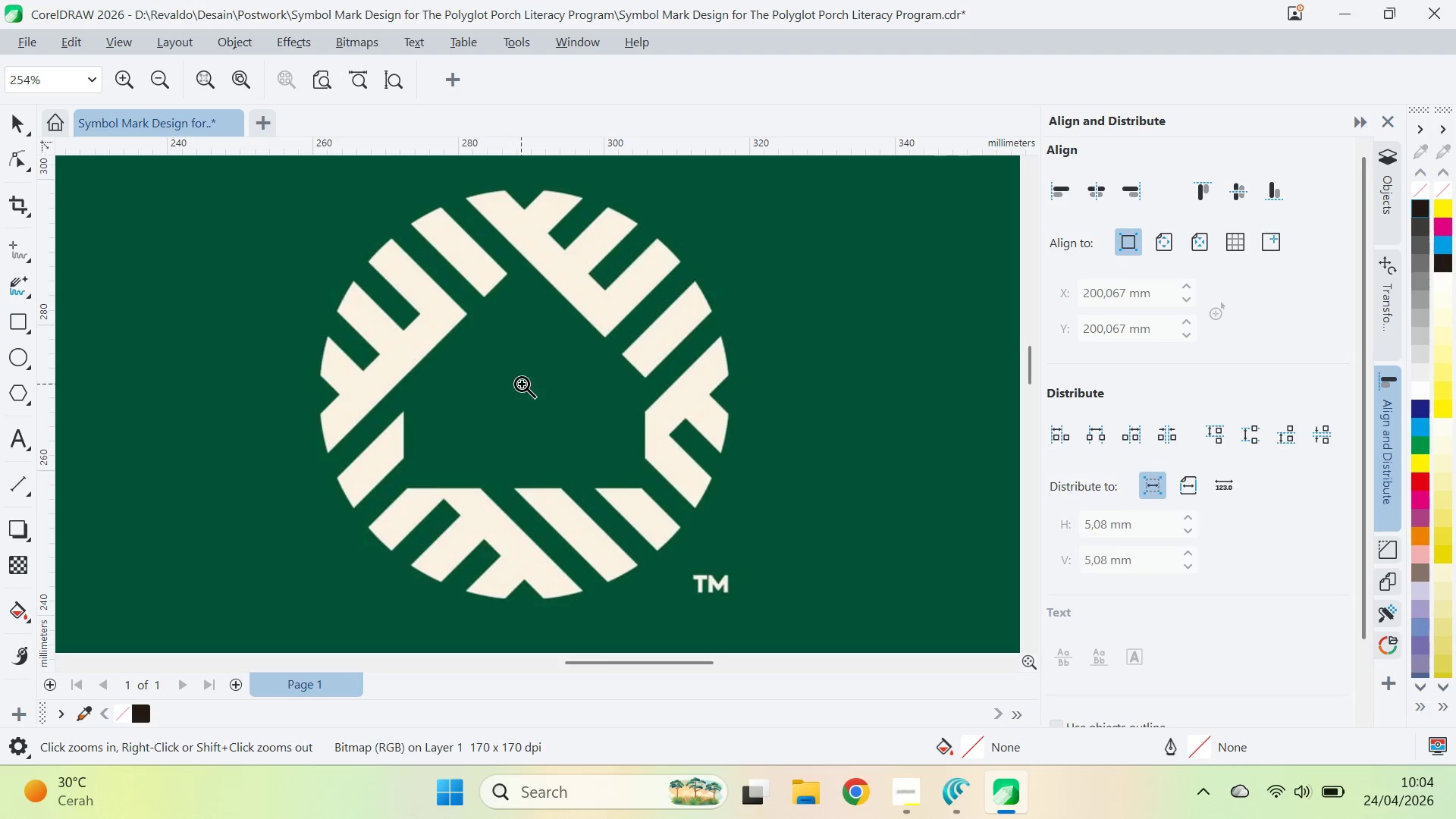 
type(qv)
 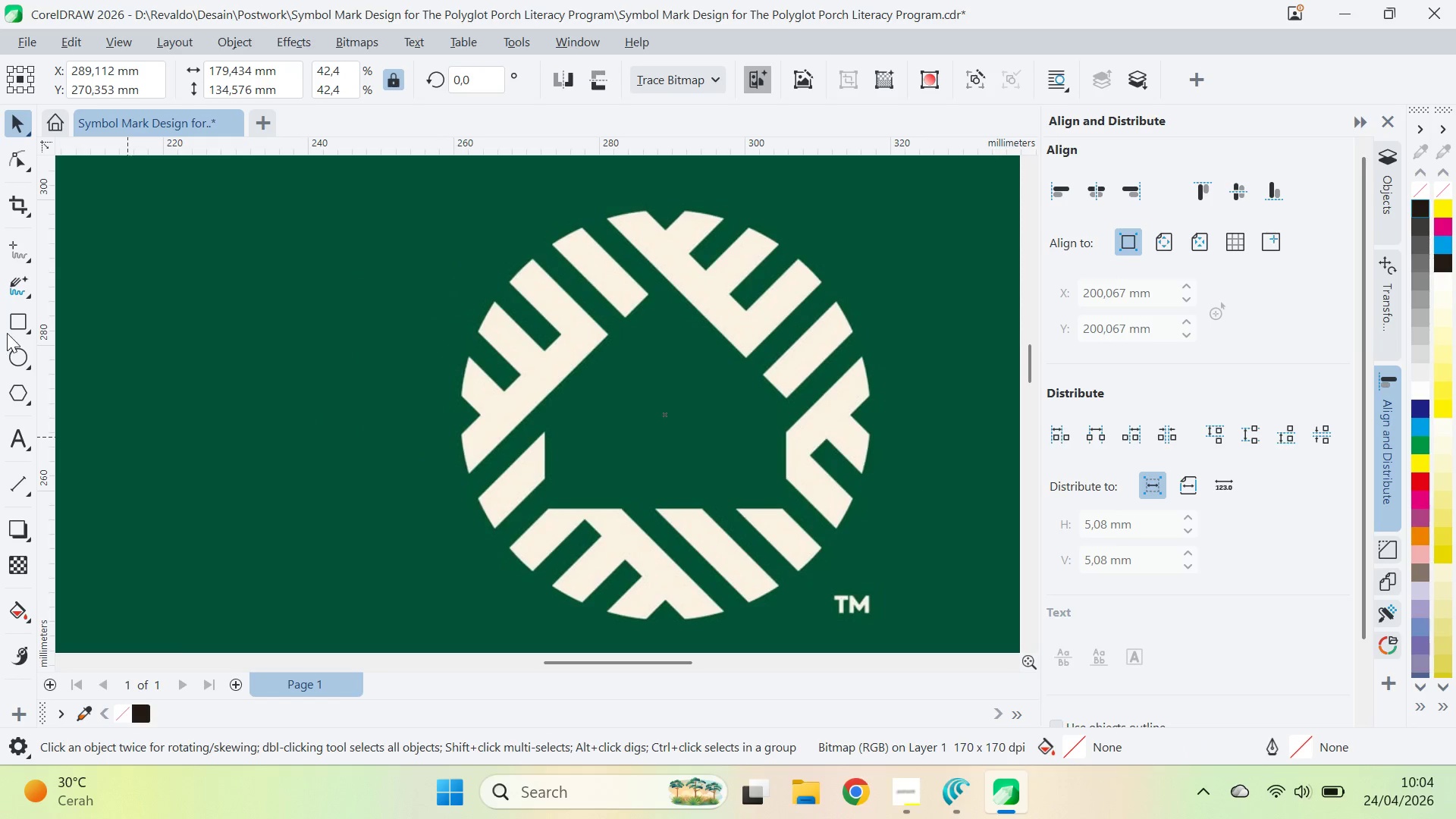 
left_click_drag(start_coordinate=[526, 382], to_coordinate=[926, 485])
 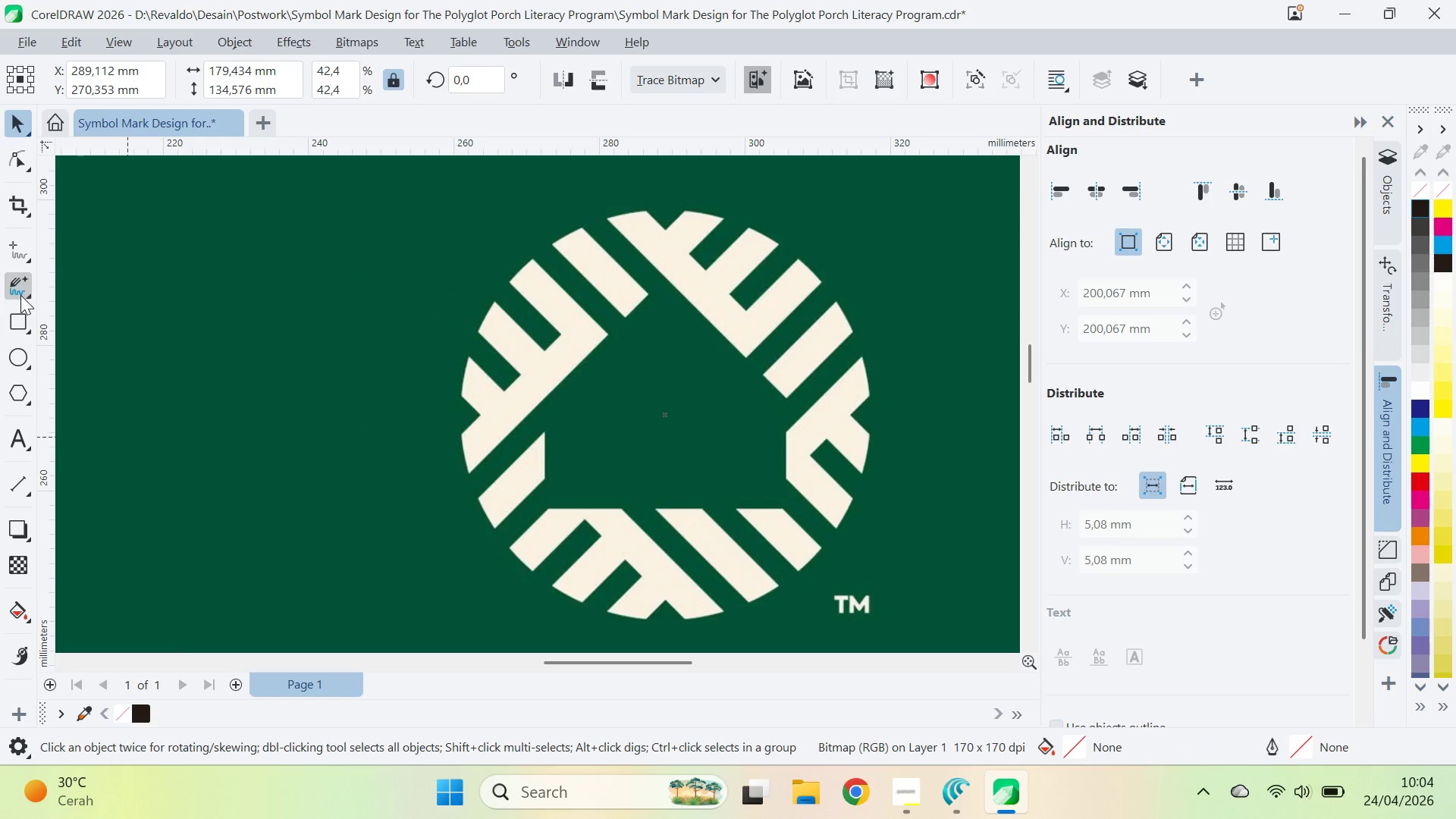 
left_click([20, 328])
 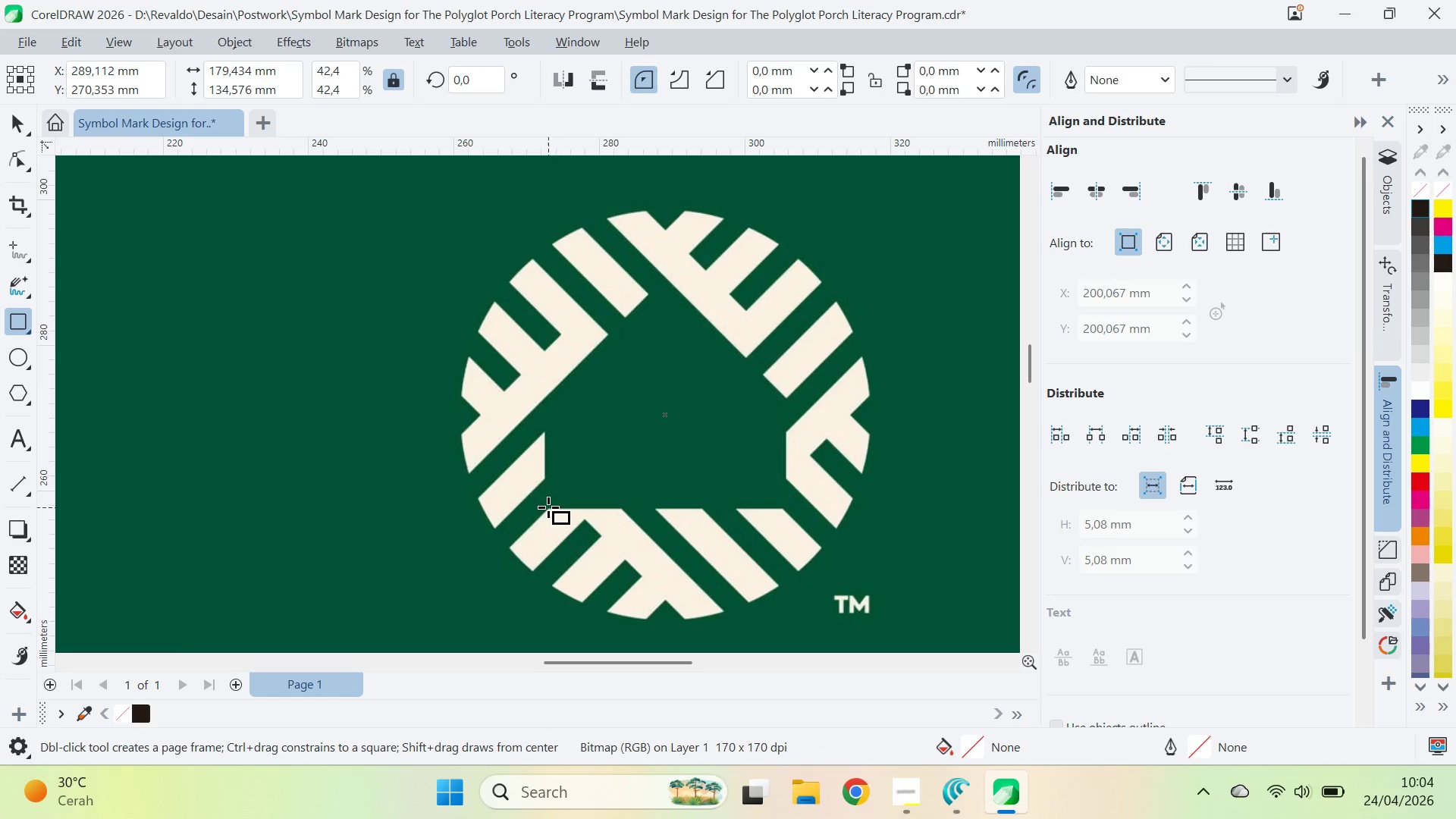 
left_click_drag(start_coordinate=[548, 507], to_coordinate=[787, 397])
 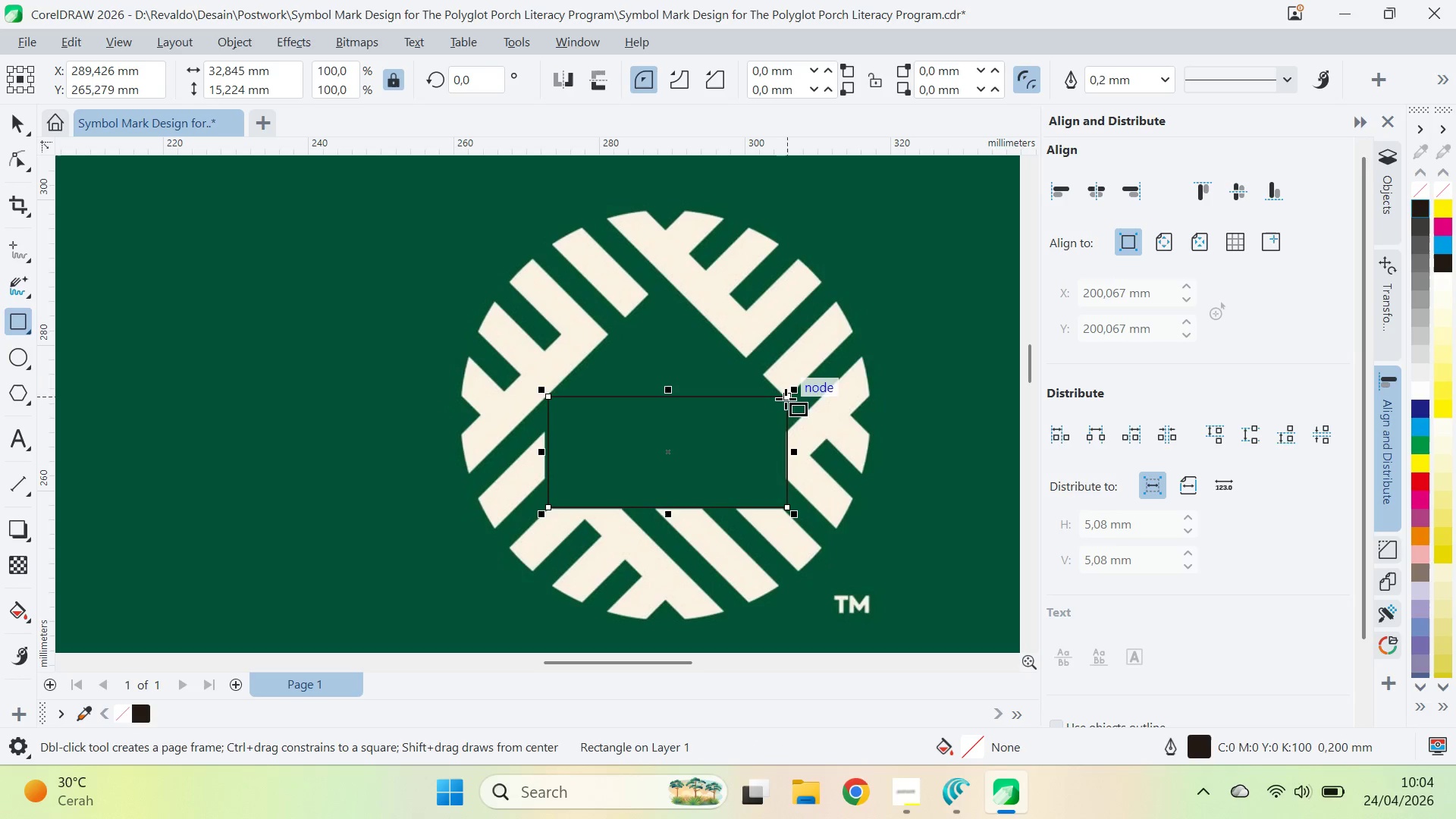 
type(va)
 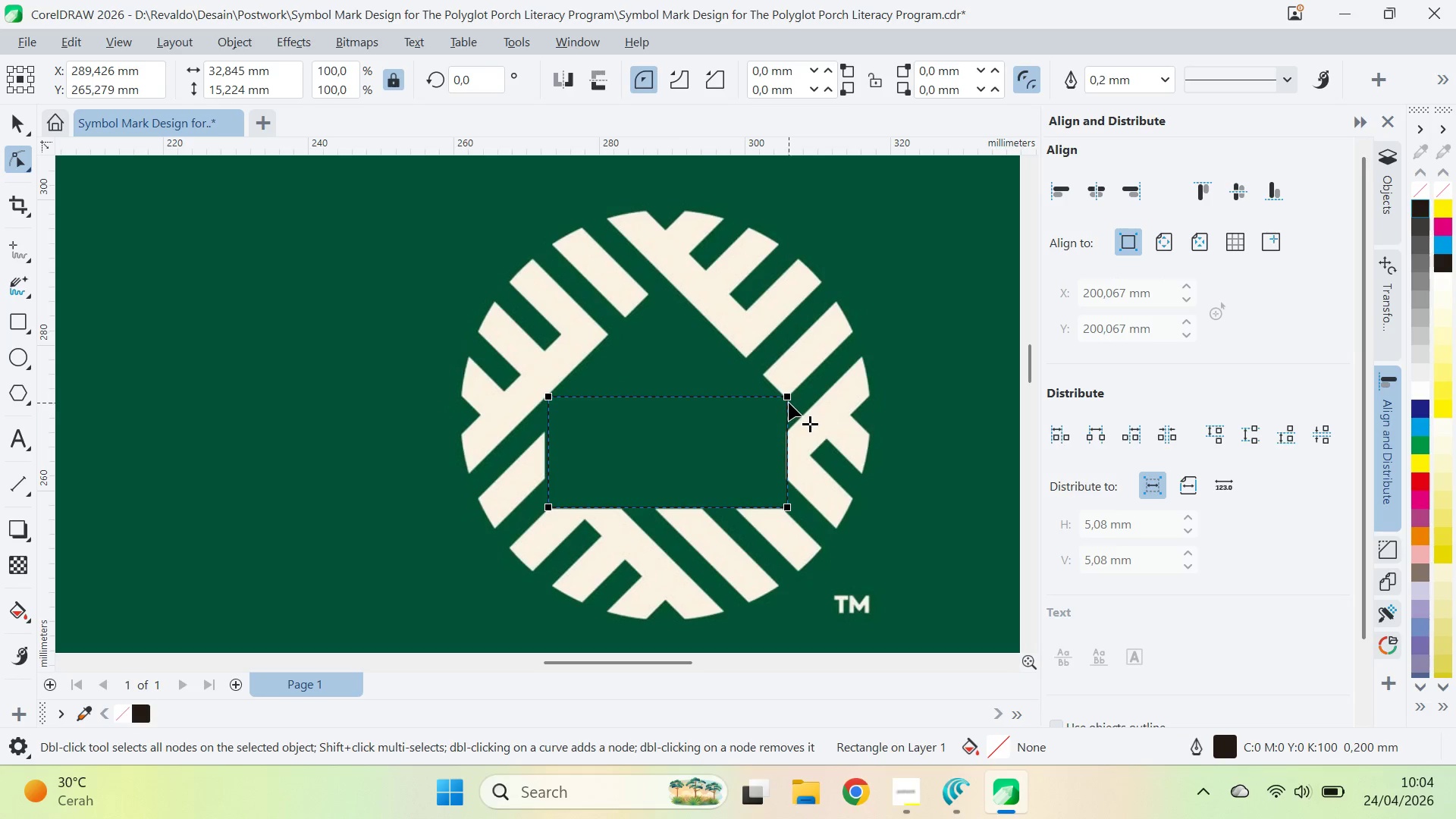 
key(Control+Q)
 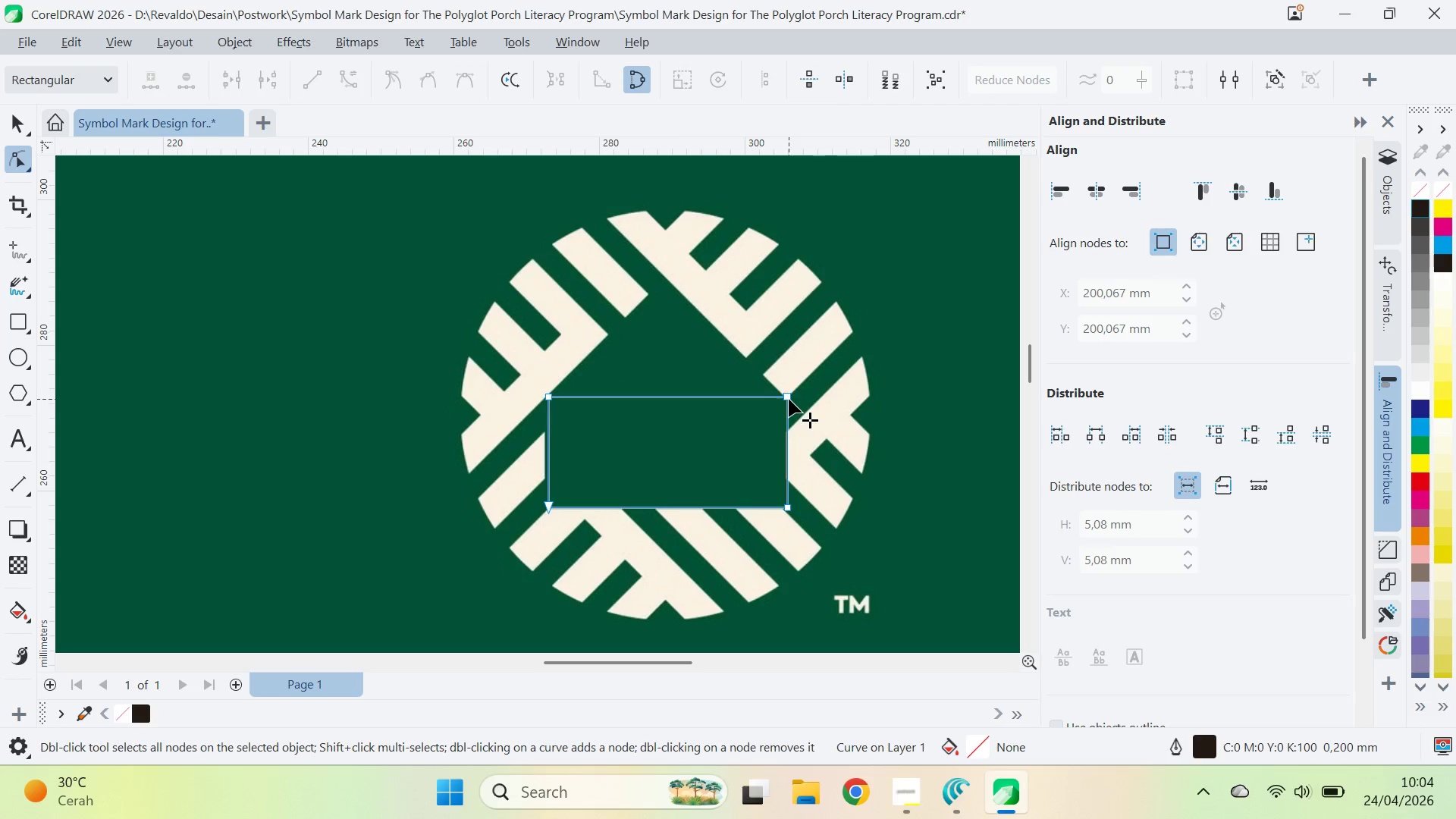 
right_click([789, 399])
 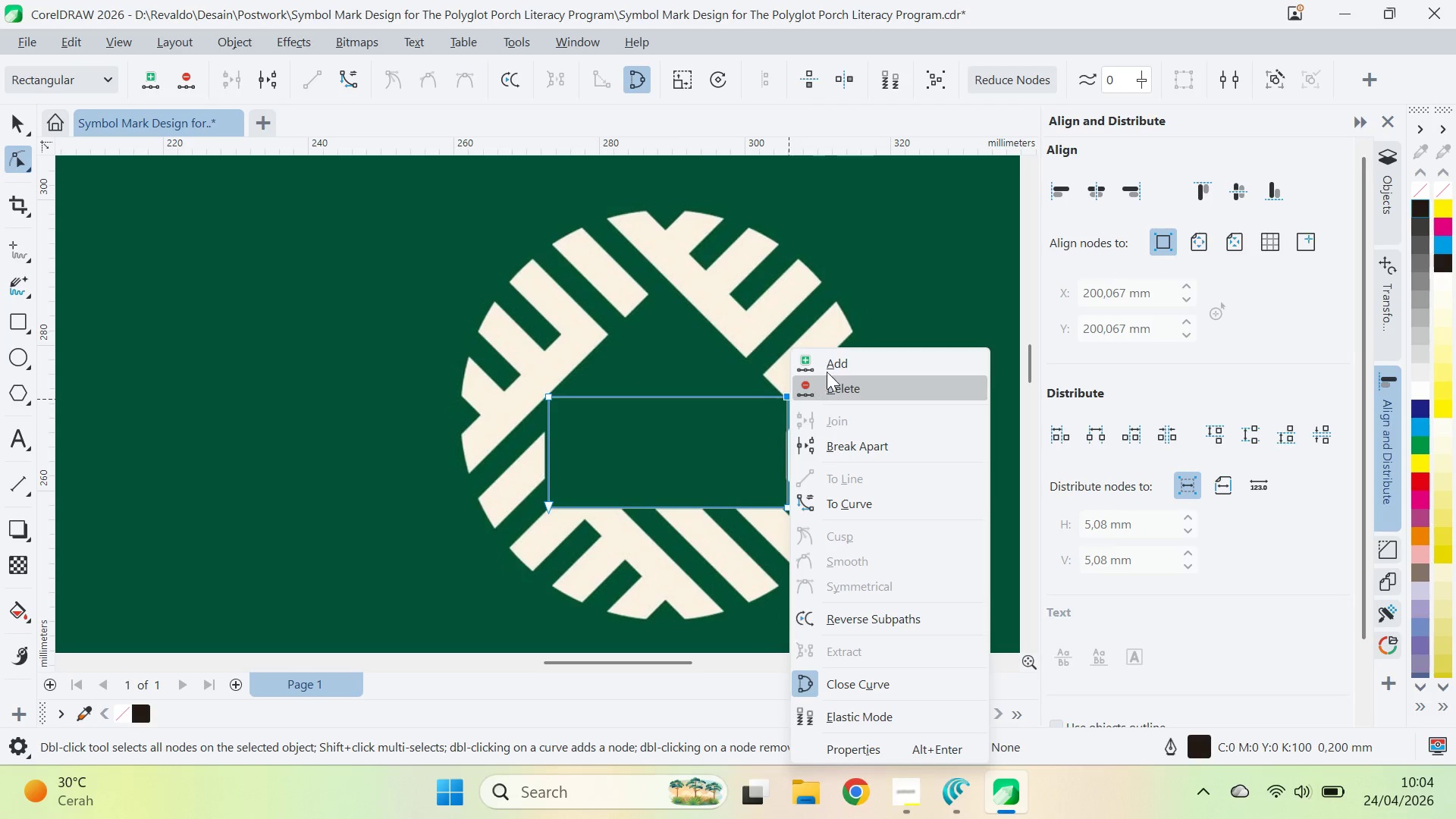 
left_click([827, 372])
 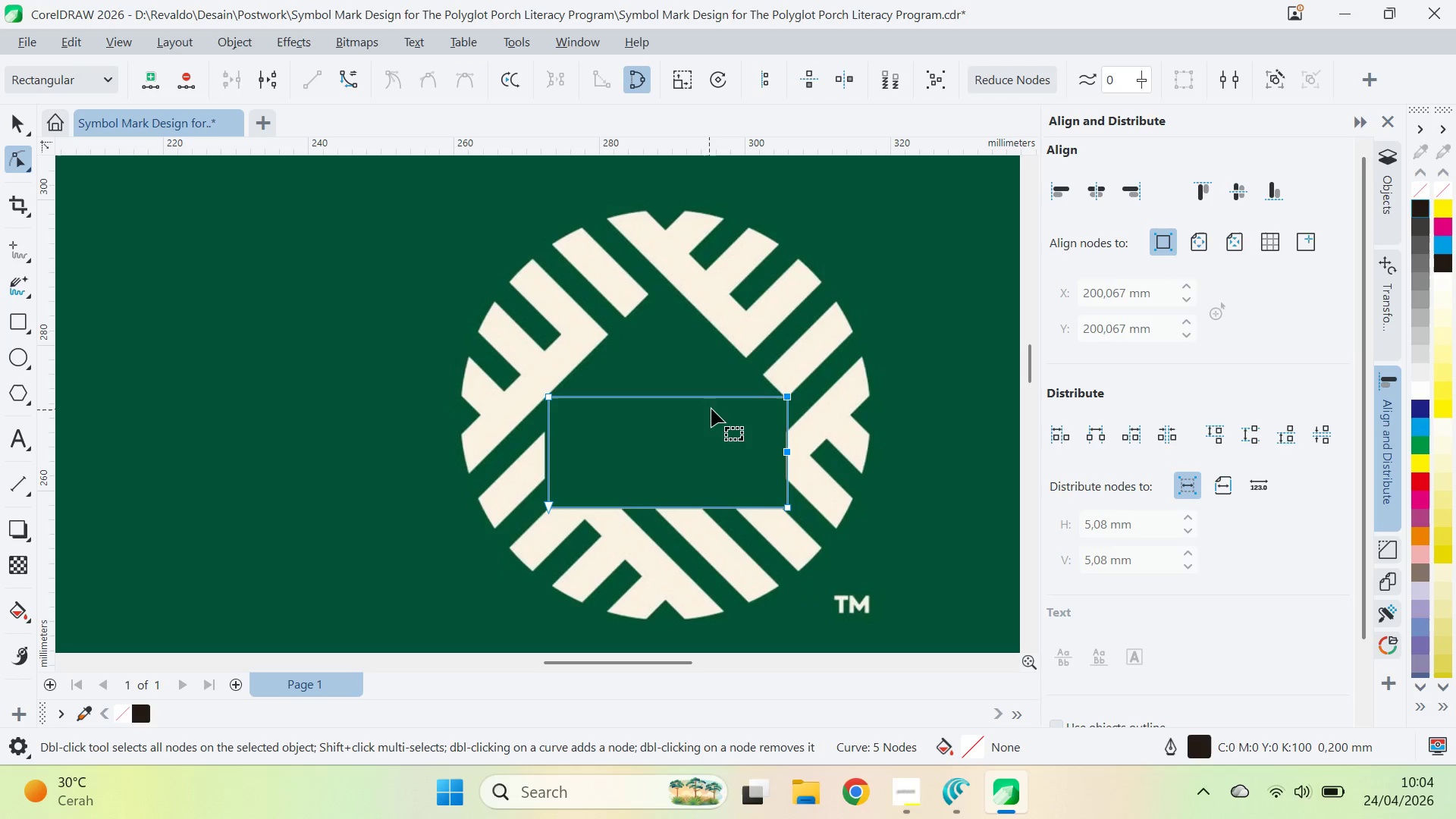 
key(Control+Z)
 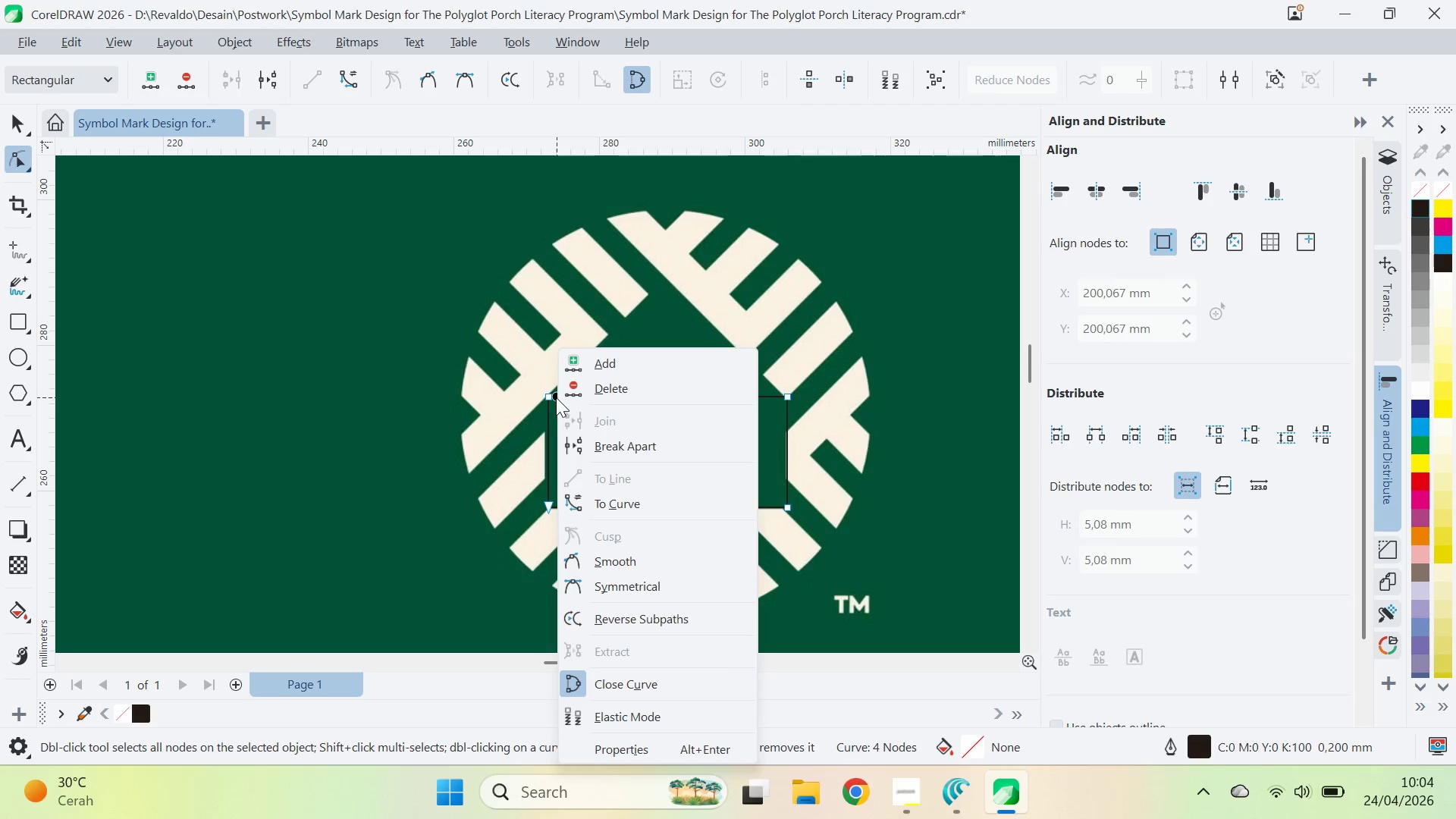 
right_click([547, 399])
 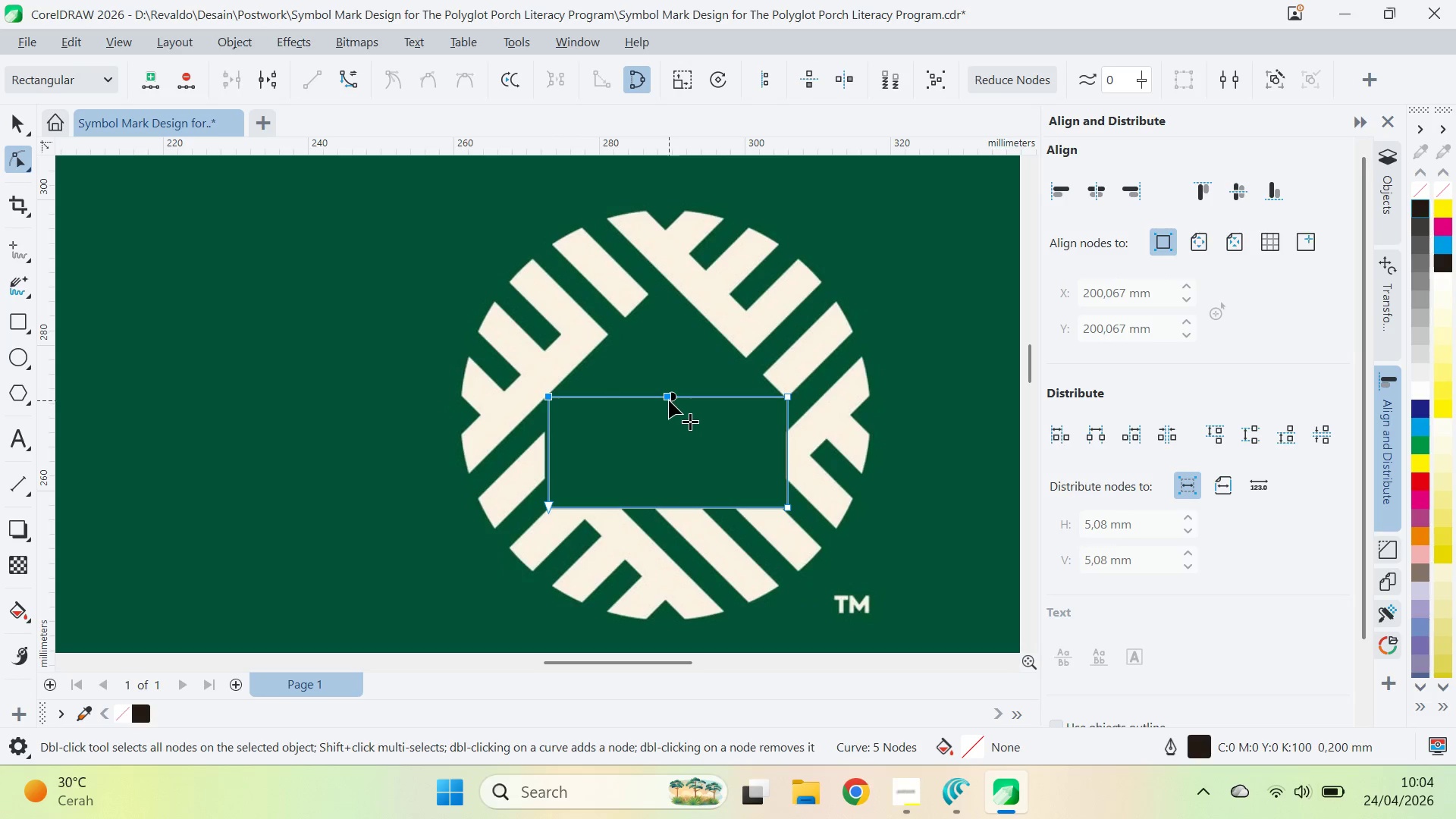 
left_click_drag(start_coordinate=[668, 400], to_coordinate=[667, 350])
 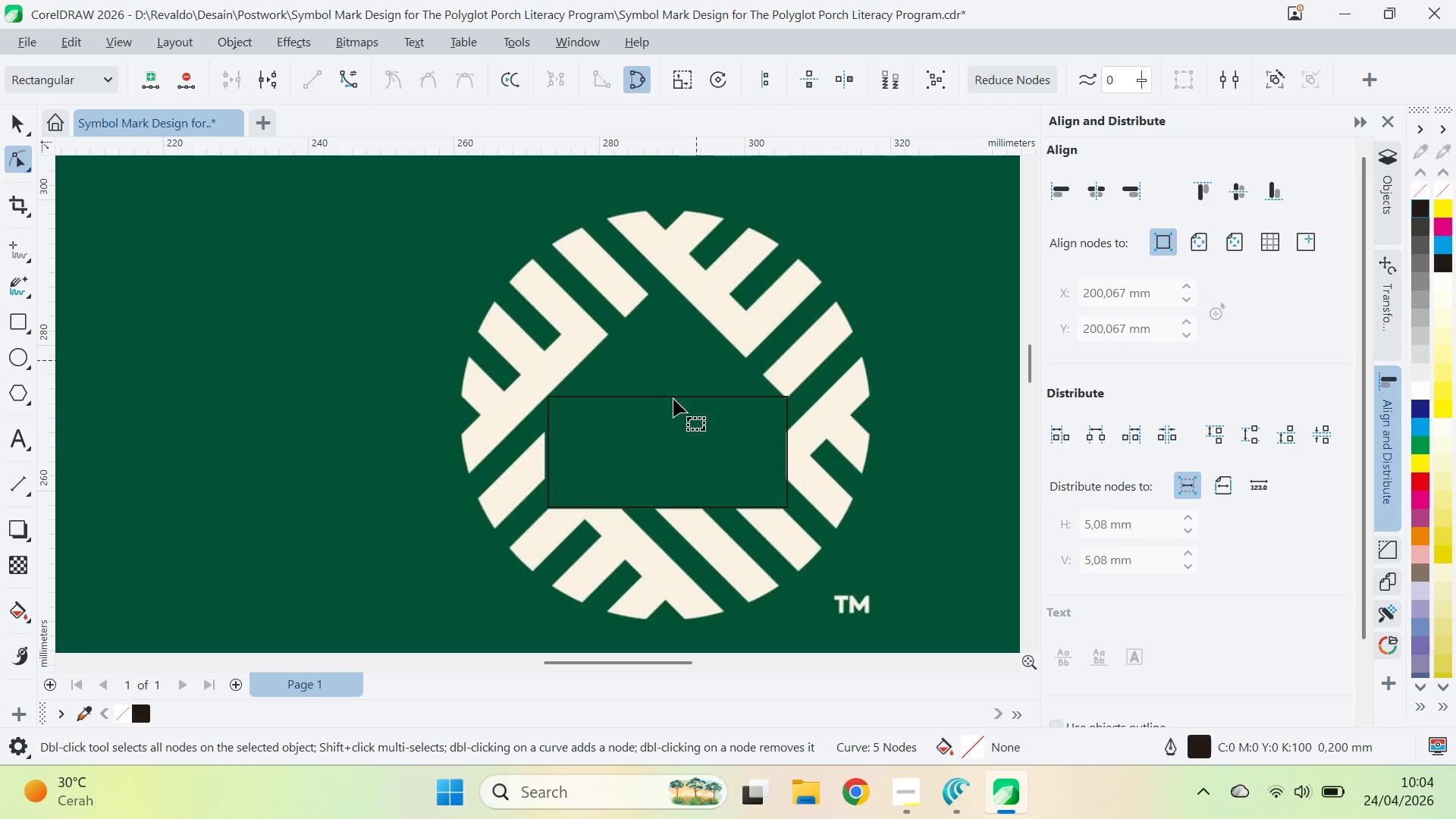 
hold_key(key=ShiftLeft, duration=0.42)
 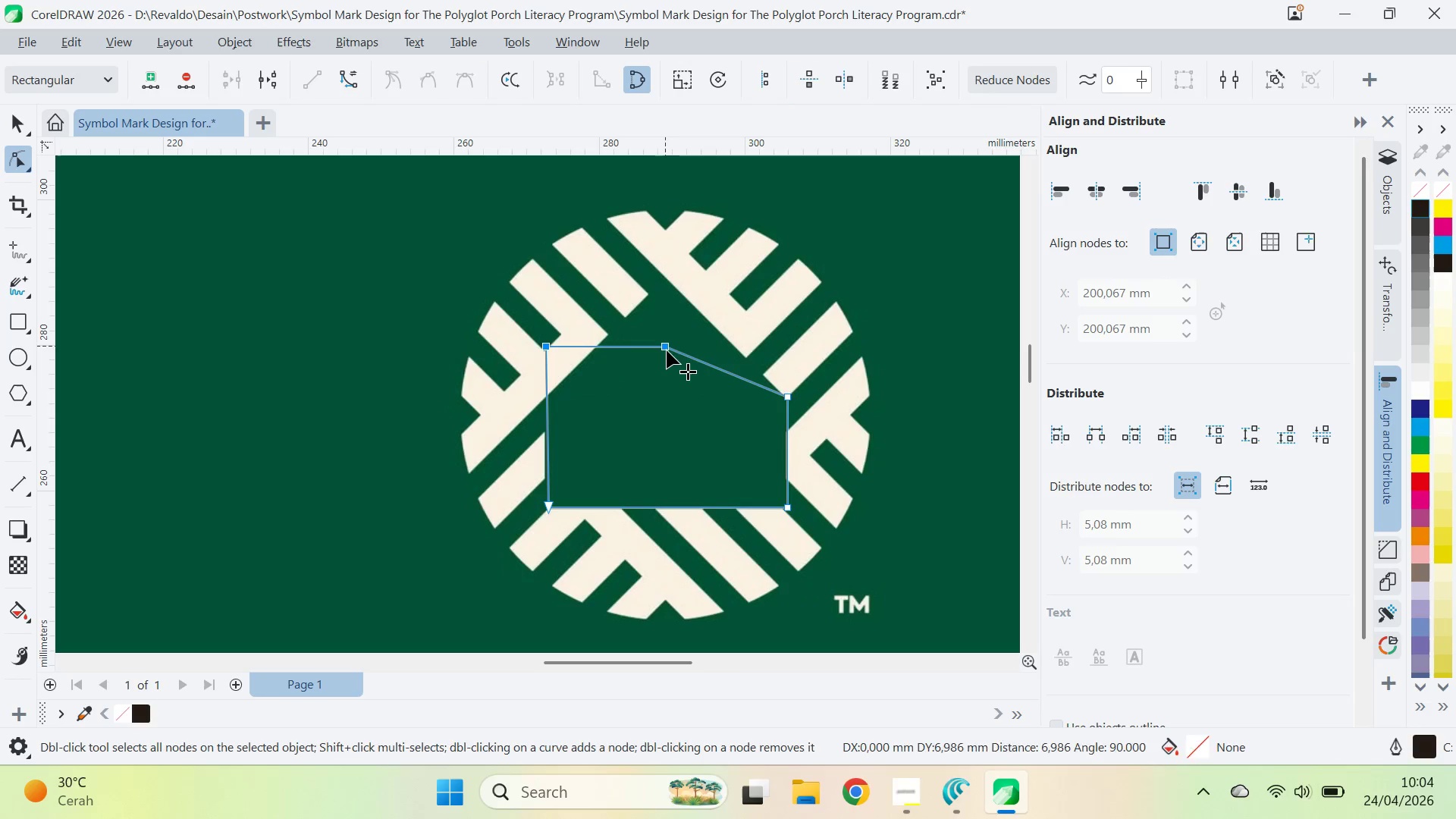 
key(Control+ControlLeft)
 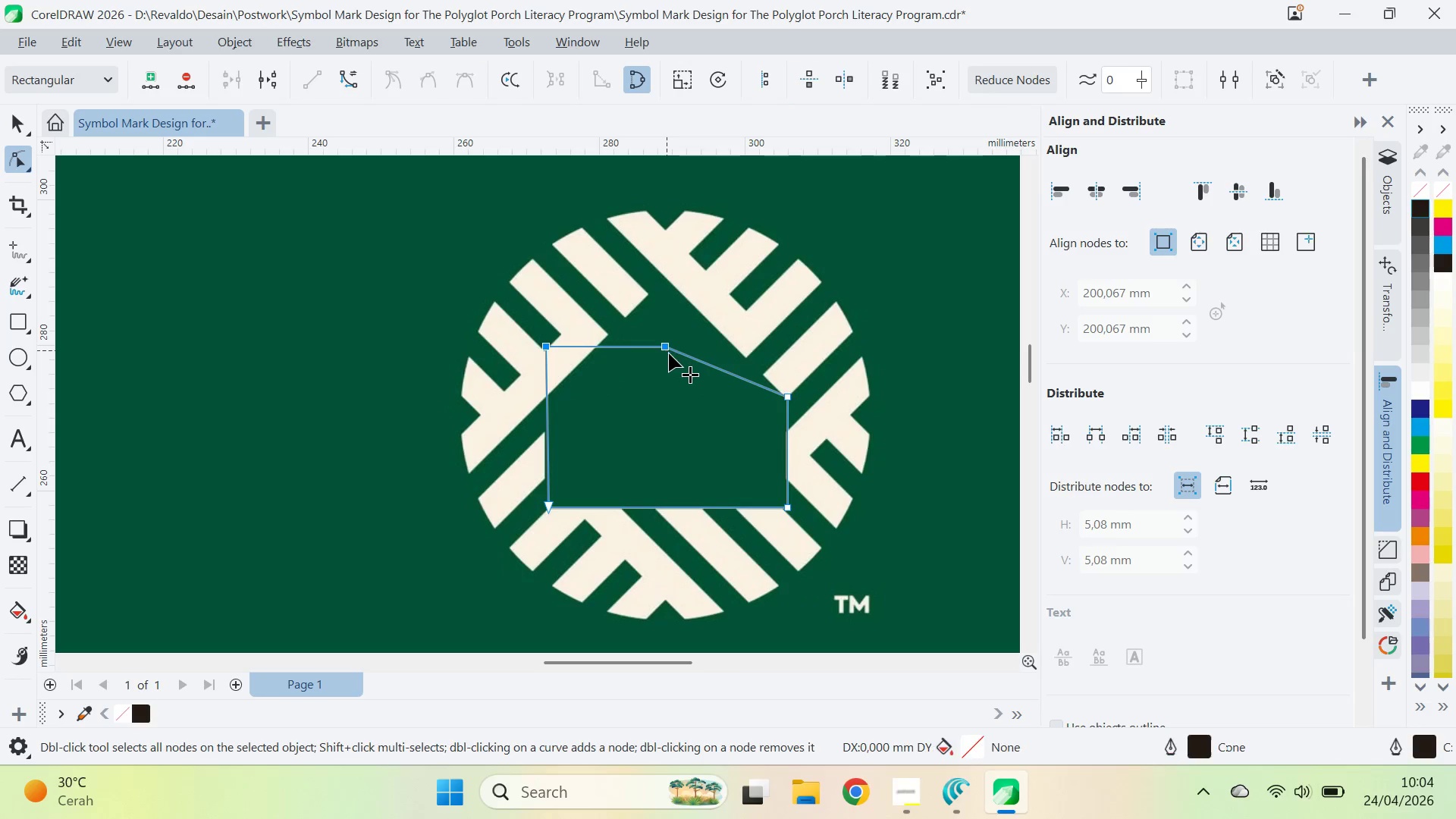 
key(Control+Z)
 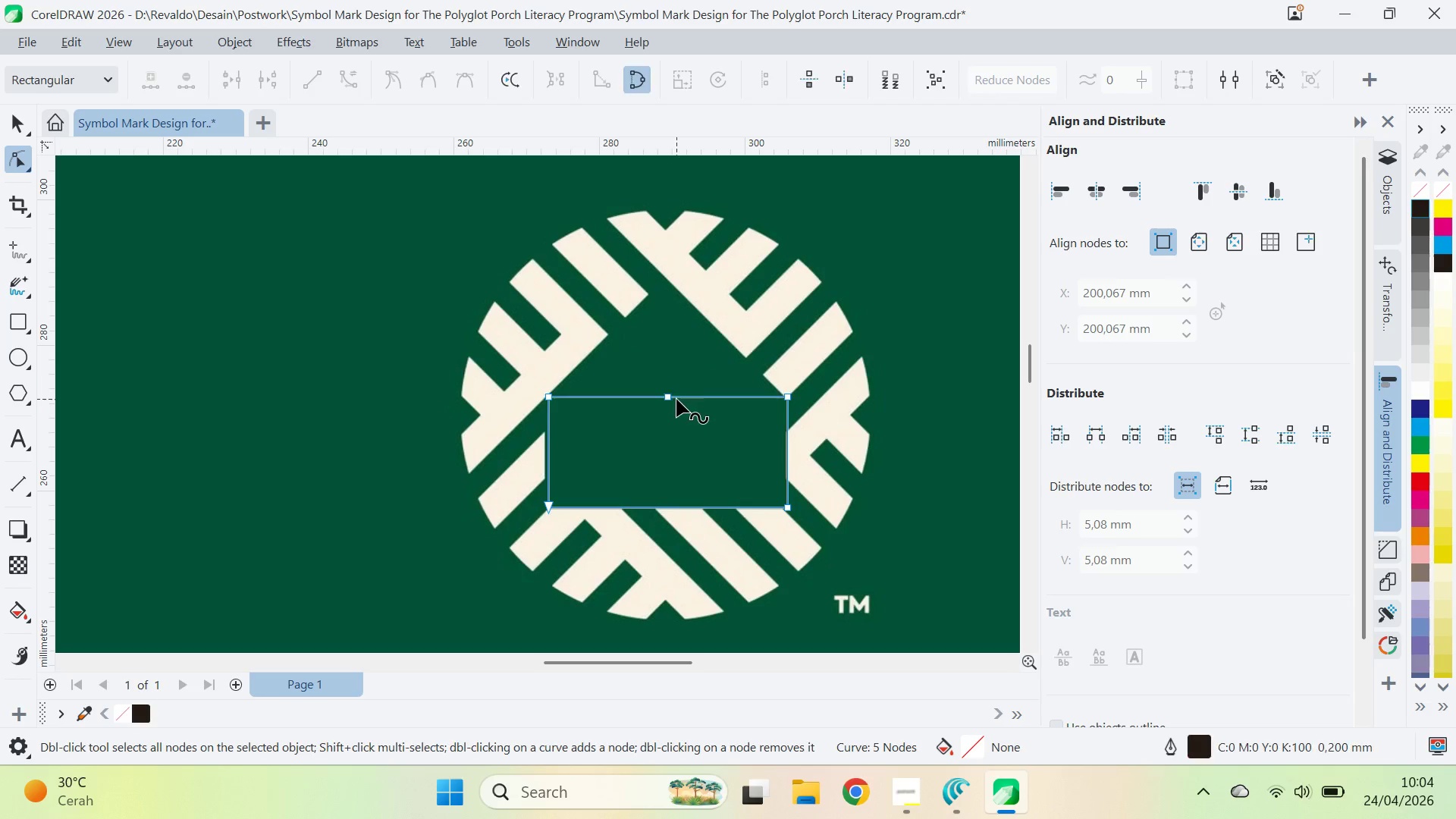 
left_click_drag(start_coordinate=[669, 400], to_coordinate=[667, 282])
 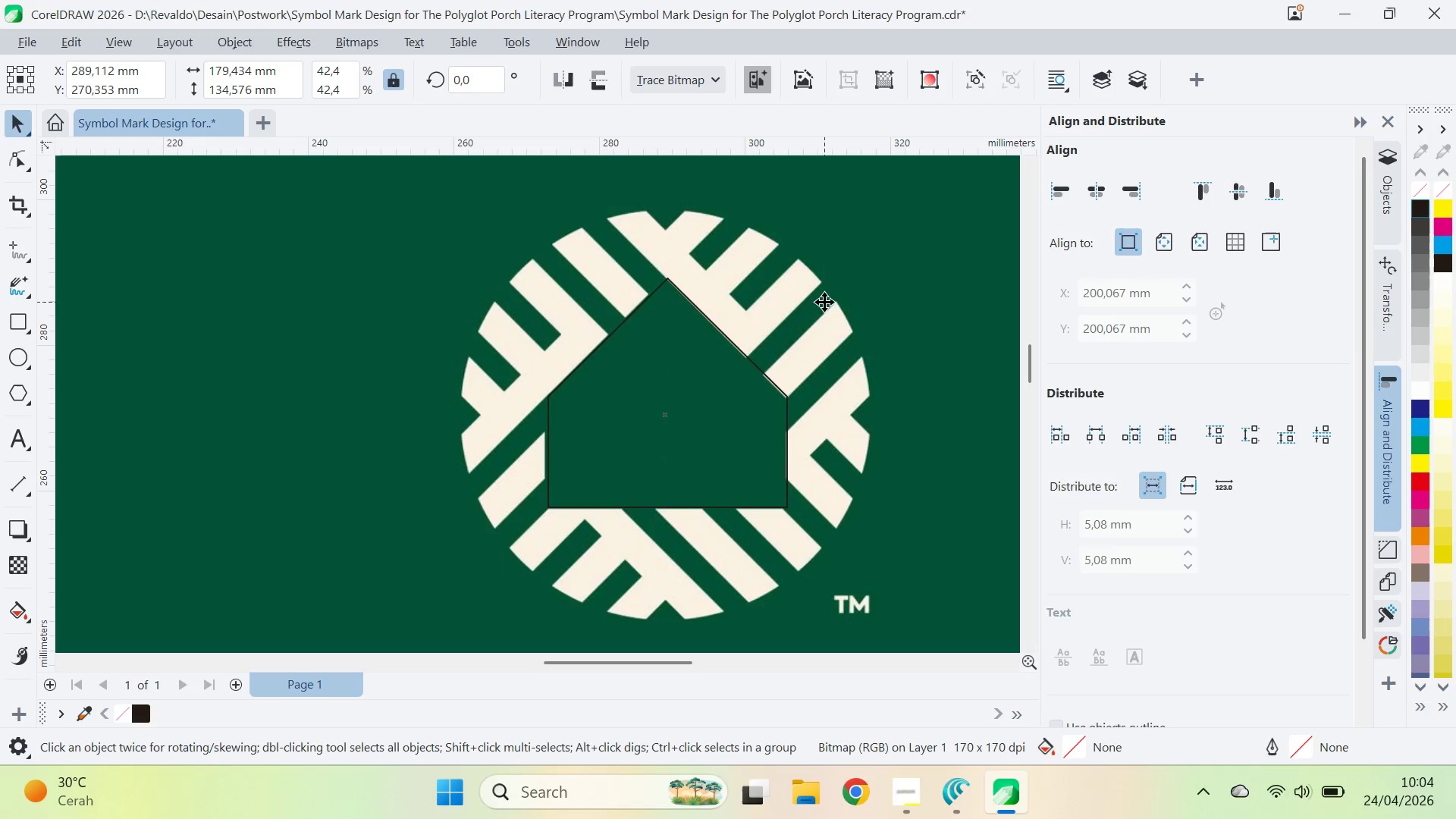 
hold_key(key=ShiftLeft, duration=1.67)
 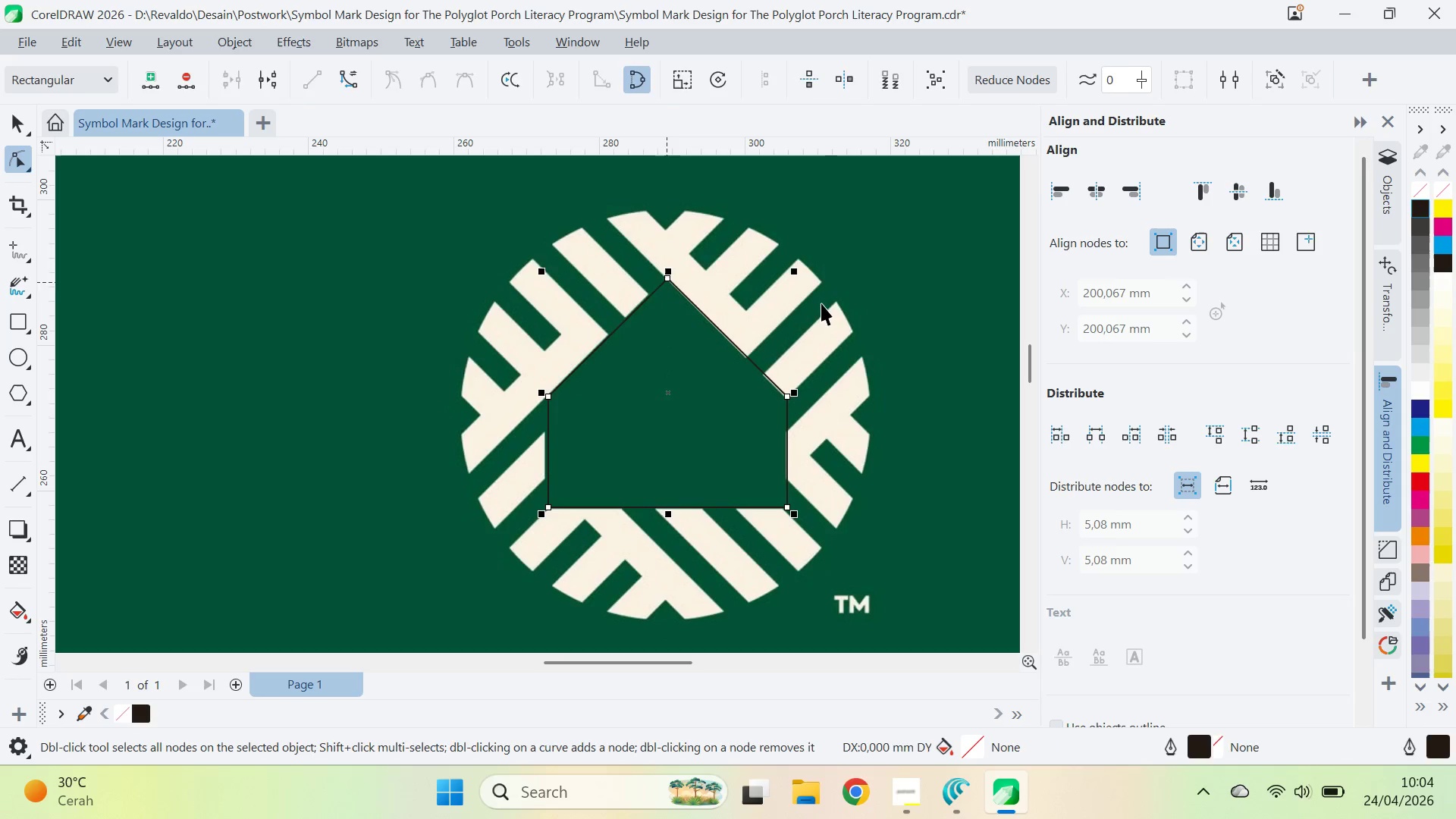 
key(V)
 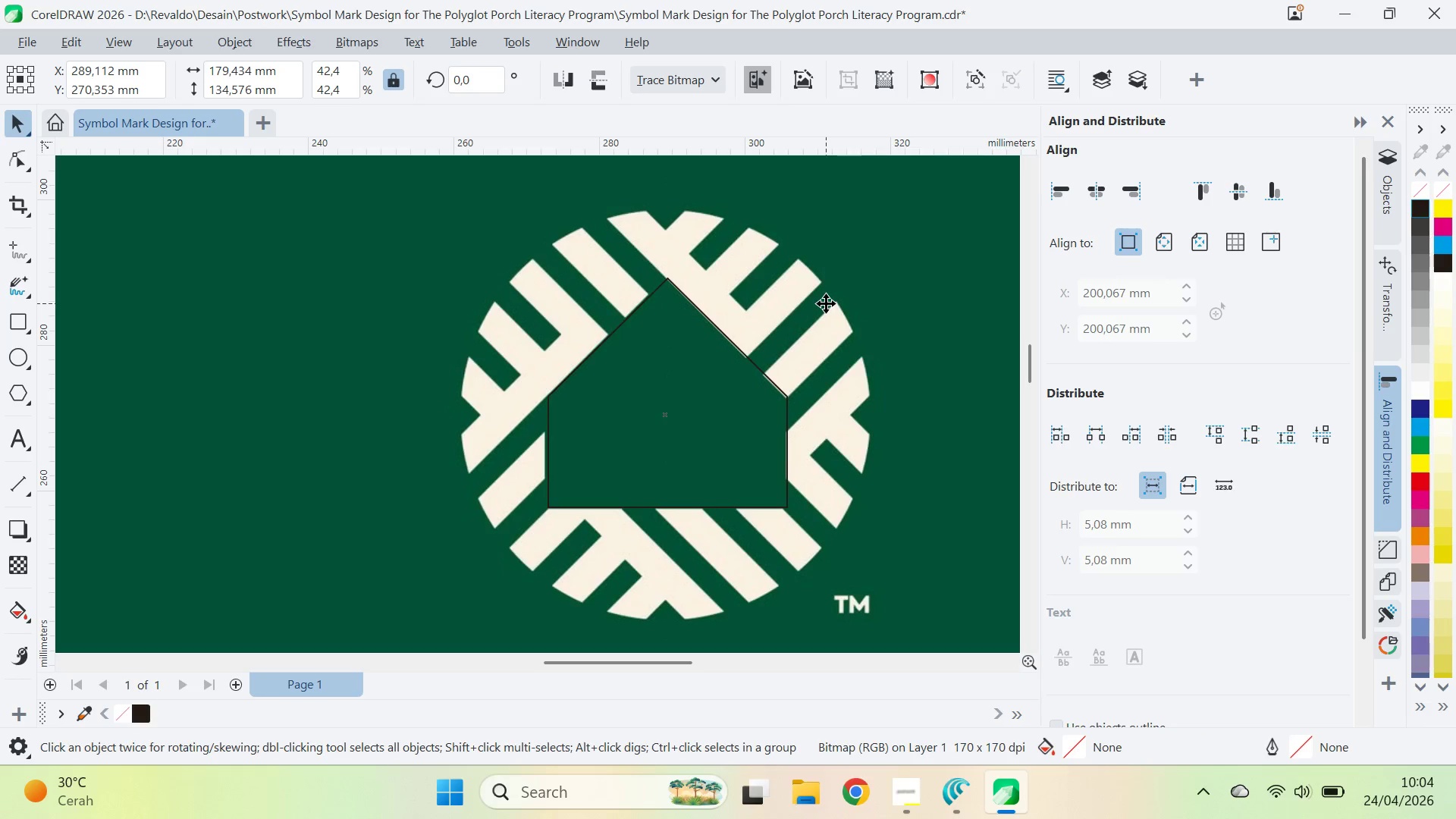 
key(Delete)
 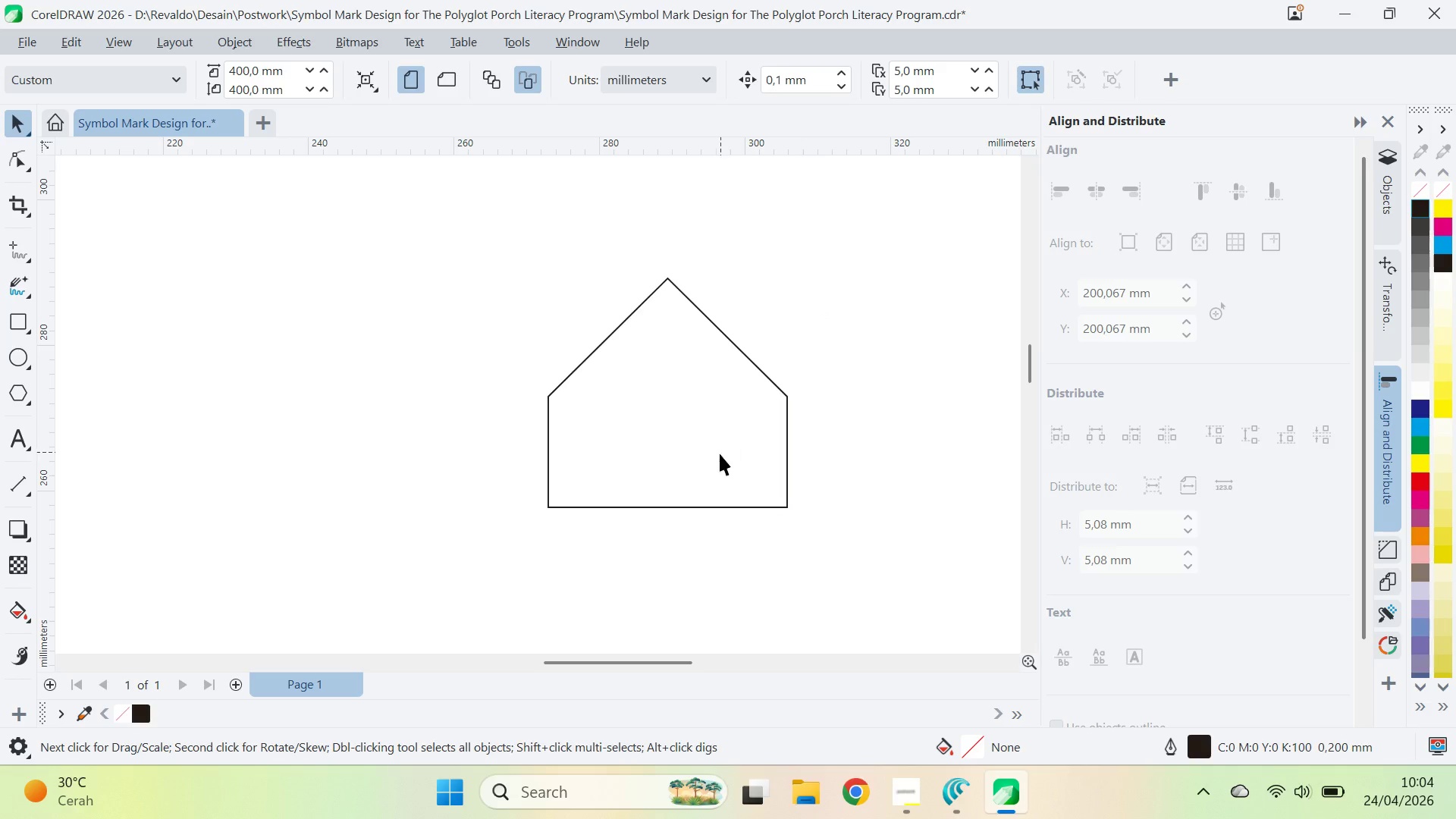 
left_click_drag(start_coordinate=[660, 493], to_coordinate=[505, 478])
 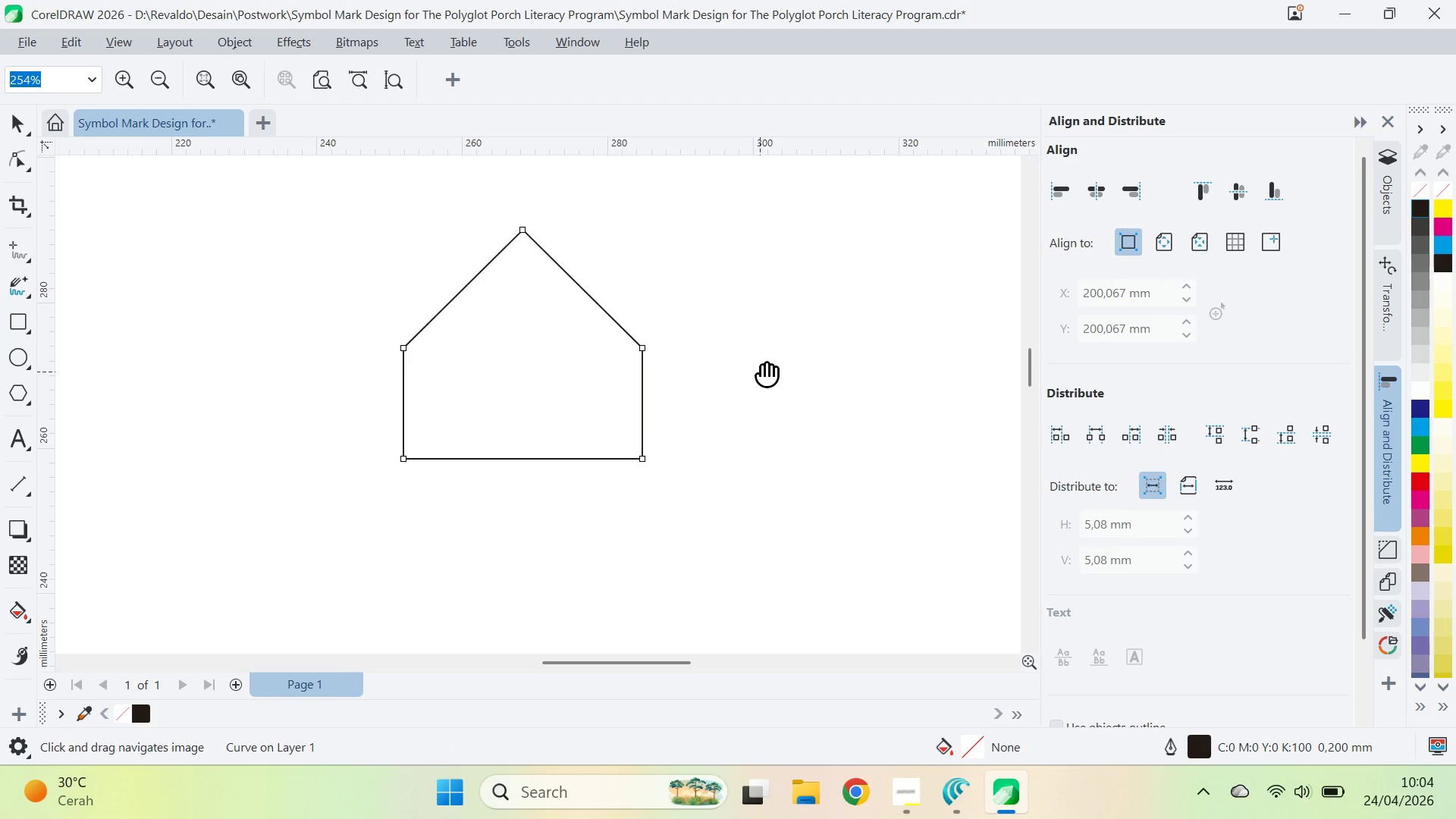 
hold_key(key=ShiftLeft, duration=0.5)
 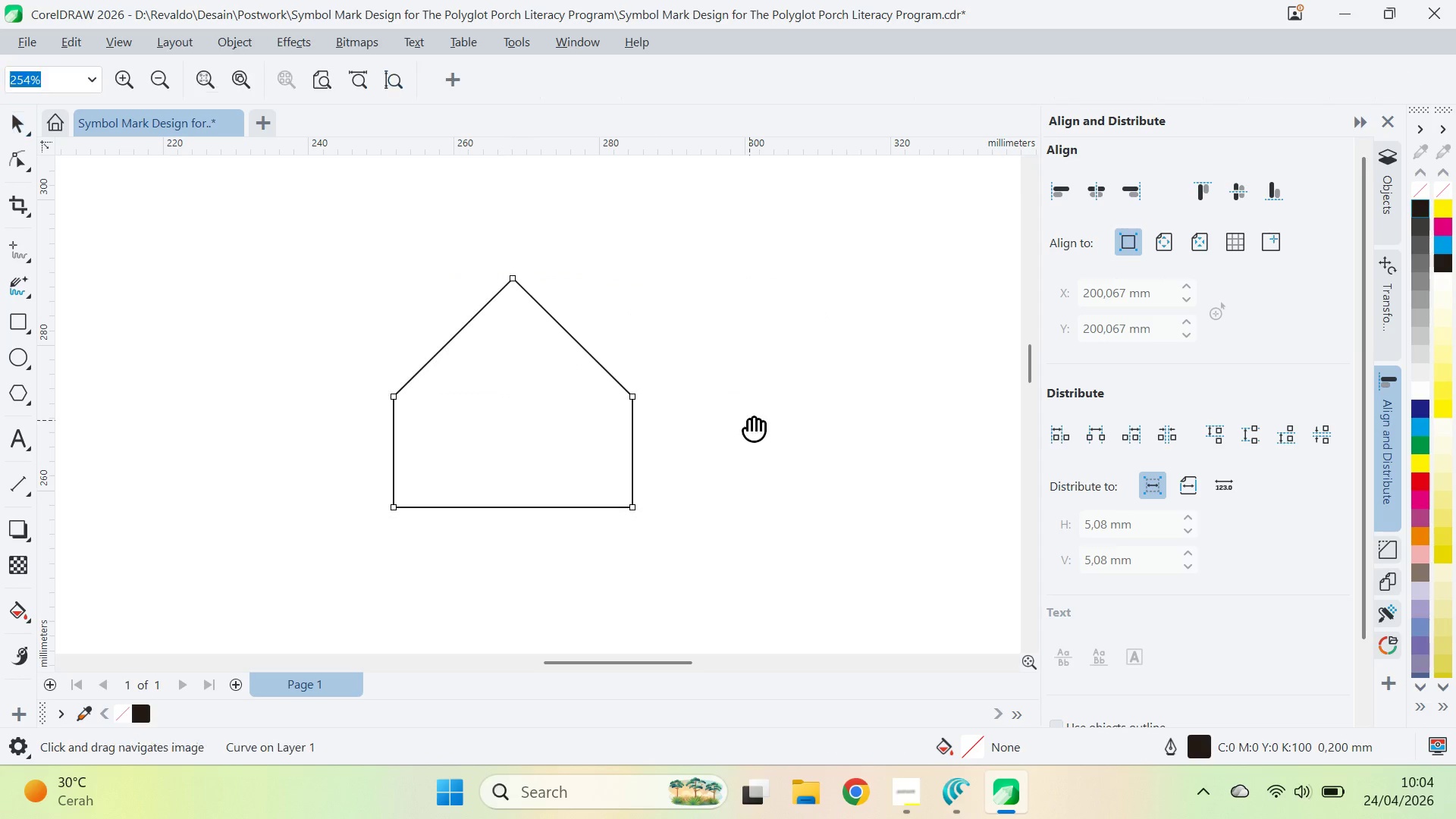 
type(qv)
 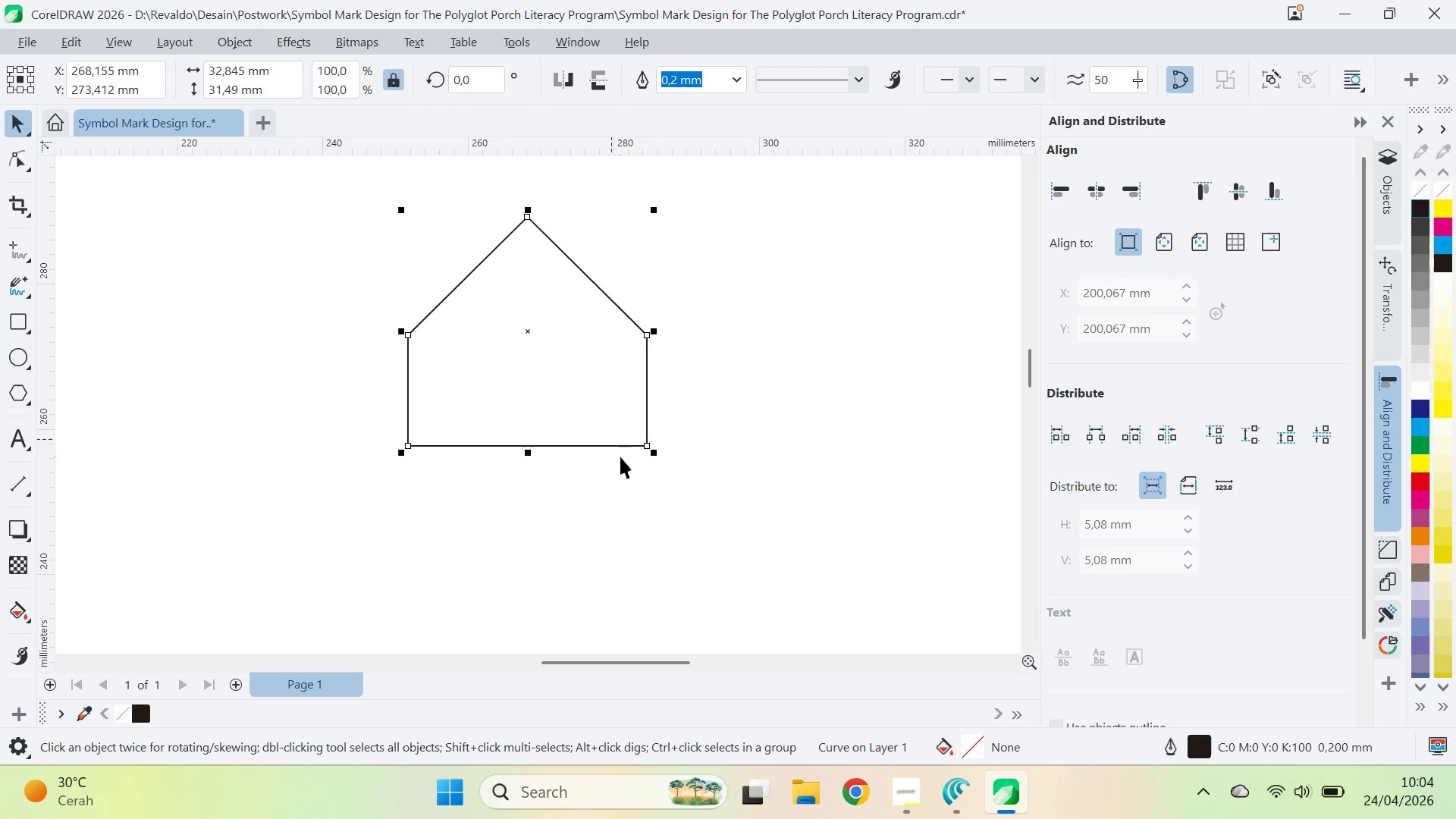 
left_click_drag(start_coordinate=[750, 420], to_coordinate=[764, 359])
 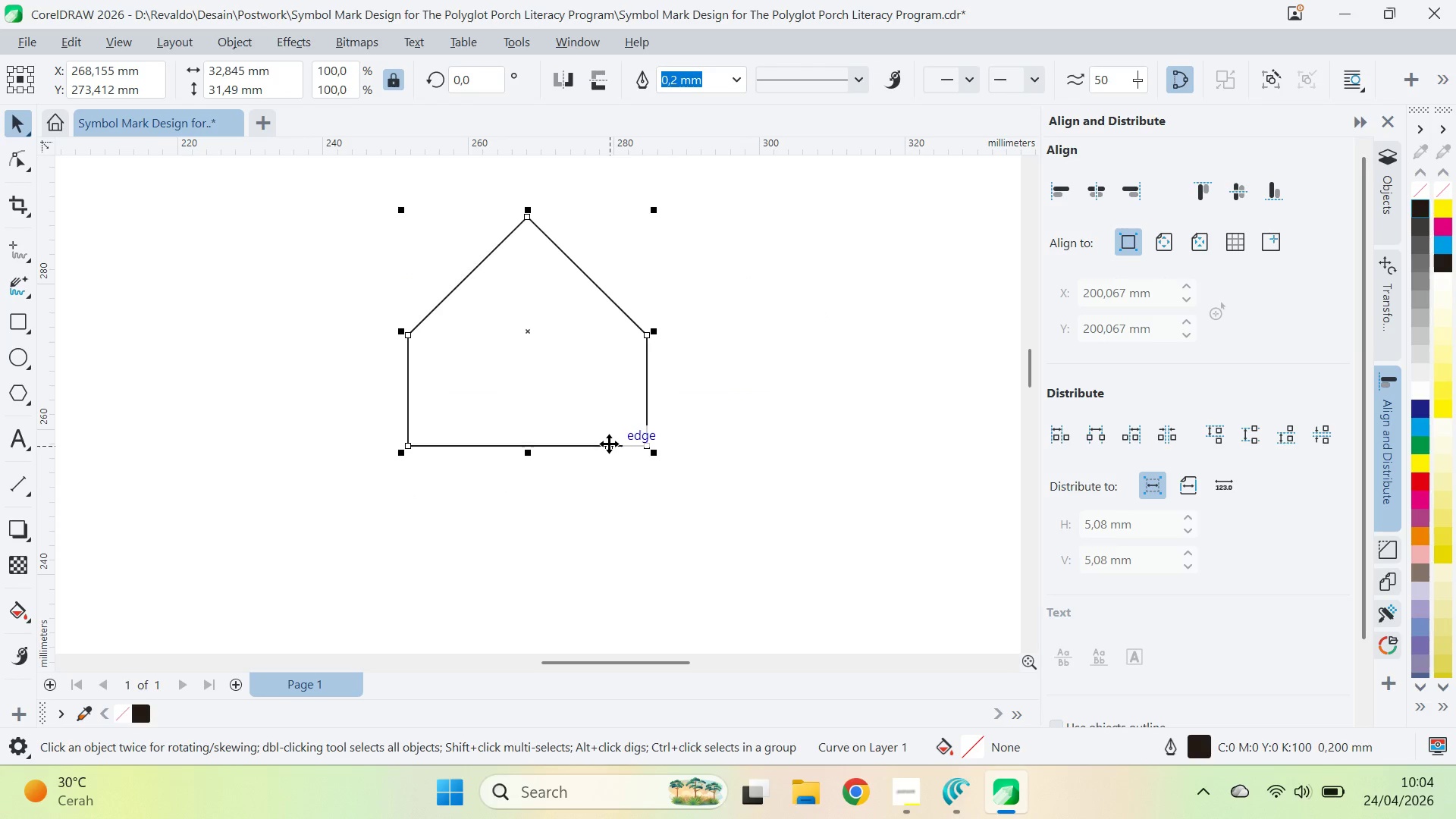 
left_click_drag(start_coordinate=[563, 386], to_coordinate=[476, 369])
 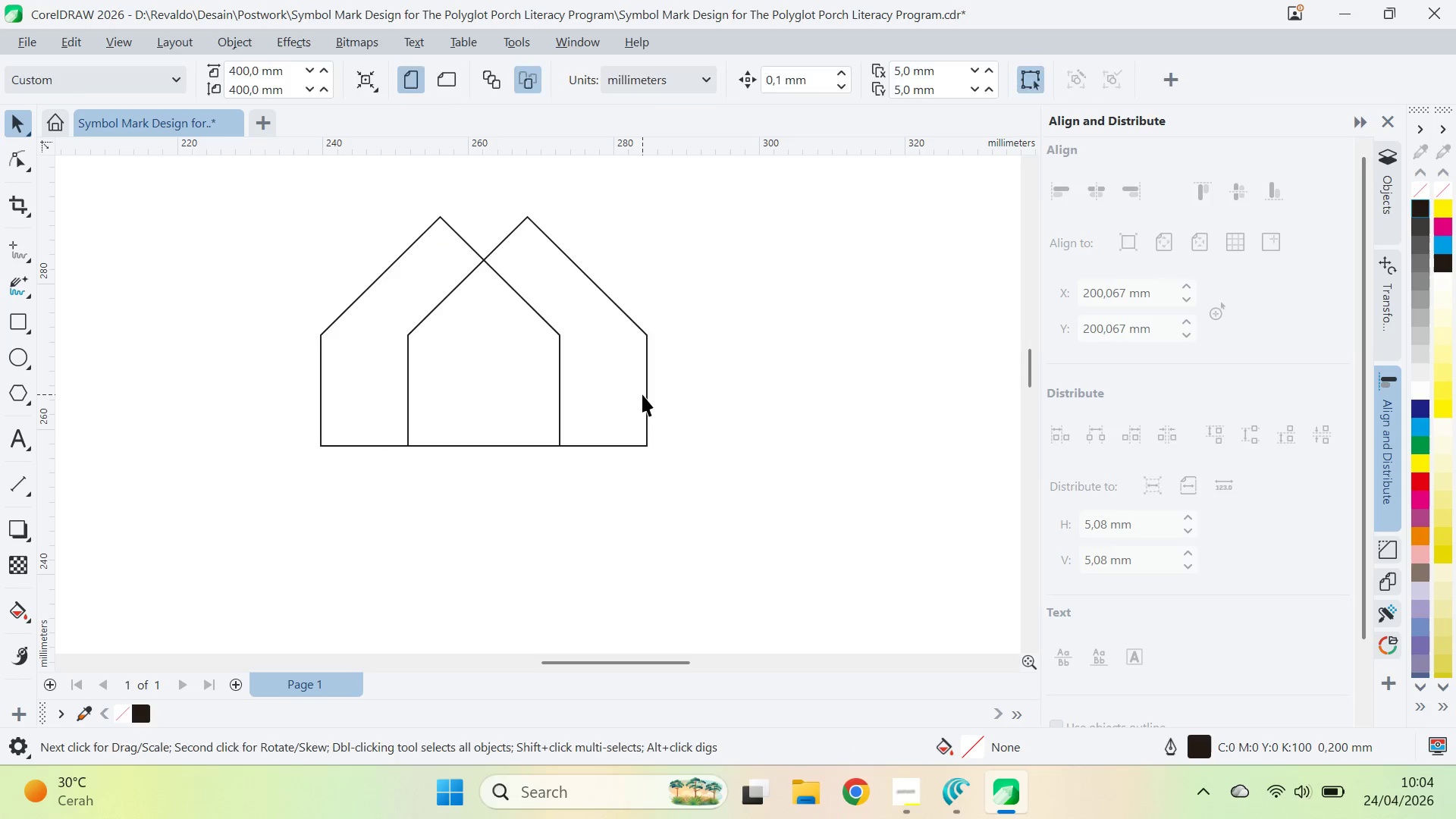 
hold_key(key=ShiftLeft, duration=3.09)
right_click([501, 373])
 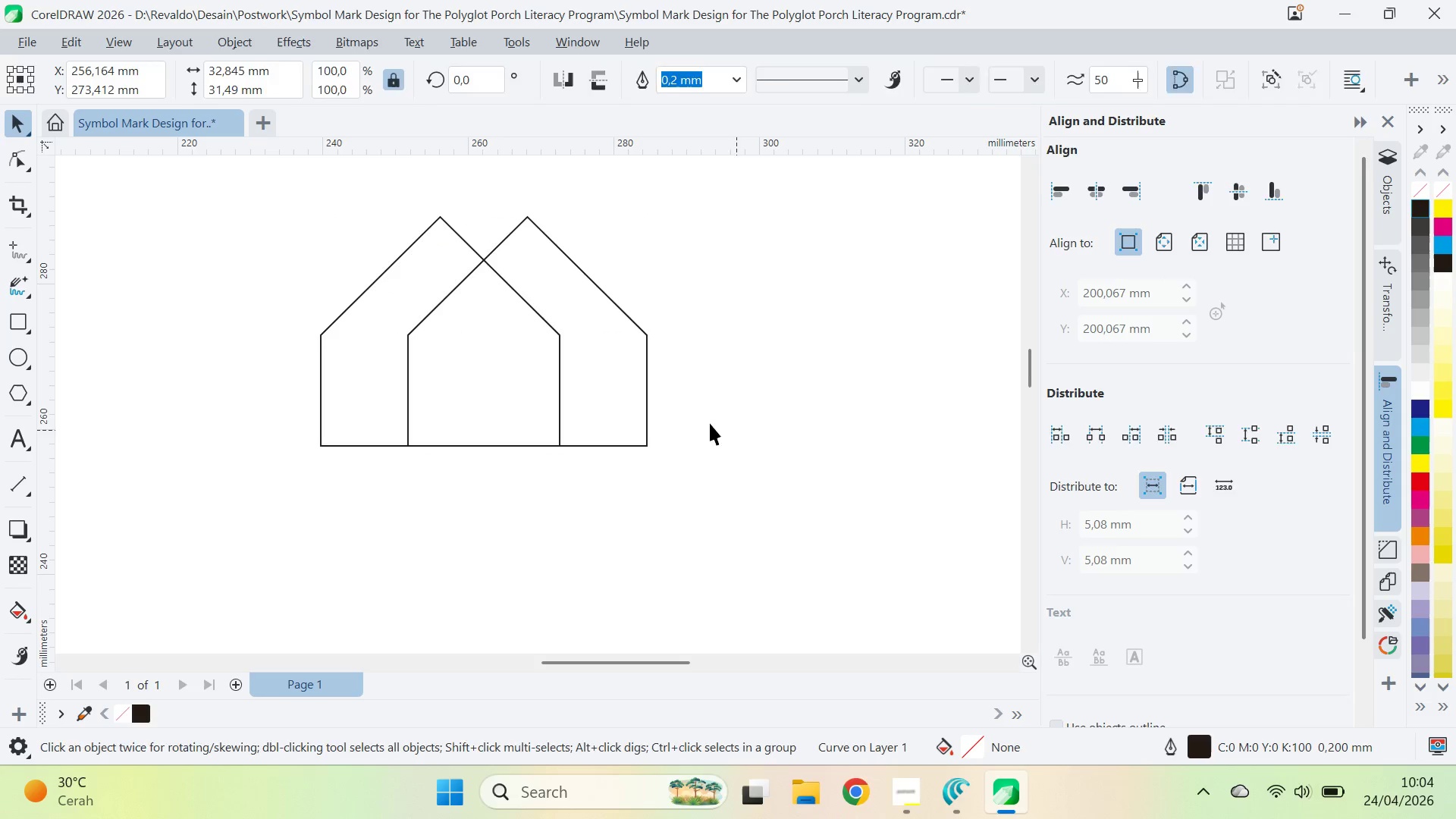 
hold_key(key=ShiftLeft, duration=0.61)
left_click([350, 391])
 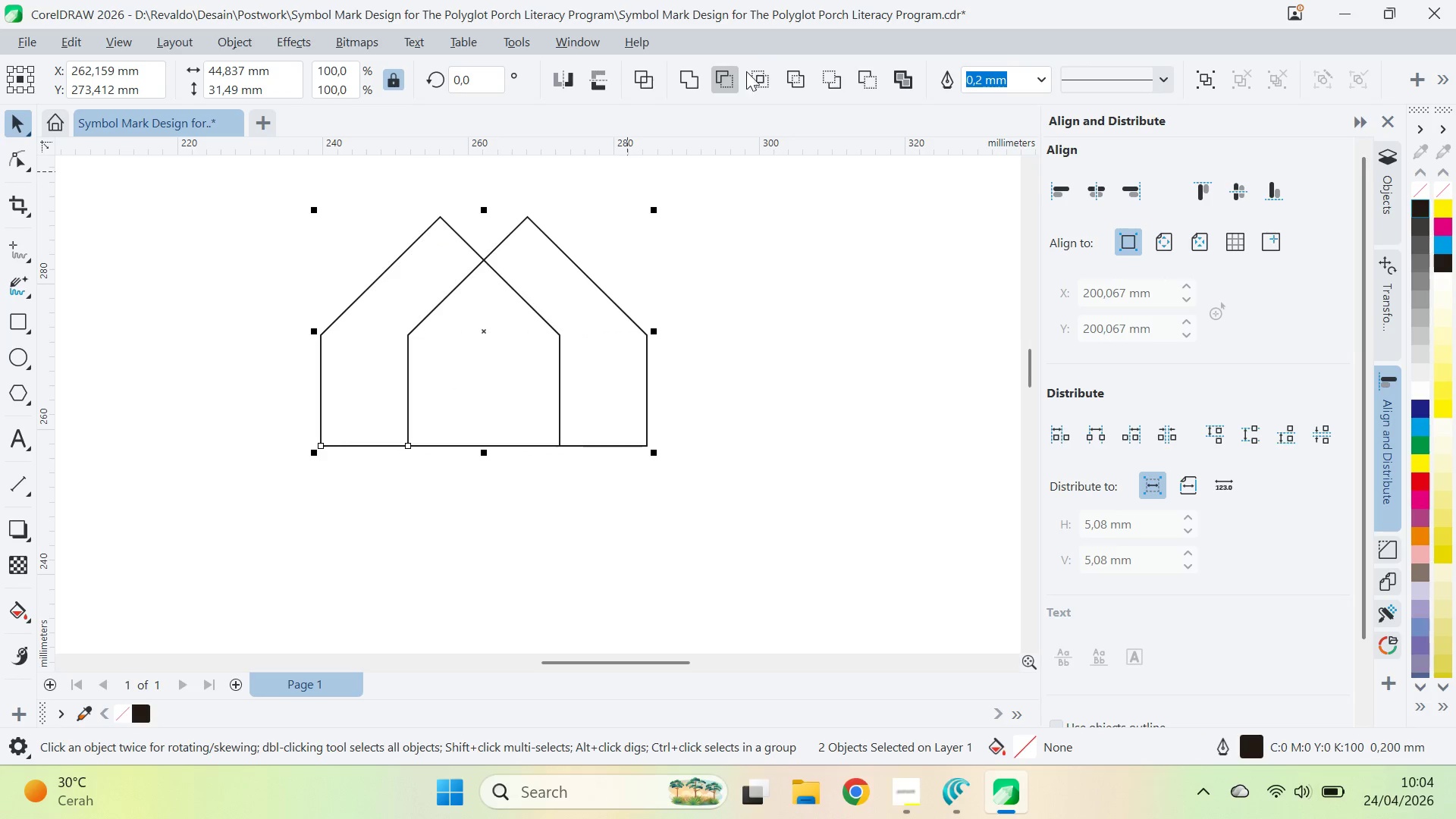 
left_click([730, 82])
 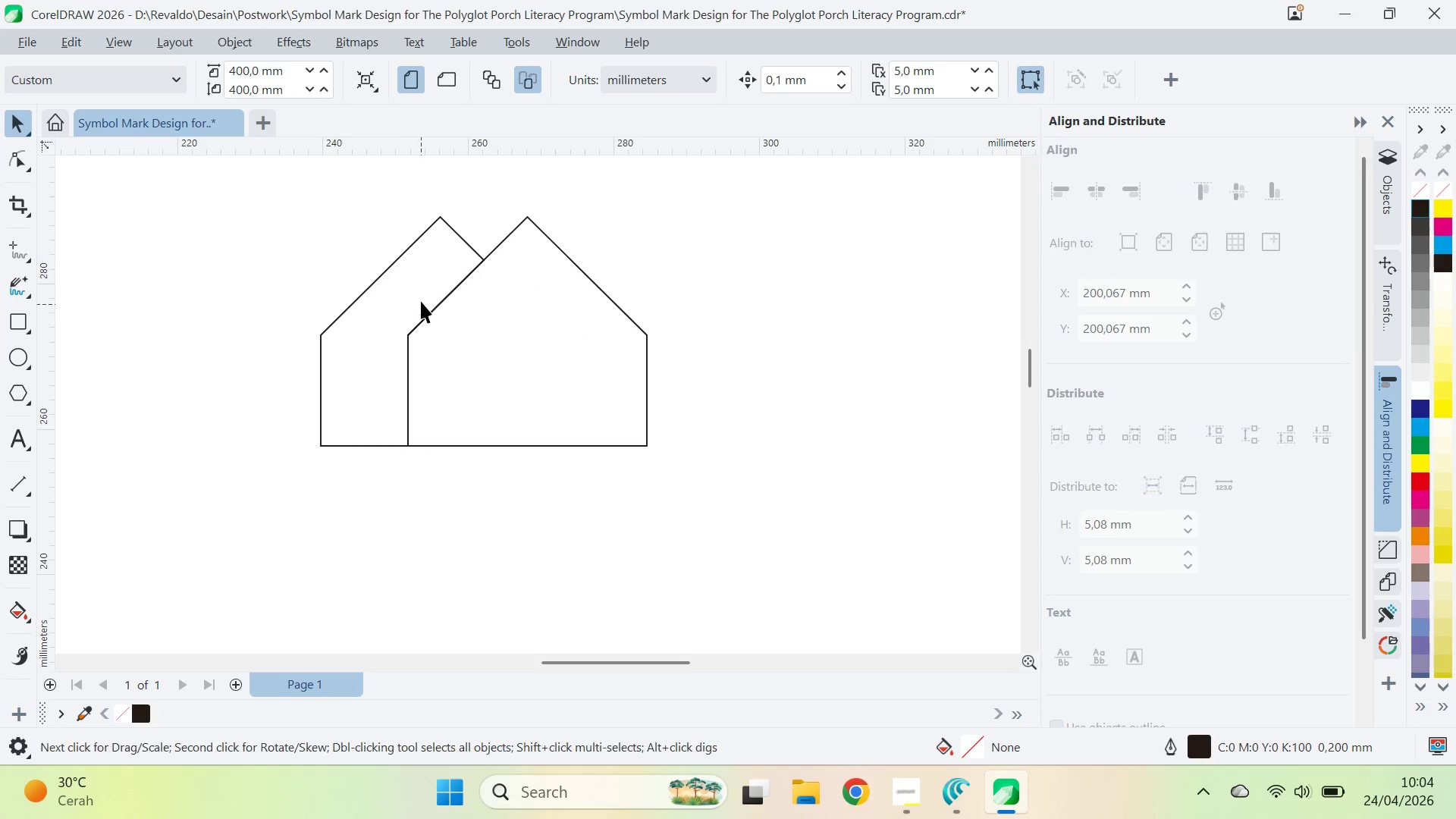 
left_click_drag(start_coordinate=[432, 296], to_coordinate=[413, 294])
 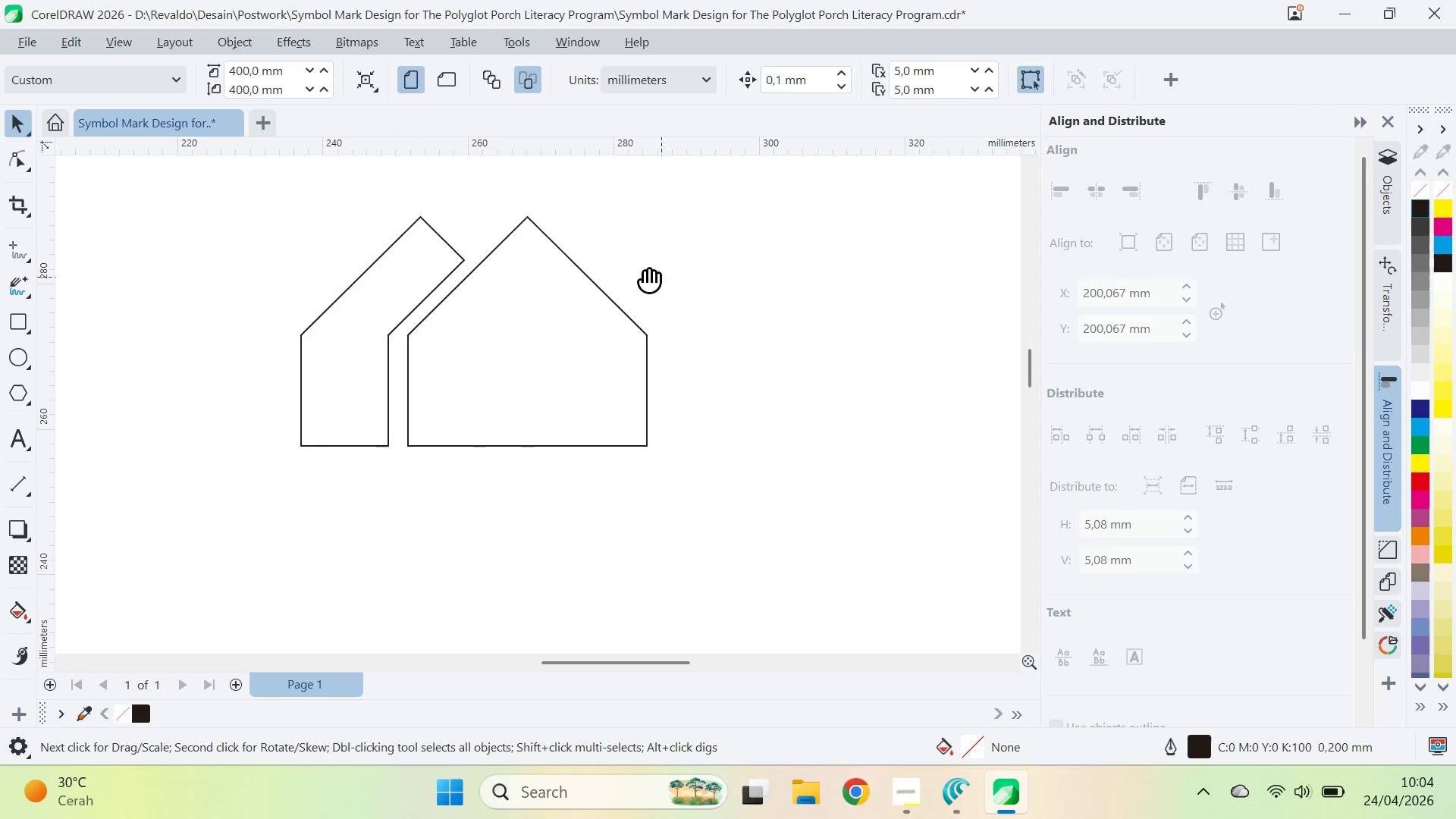 
hold_key(key=ShiftLeft, duration=0.98)
 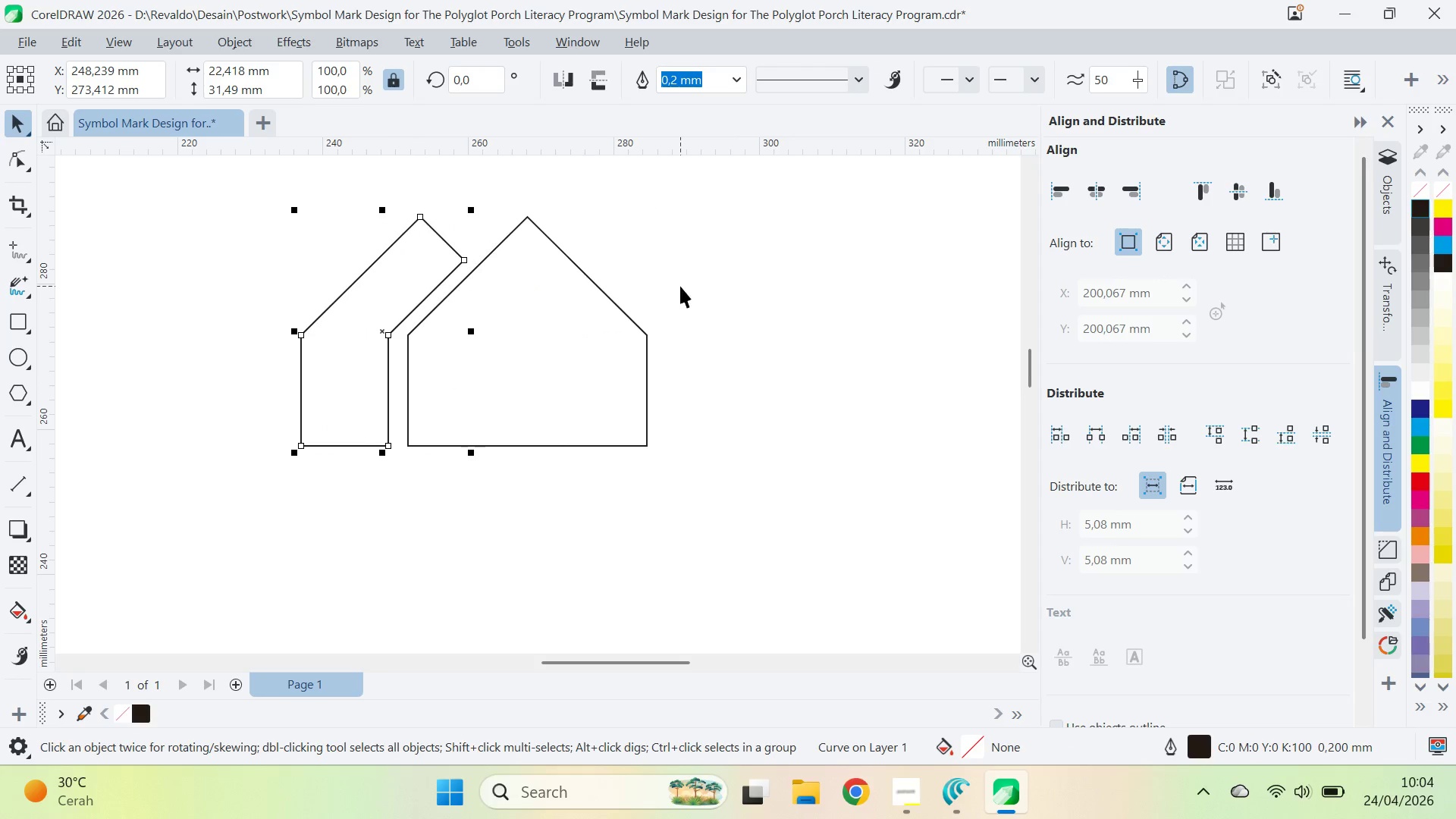 
left_click([680, 286])
 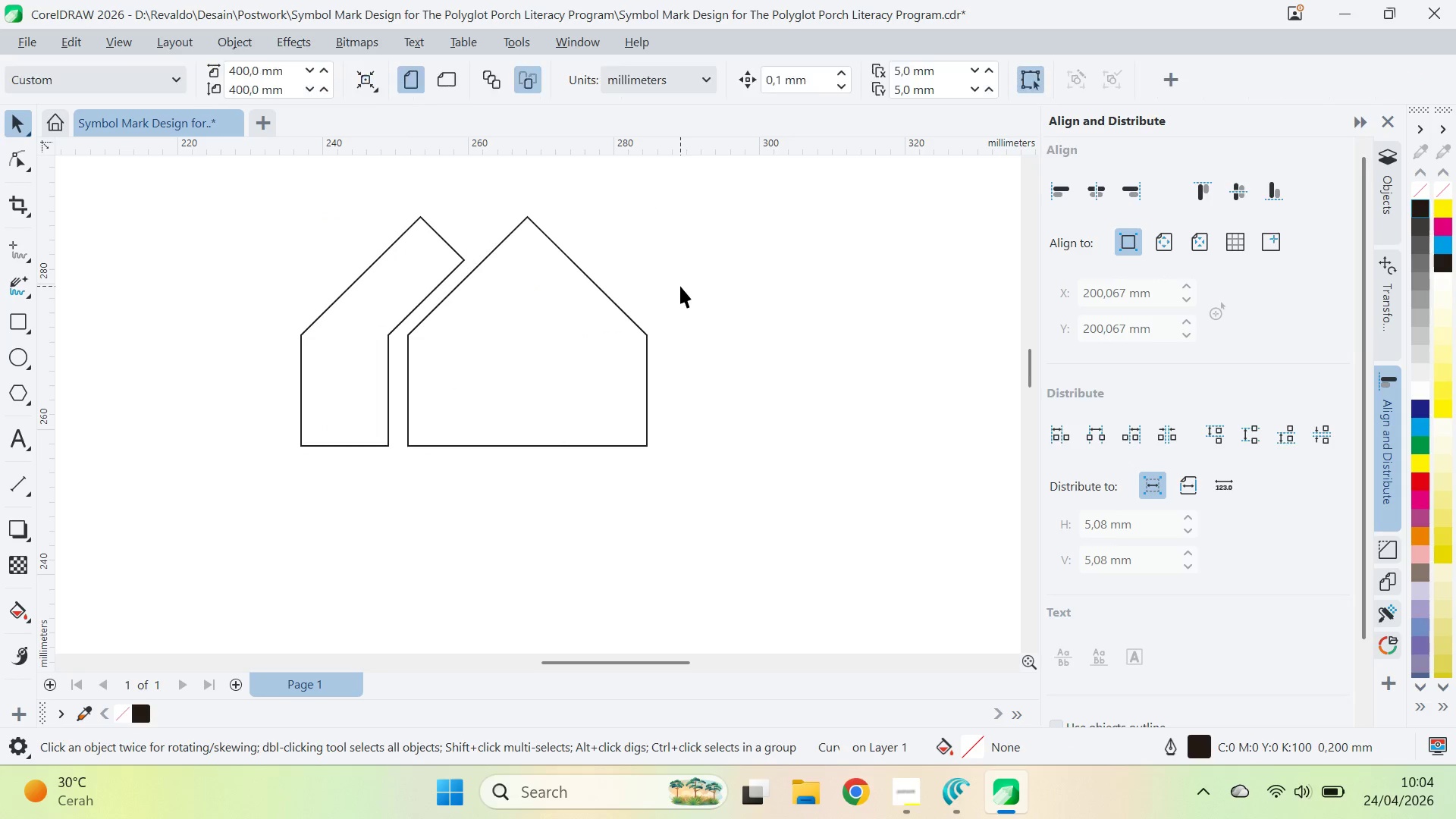 
type(qv)
 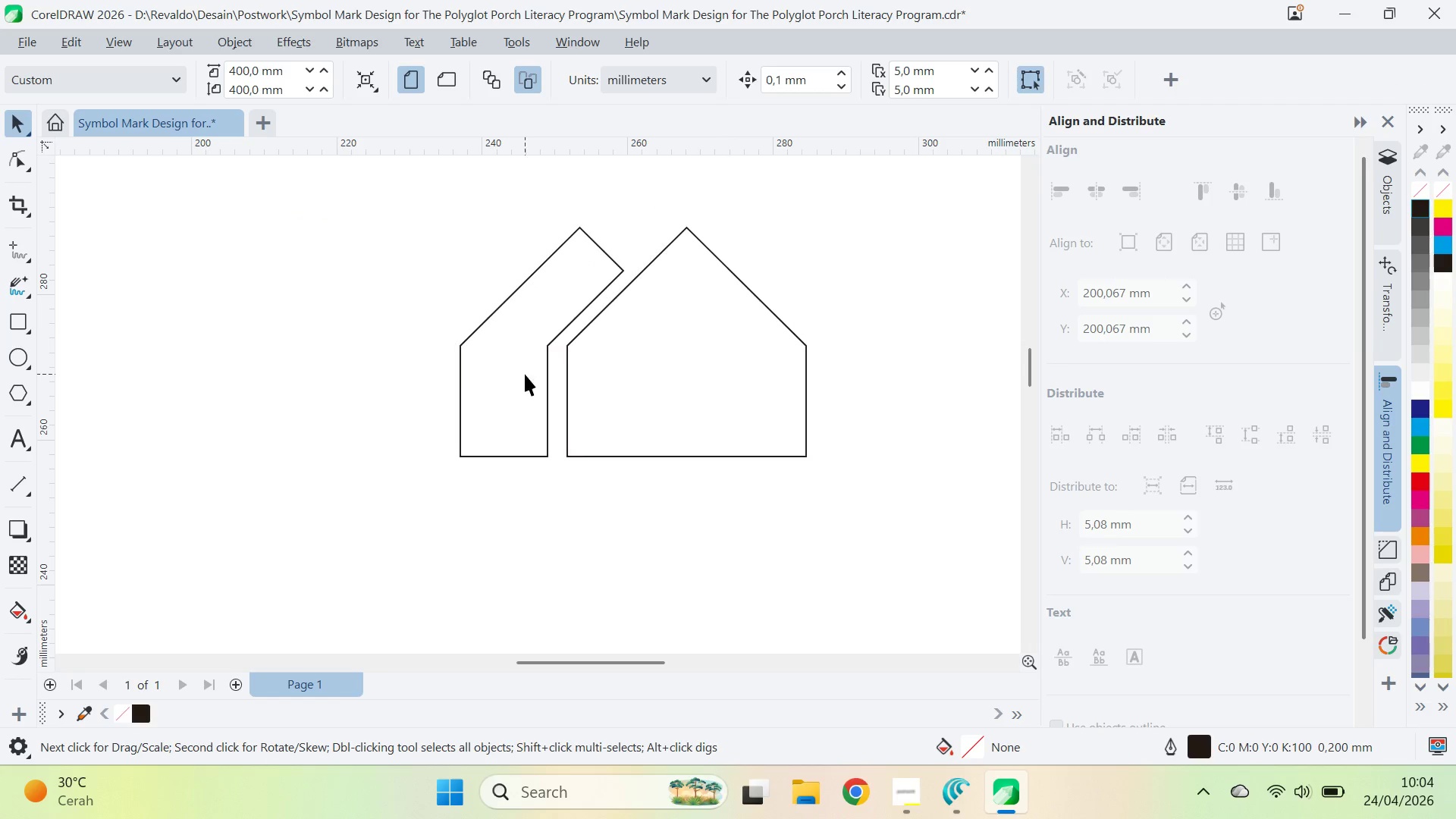 
left_click_drag(start_coordinate=[621, 260], to_coordinate=[780, 271])
 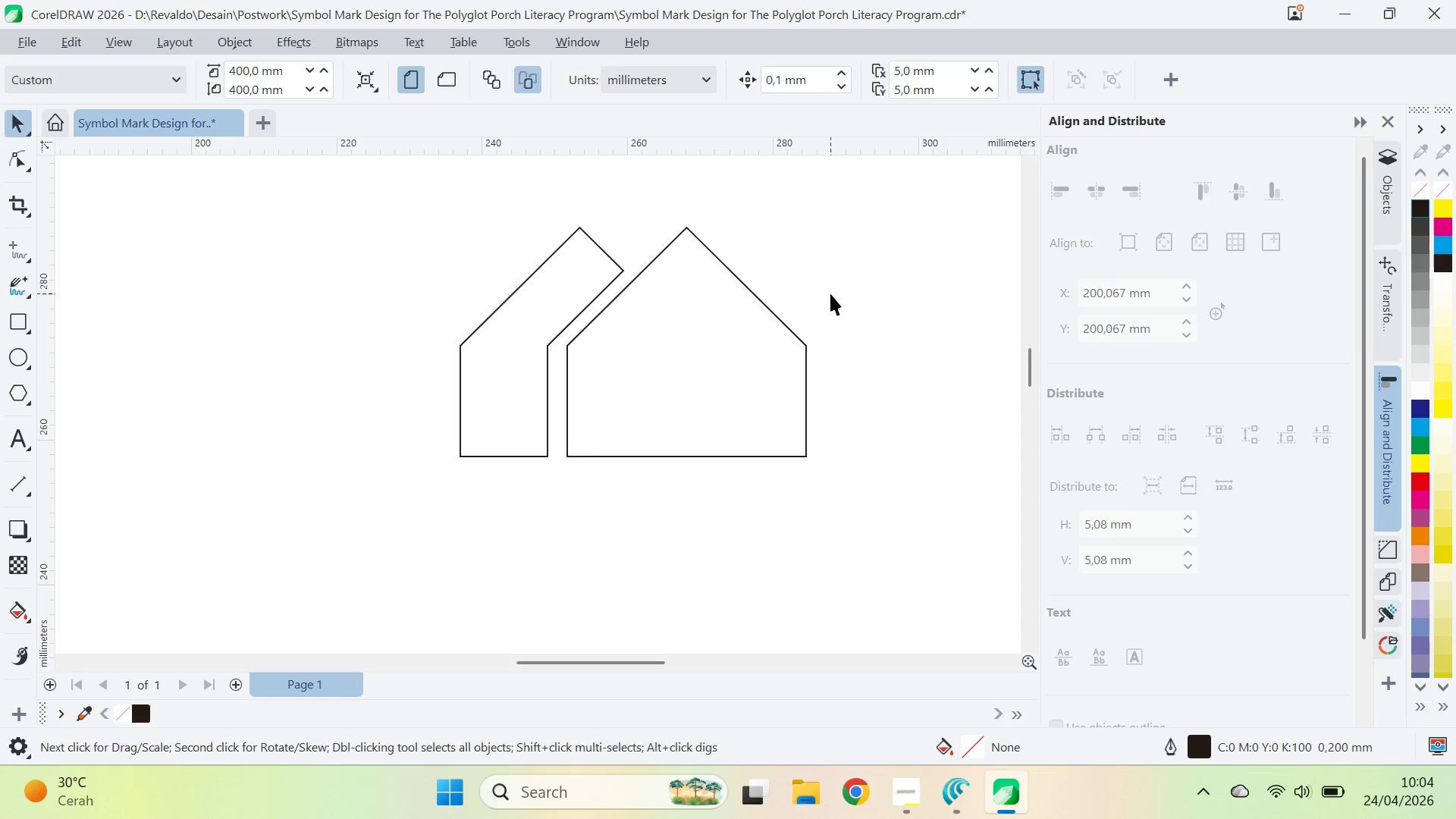 
left_click([830, 293])
 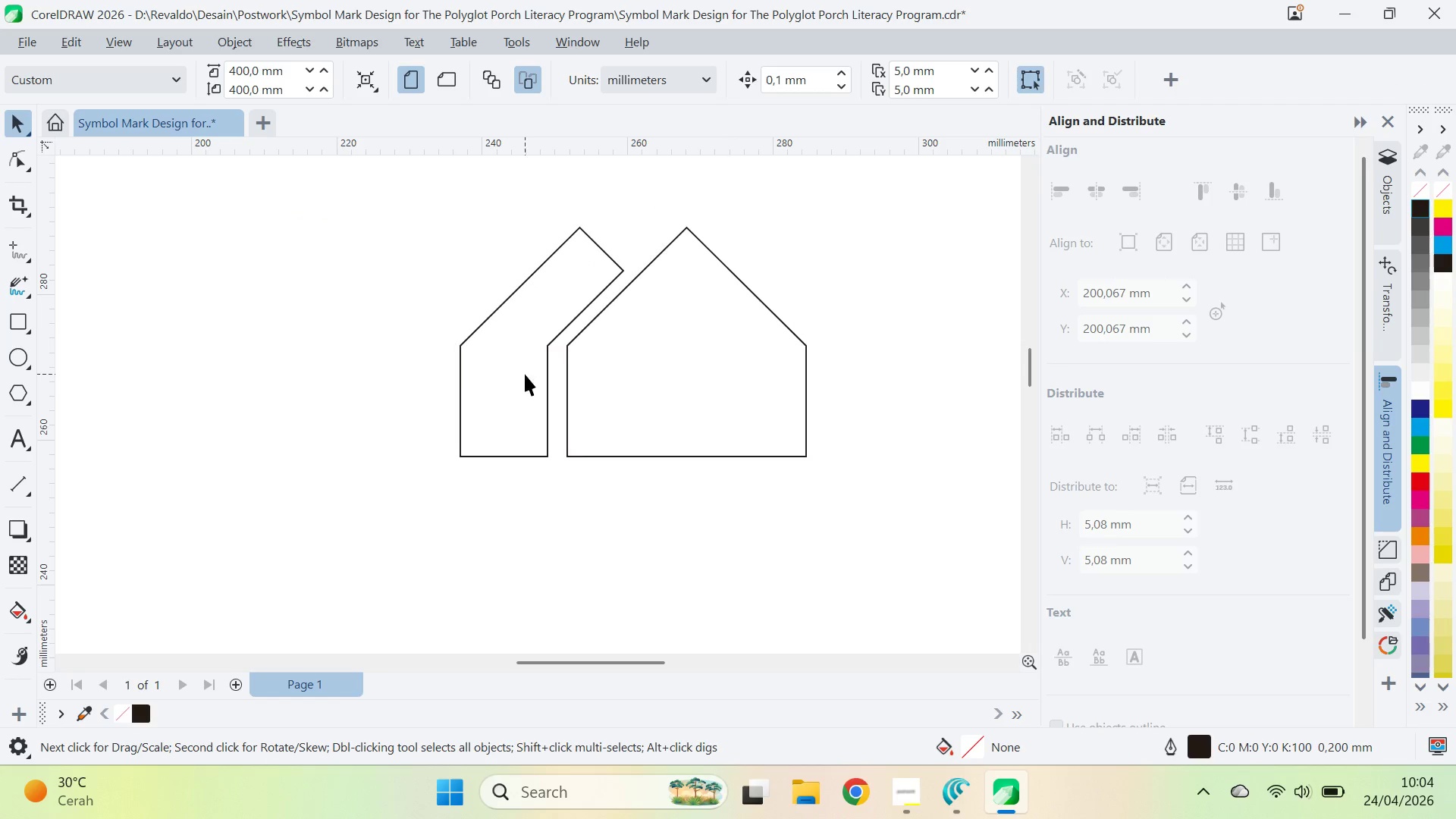 
key(Z)
 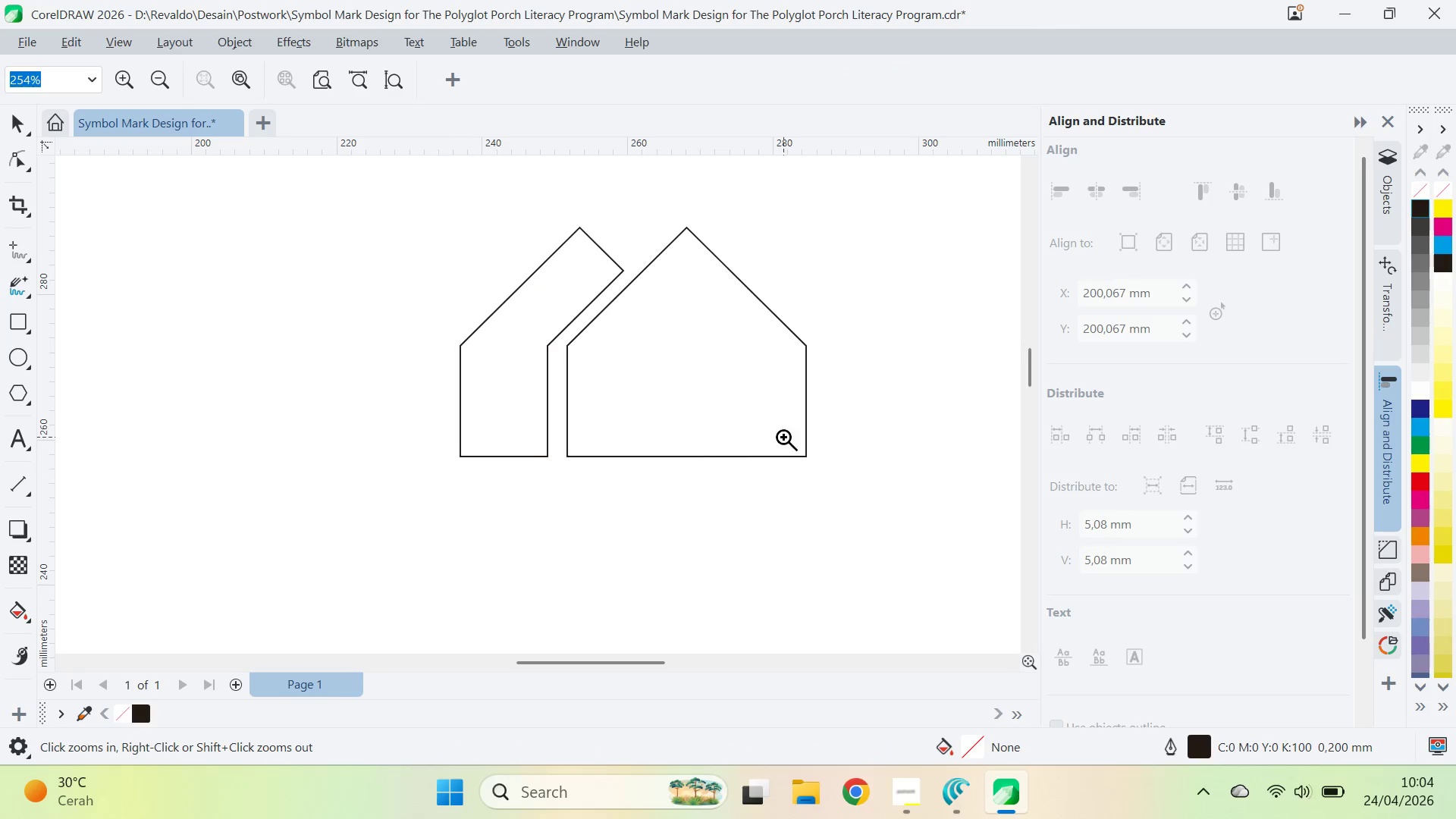 
key(V)
 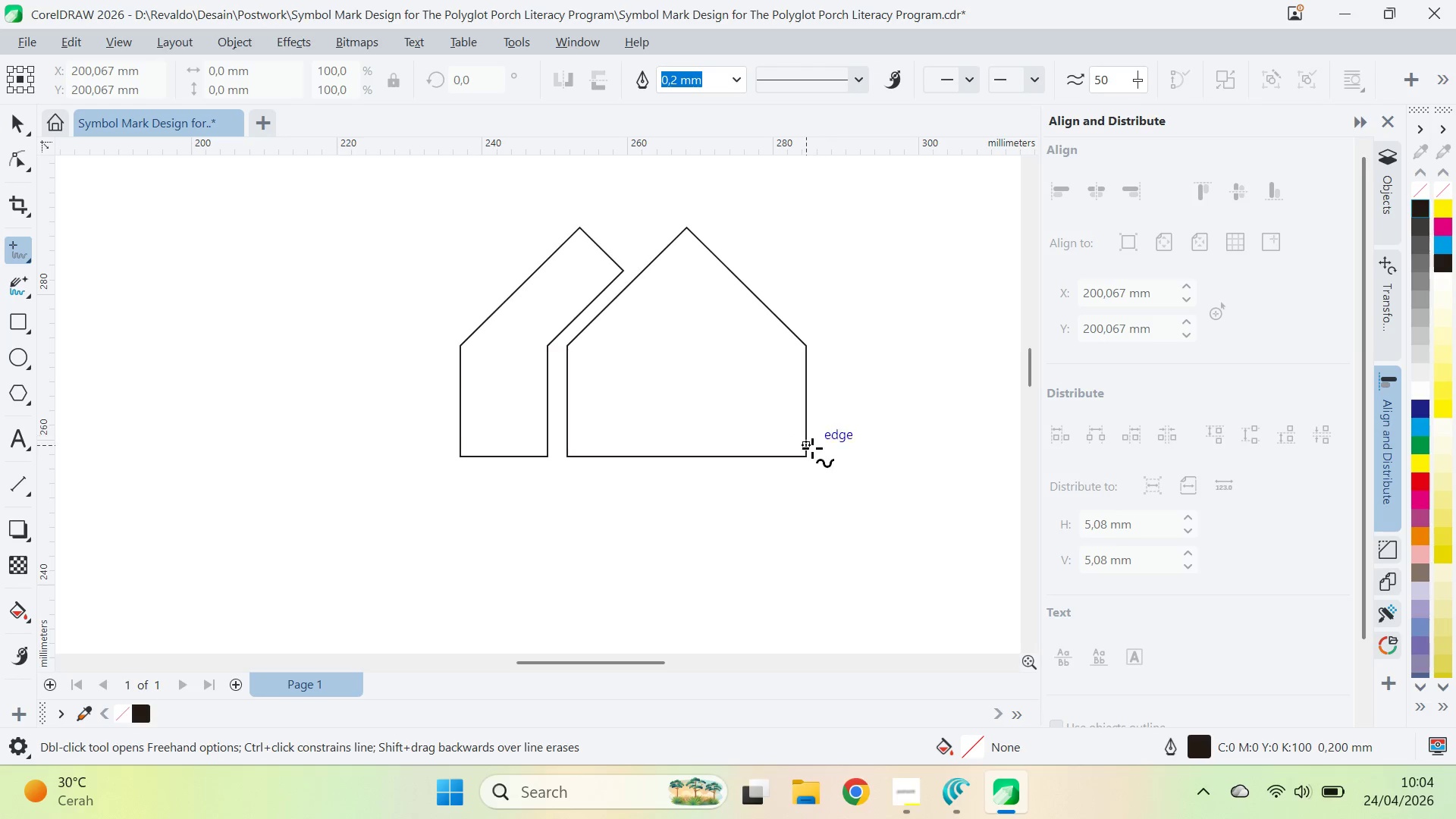 
left_click([807, 453])
 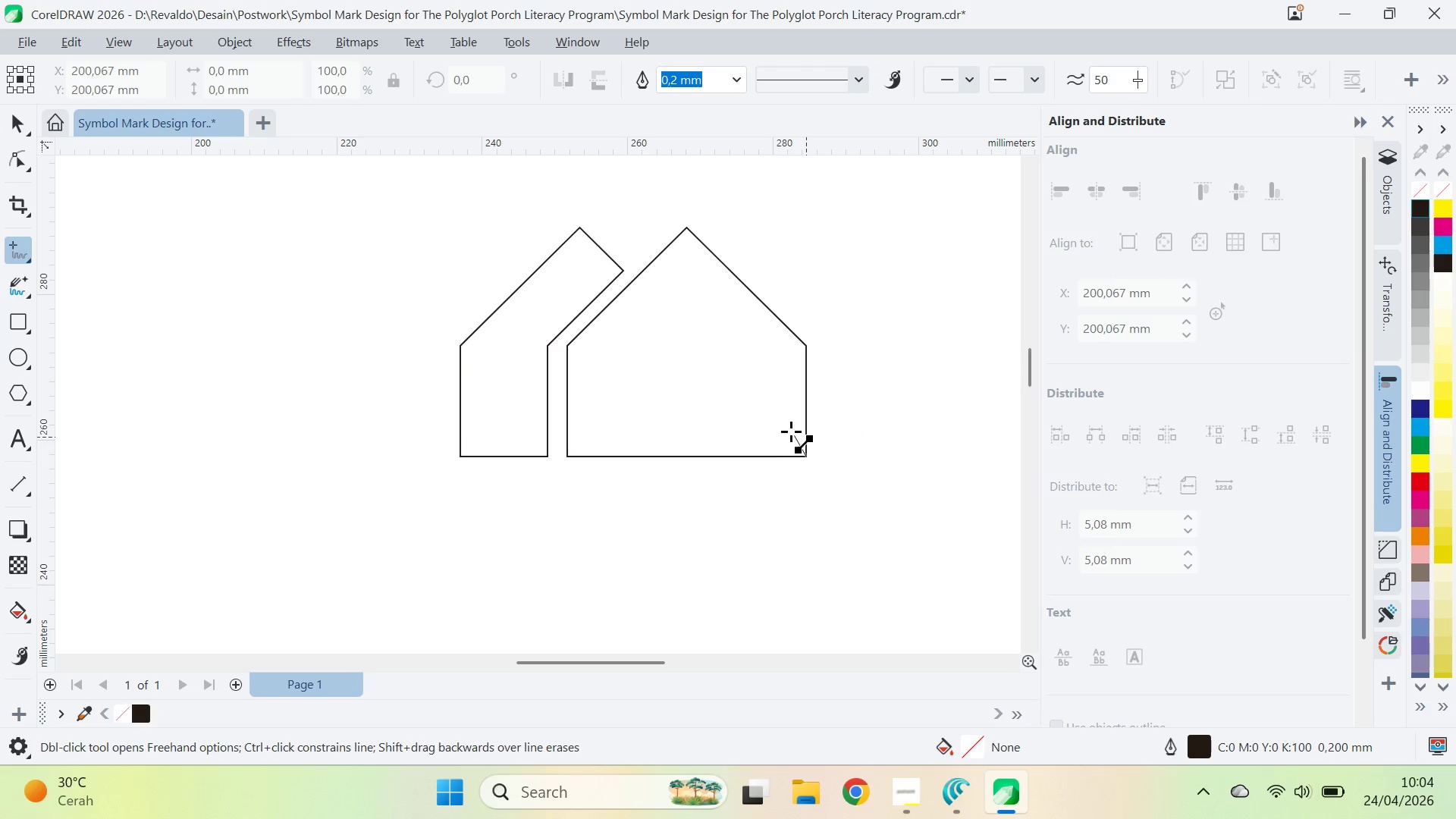 
hold_key(key=ShiftLeft, duration=1.66)
left_click([807, 410])
 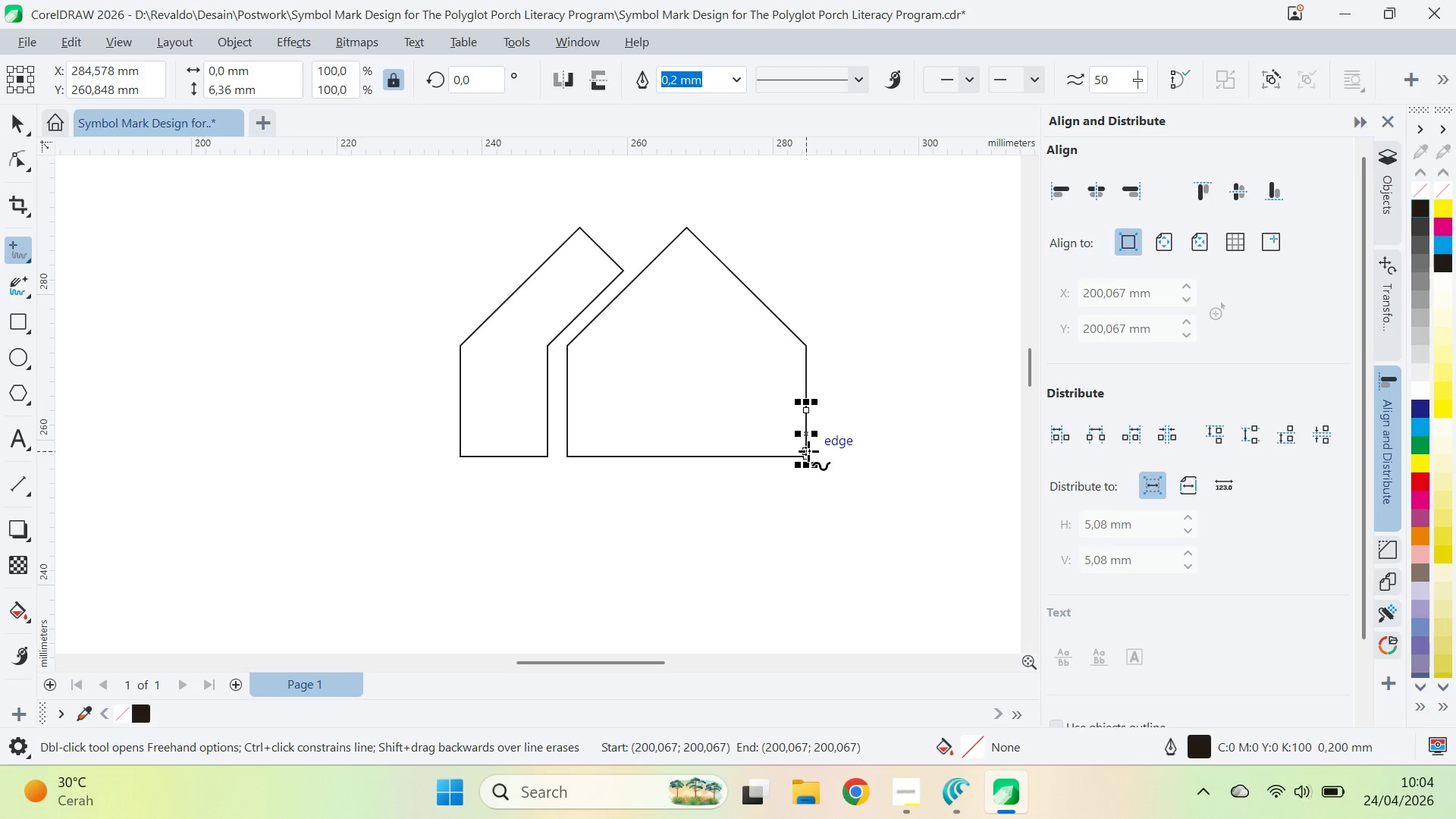 
left_click([807, 453])
 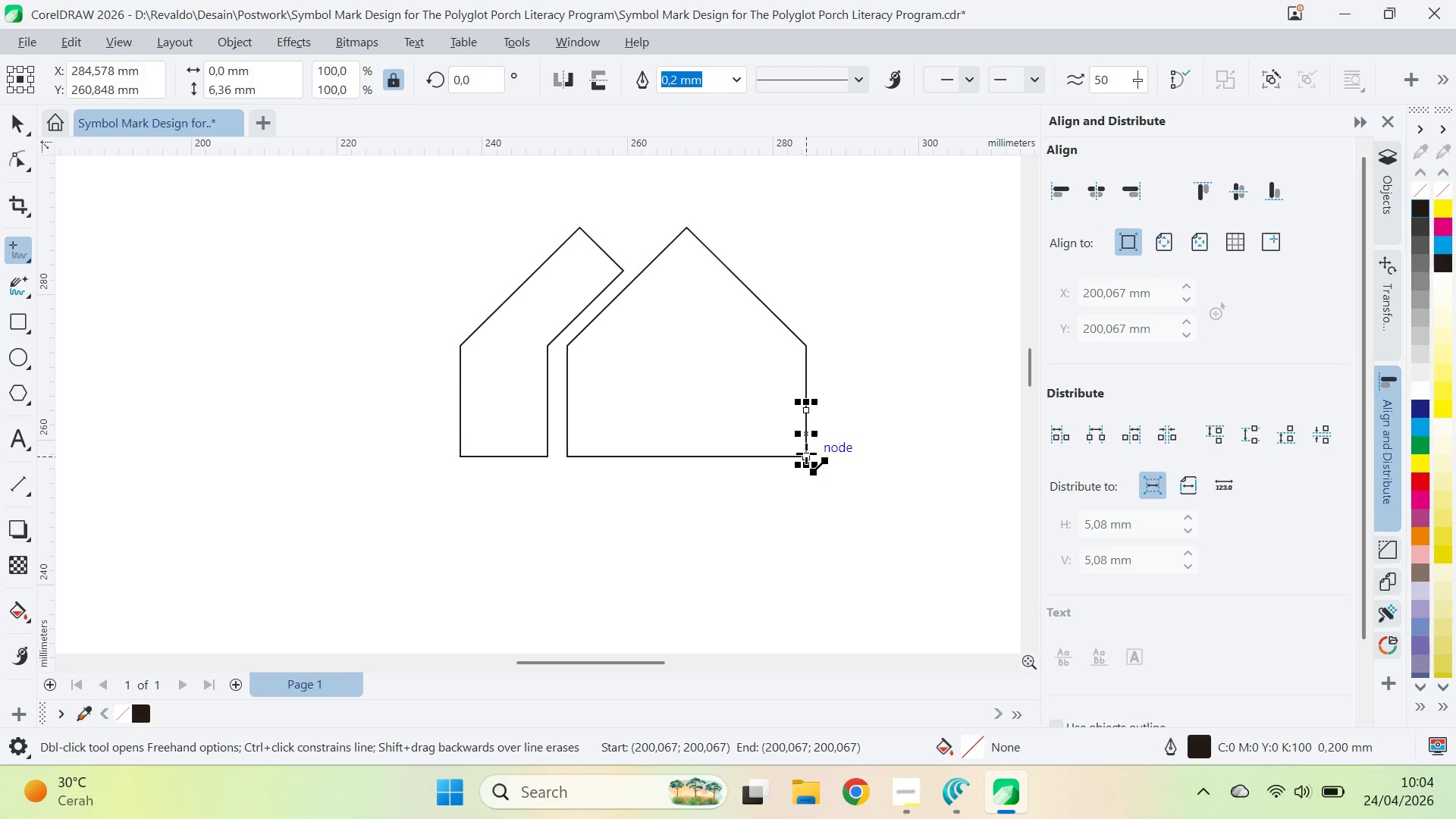 
hold_key(key=ShiftLeft, duration=2.83)
left_click([774, 440])
 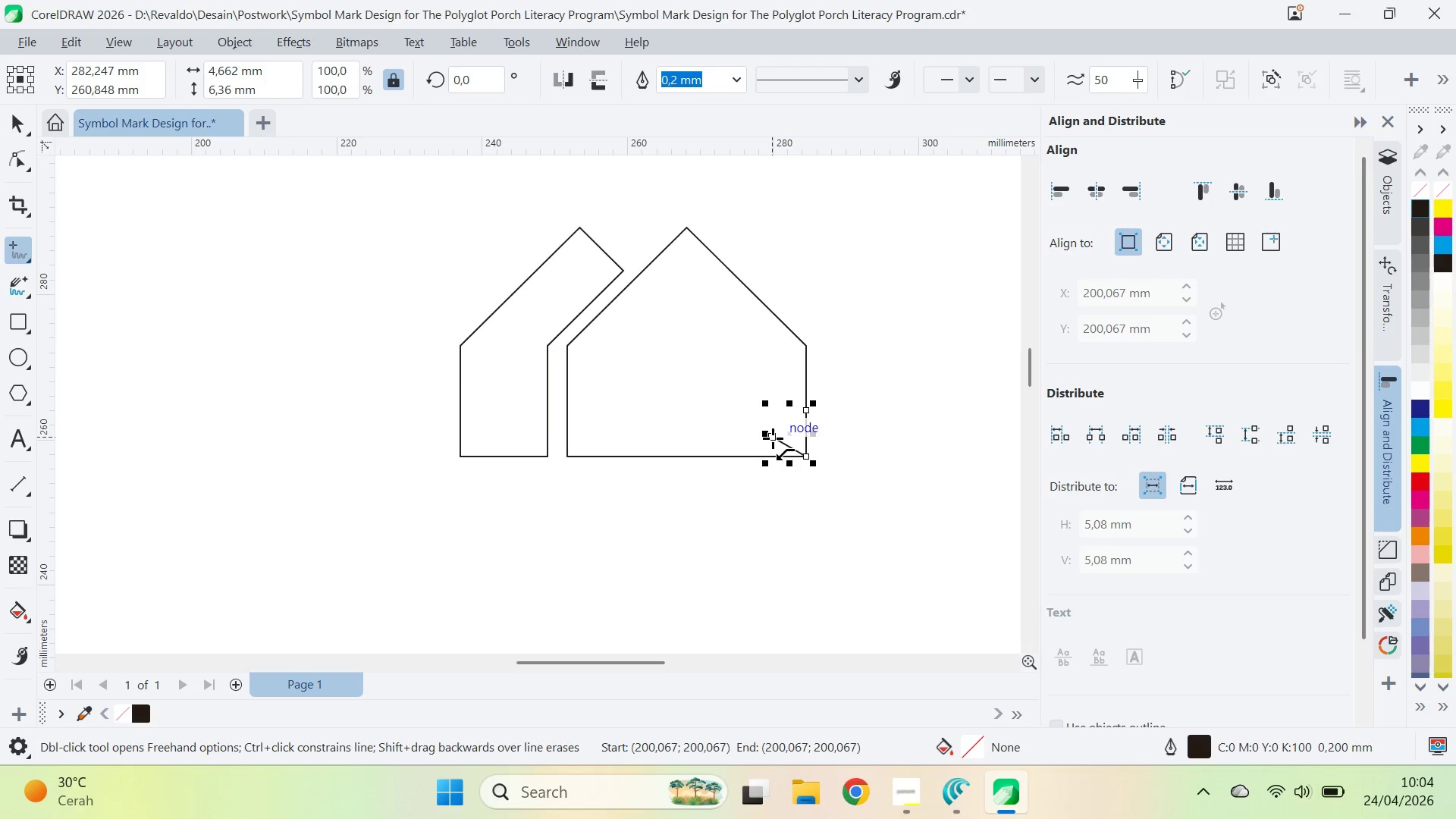 
hold_key(key=ShiftLeft, duration=0.8)
left_click([802, 410])
 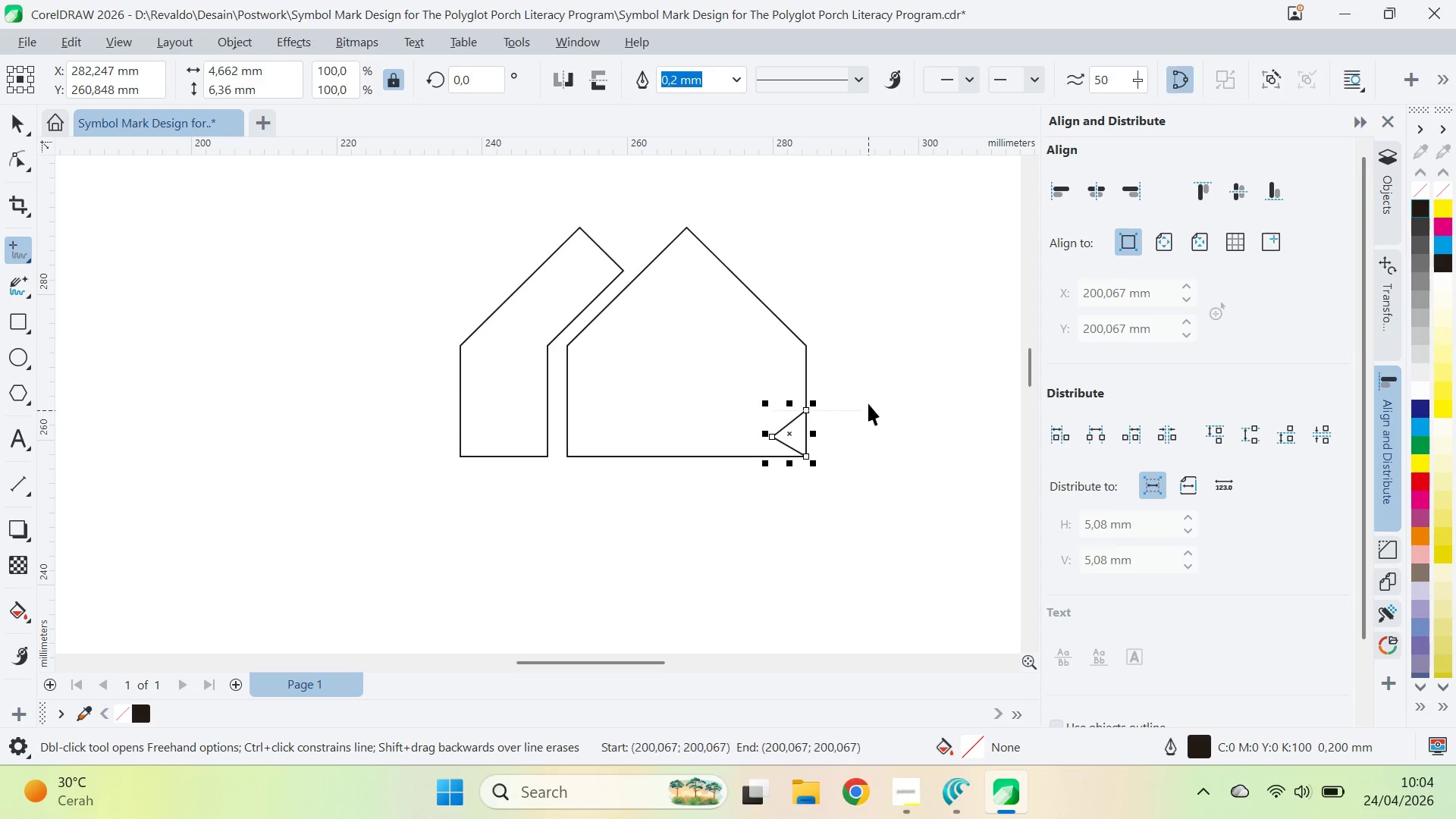 
key(V)
 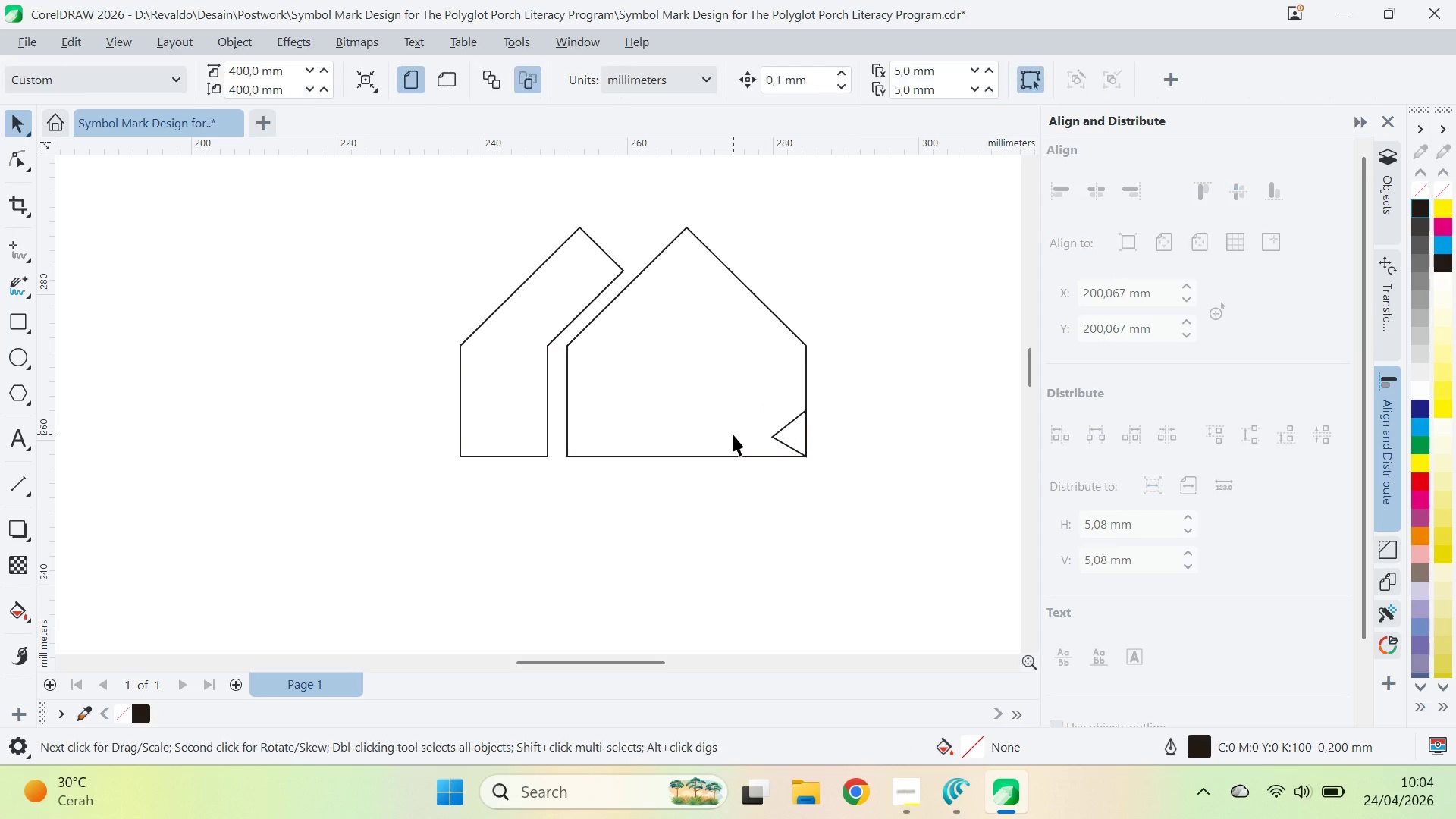 
double_click([733, 434])
 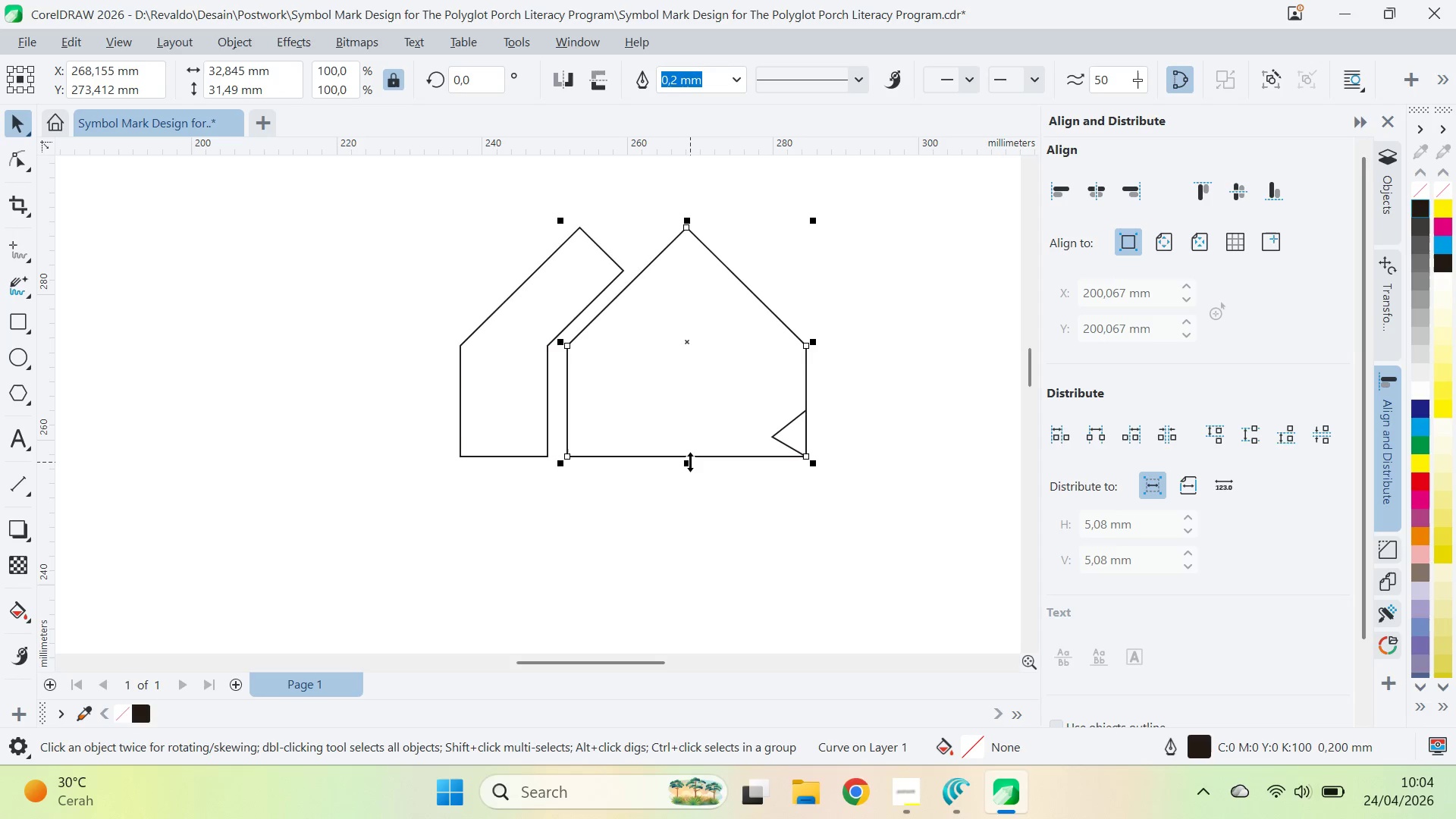 
left_click_drag(start_coordinate=[690, 462], to_coordinate=[778, 444])
 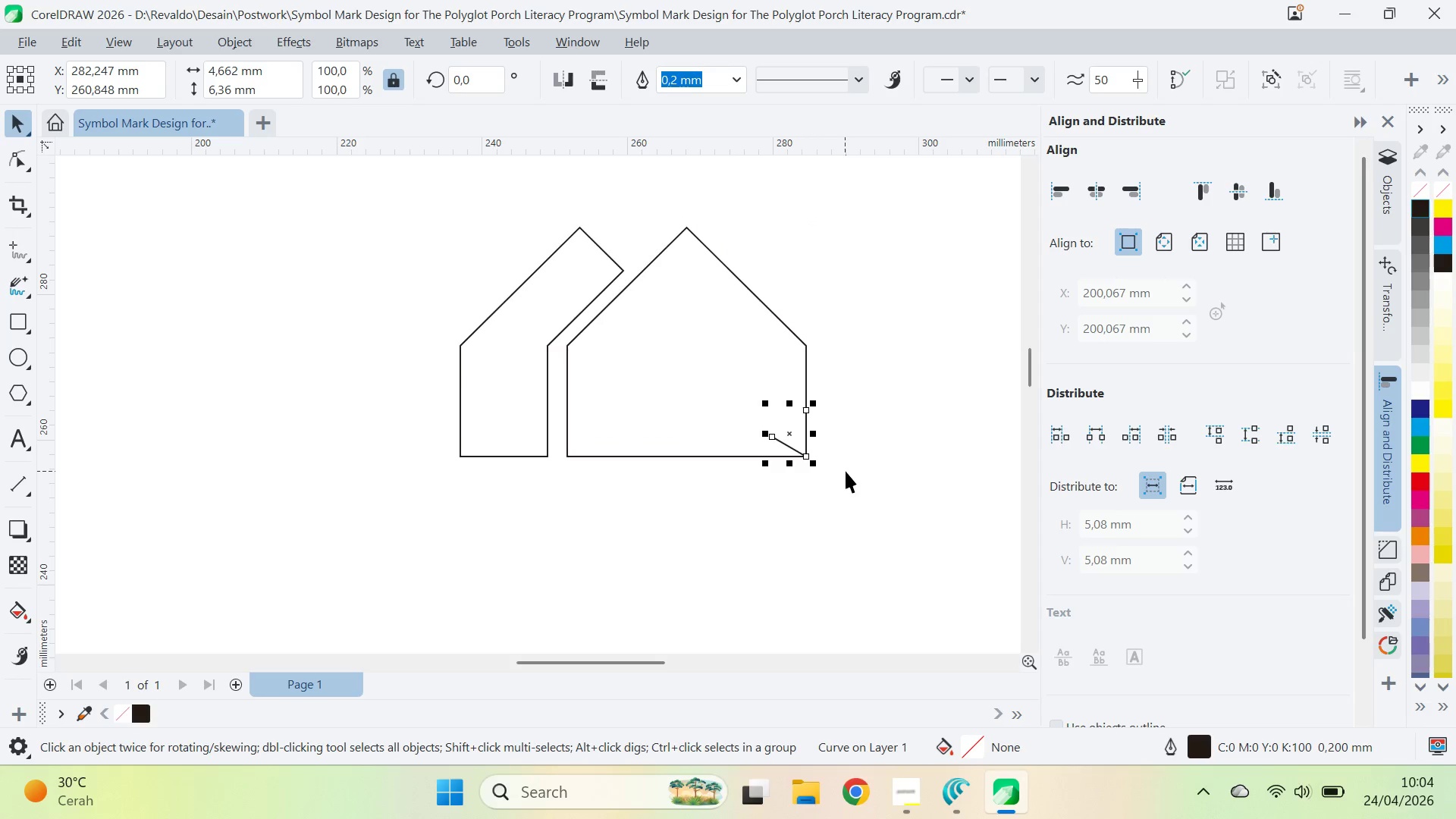 
key(Control+Z)
 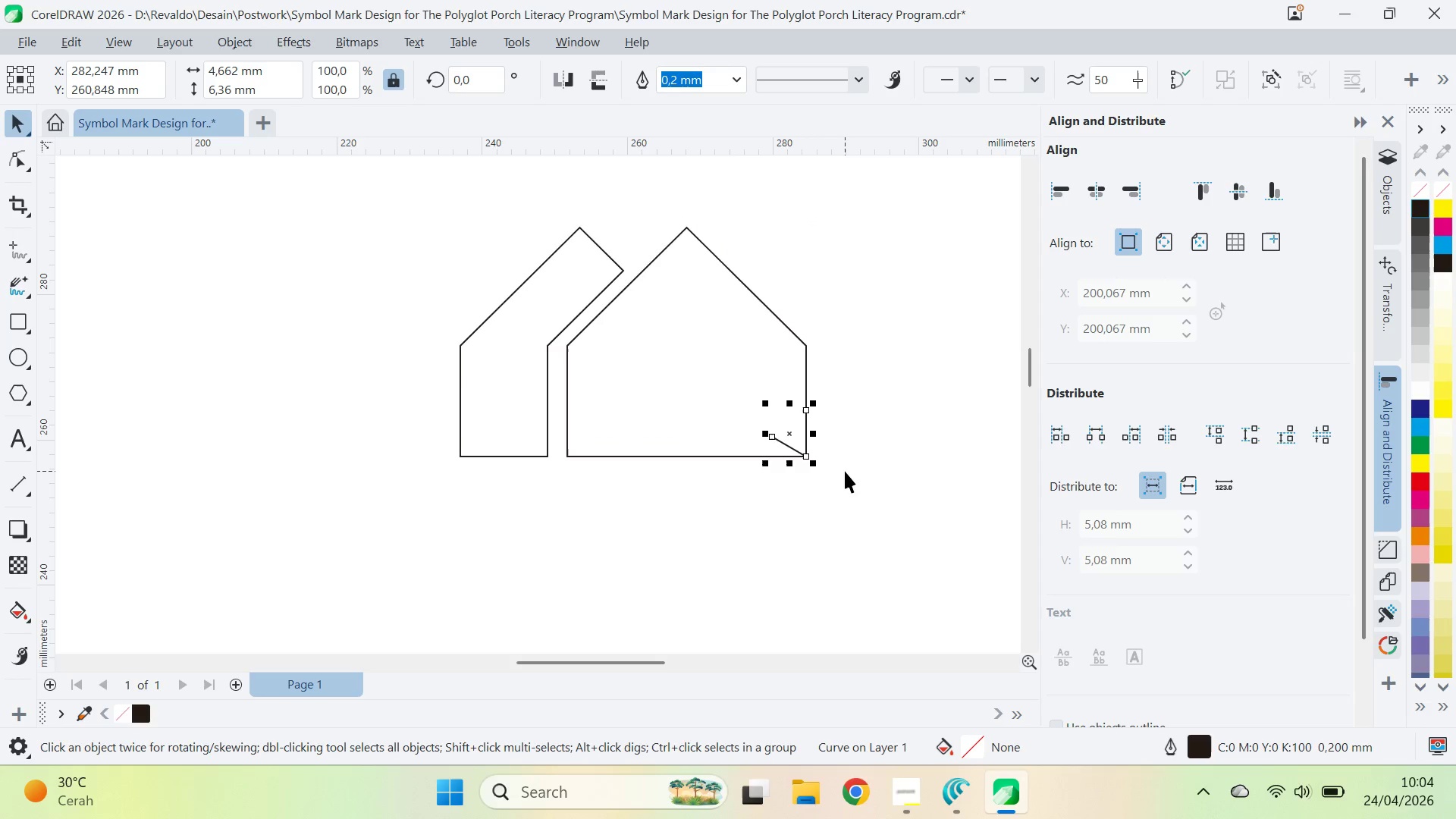 
left_click([846, 471])
 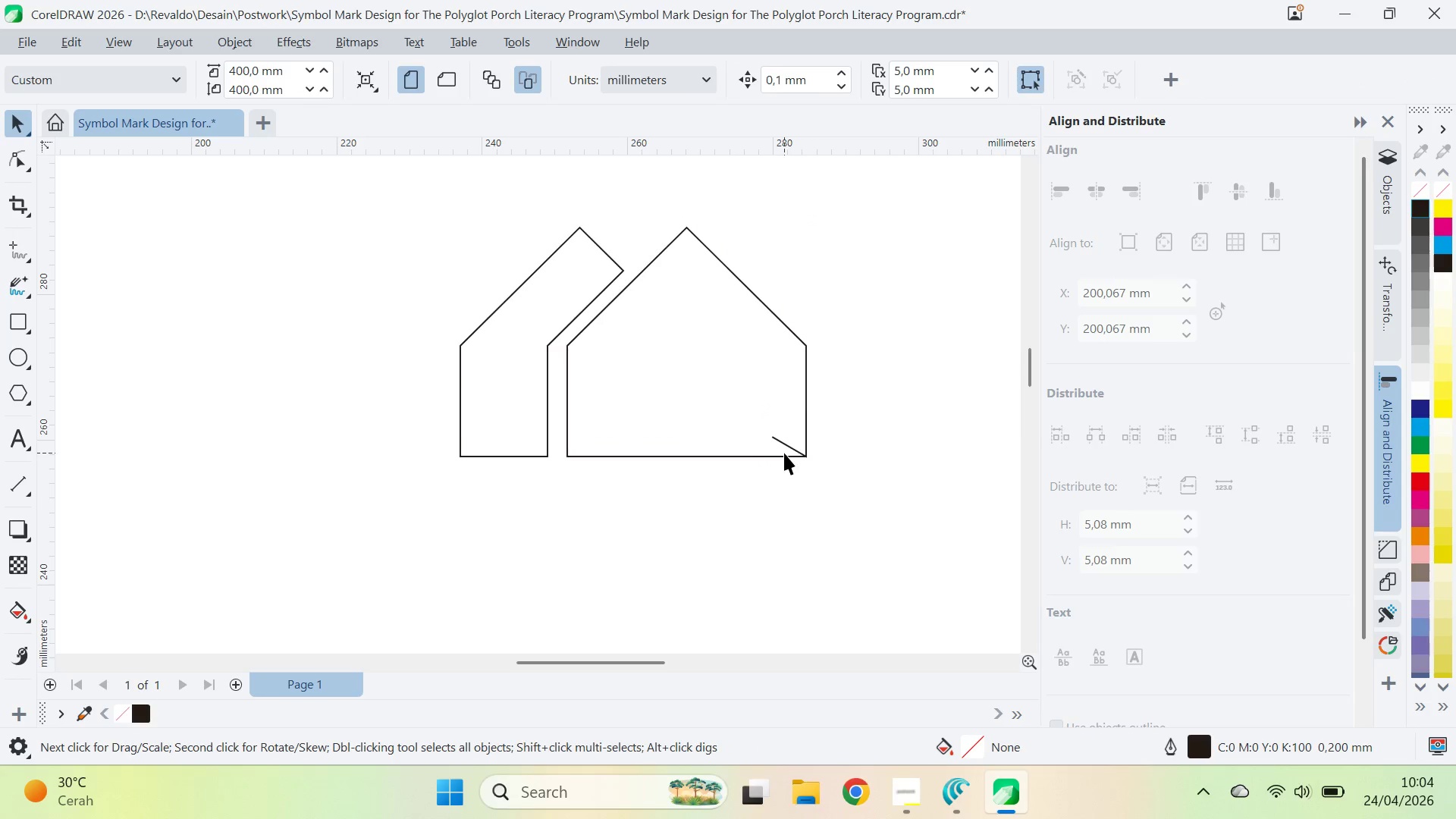 
key(Control+Z)
 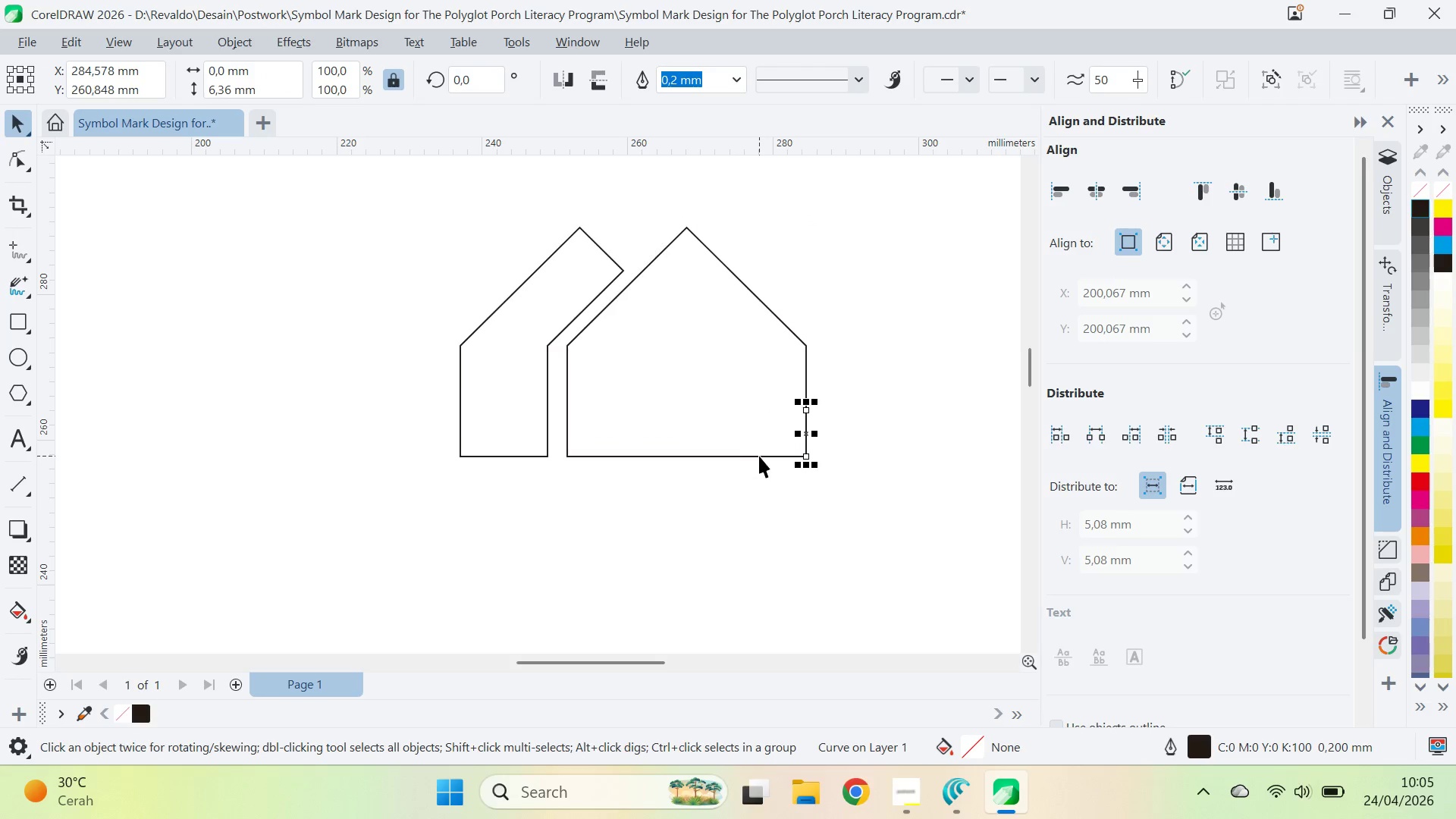 
key(Control+Shift+Z)
 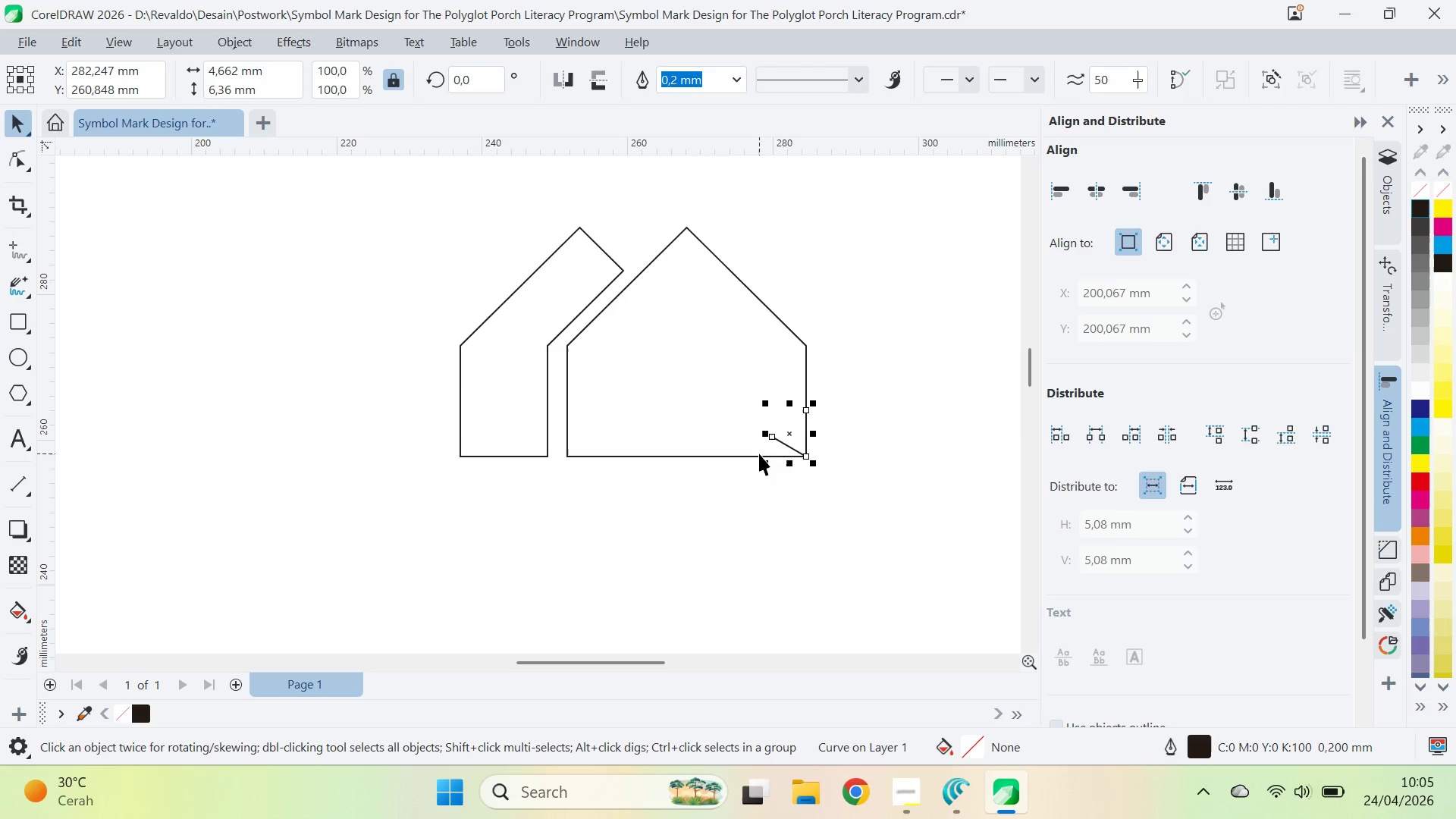 
key(Control+Shift+Z)
 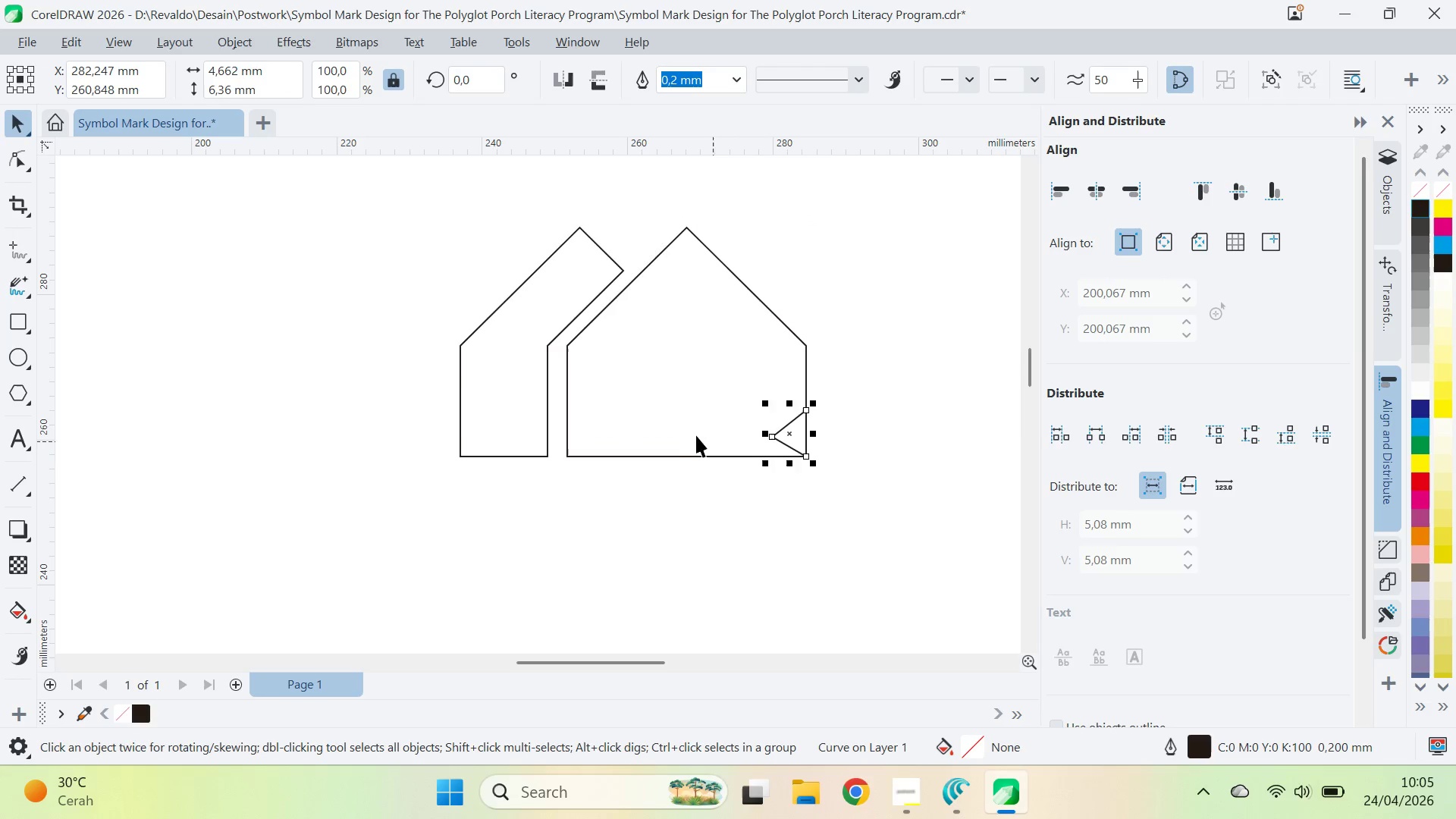 
left_click([687, 428])
 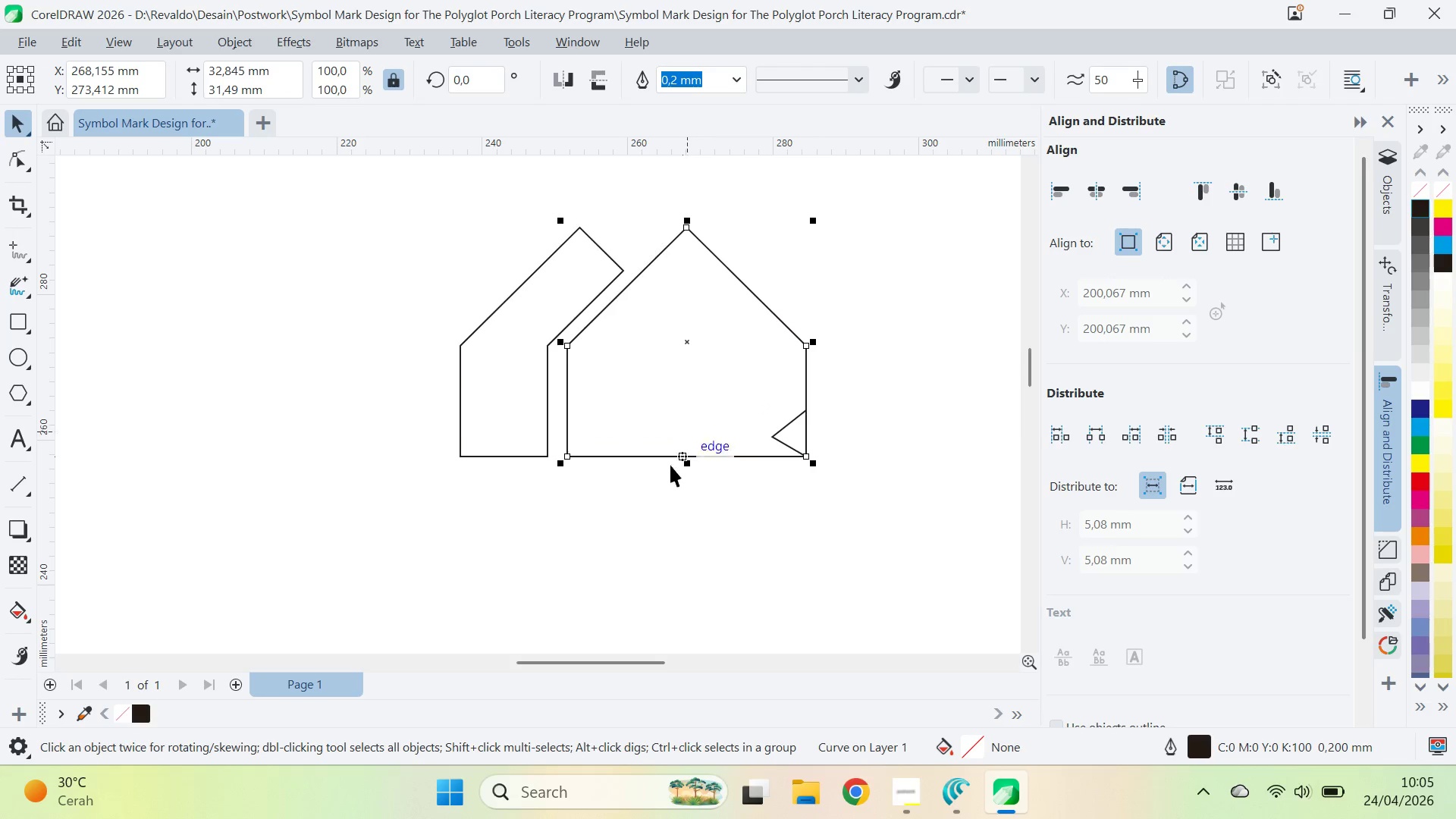 
key(Control+ControlLeft)
 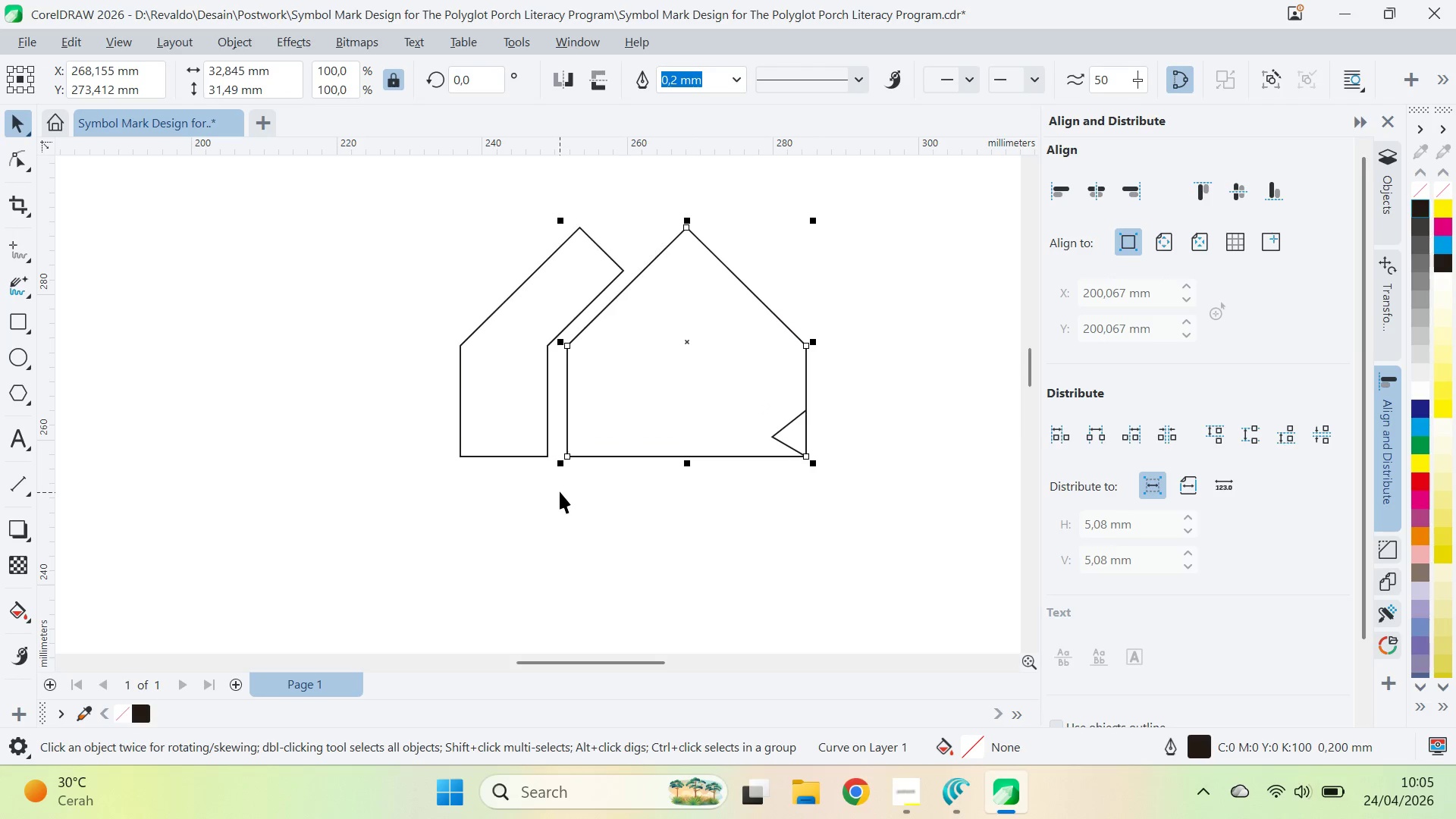 
type(qa)
 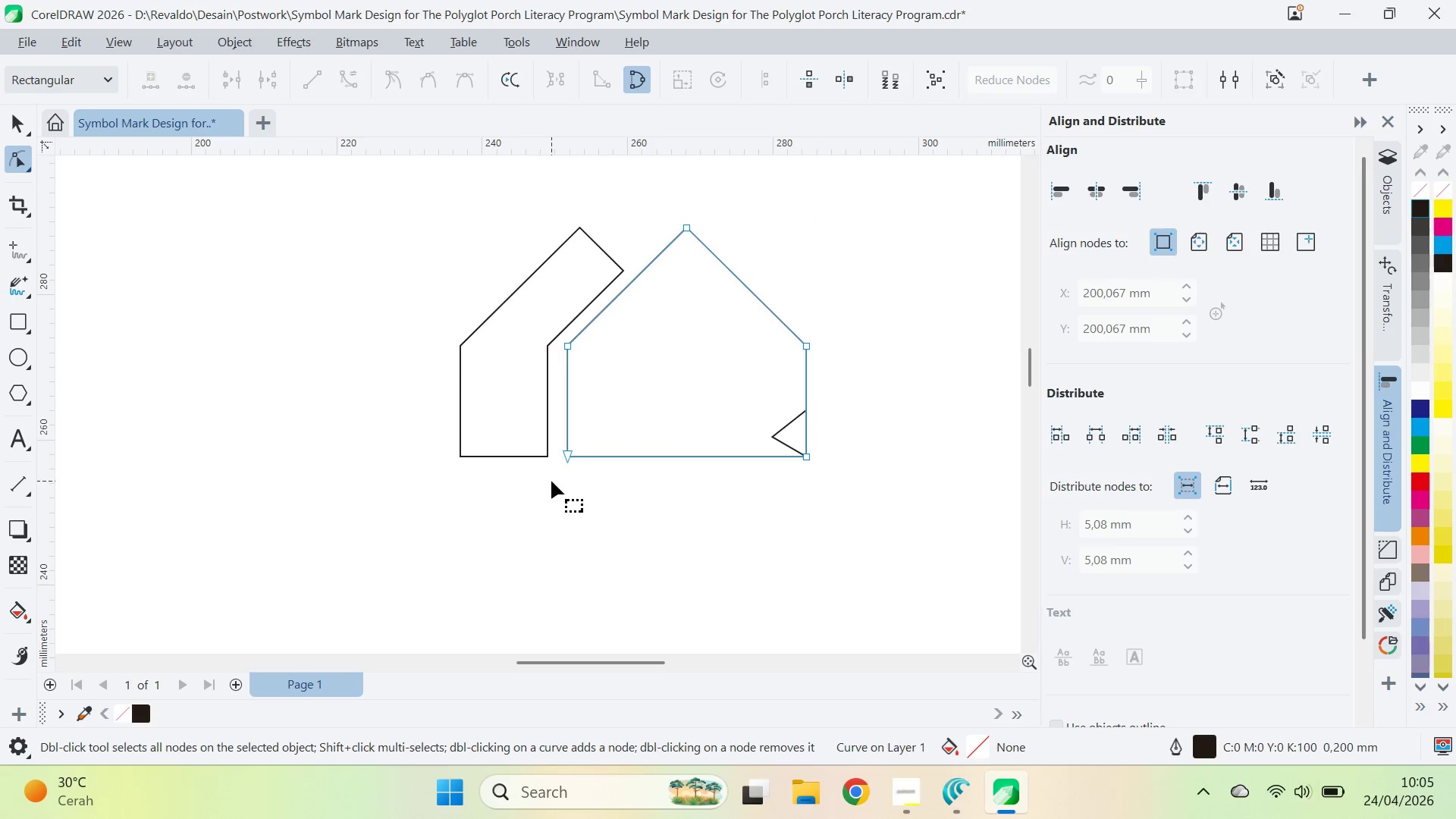 
left_click_drag(start_coordinate=[551, 481], to_coordinate=[825, 427])
 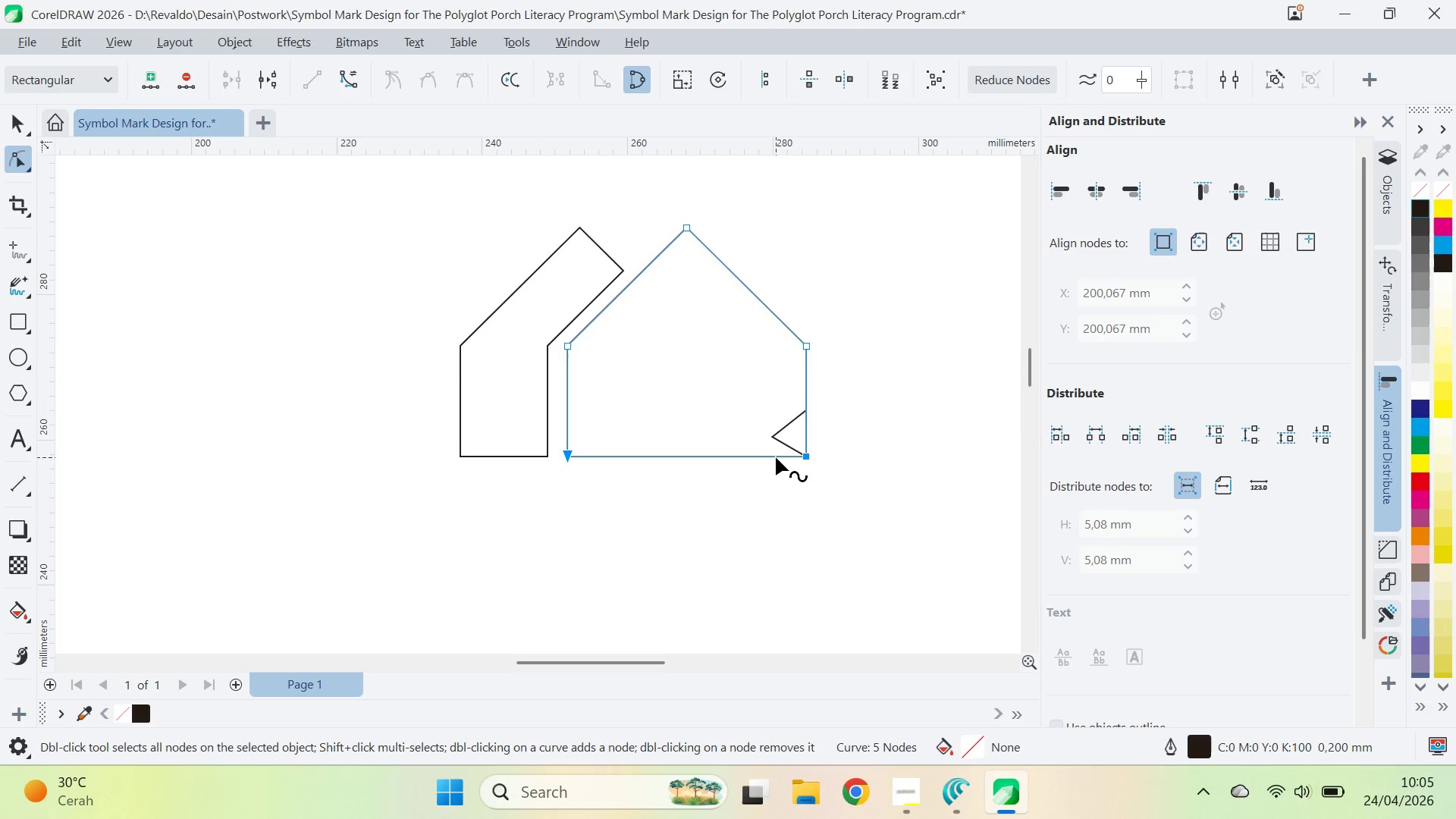 
left_click_drag(start_coordinate=[773, 457], to_coordinate=[774, 439])
 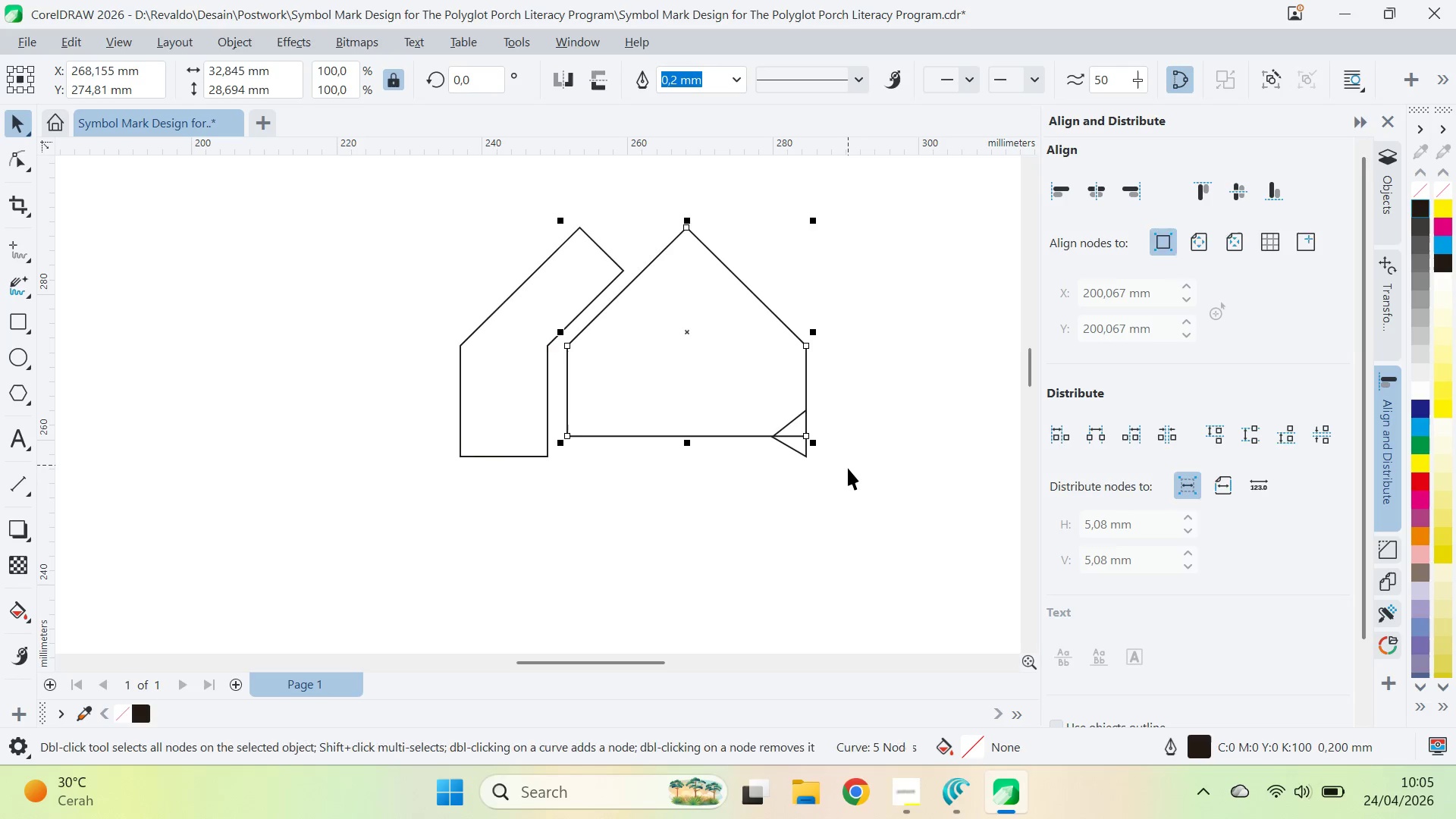 
hold_key(key=ShiftLeft, duration=1.01)
 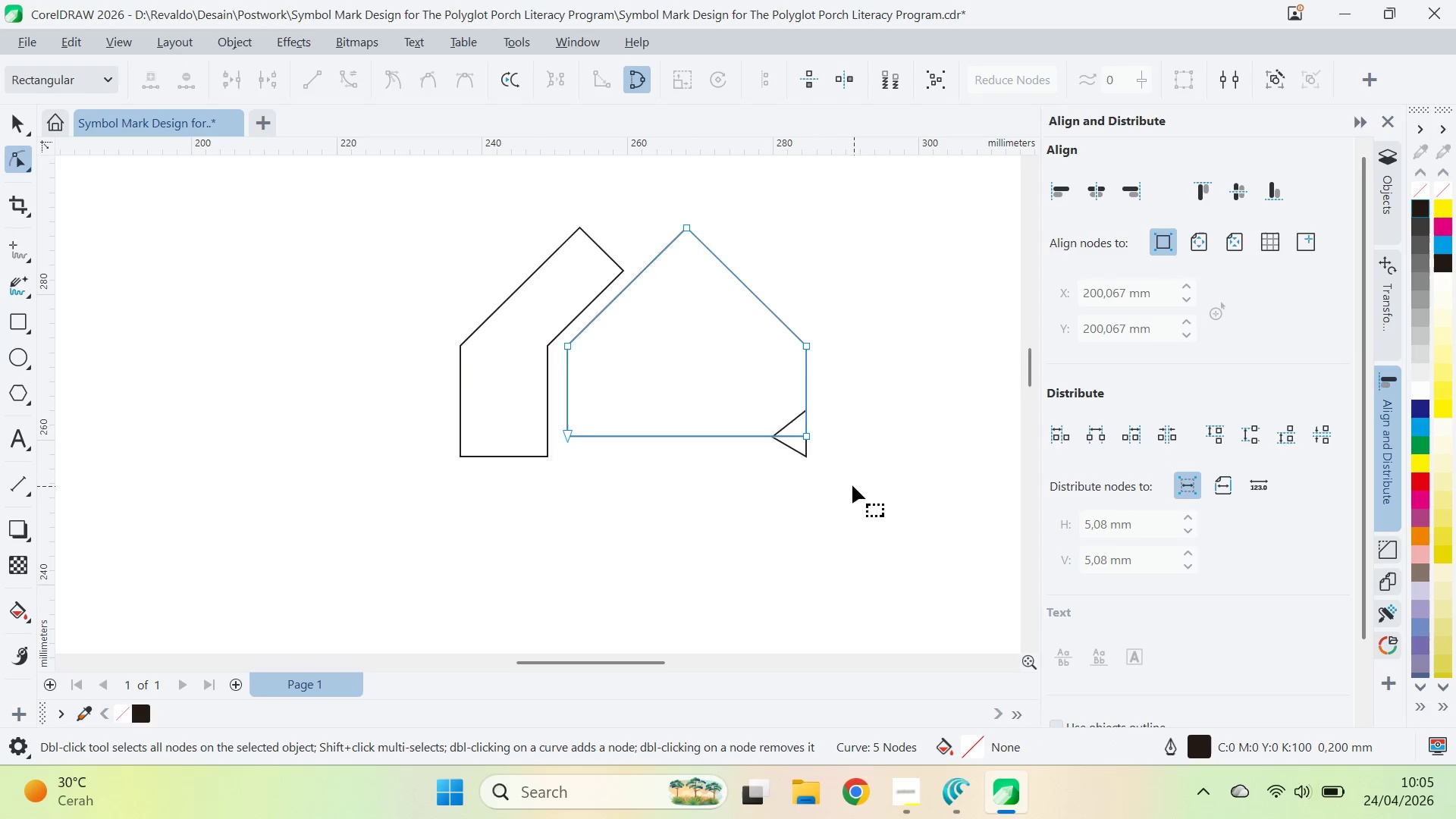 
key(V)
 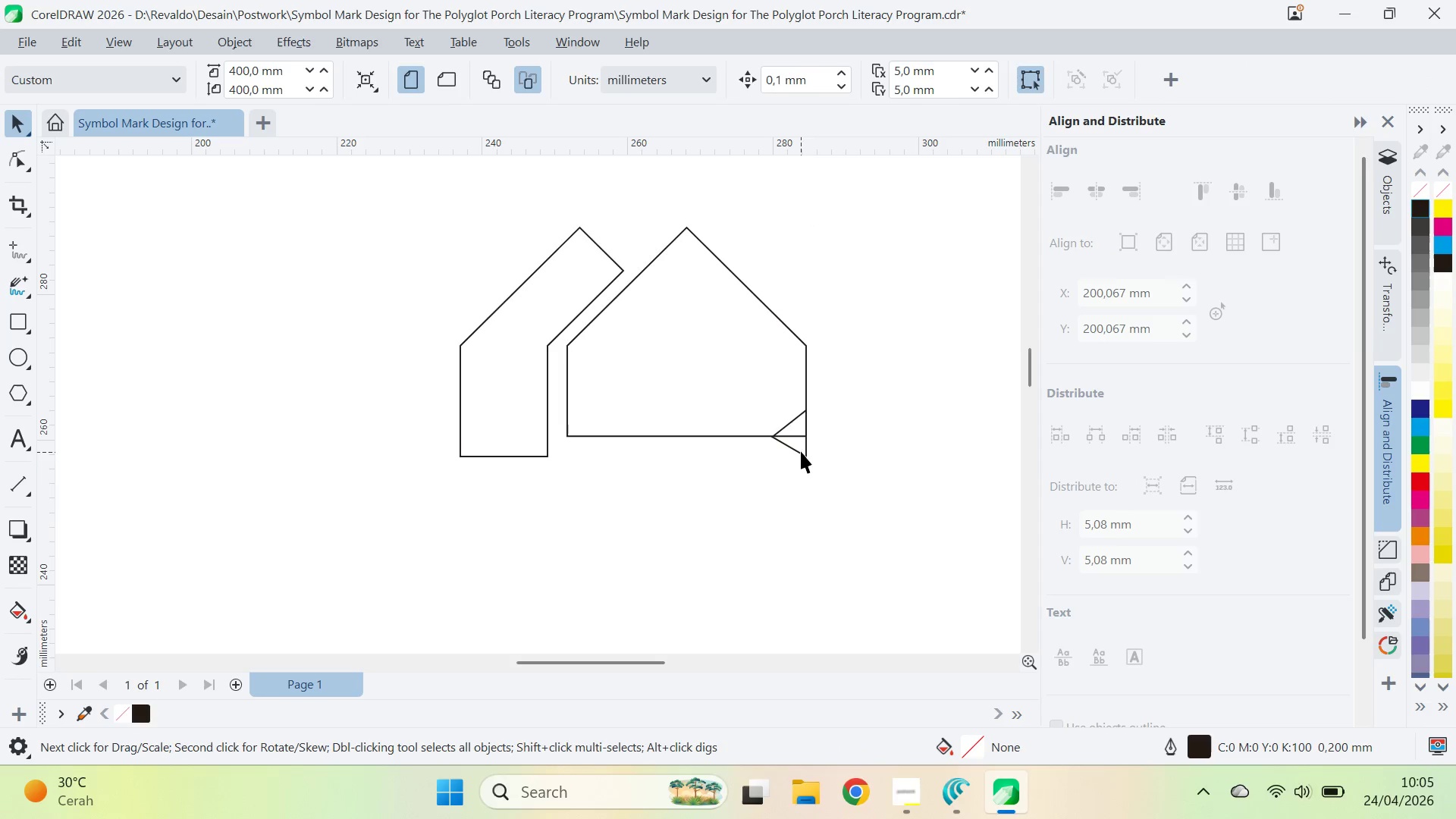 
triple_click([798, 449])
 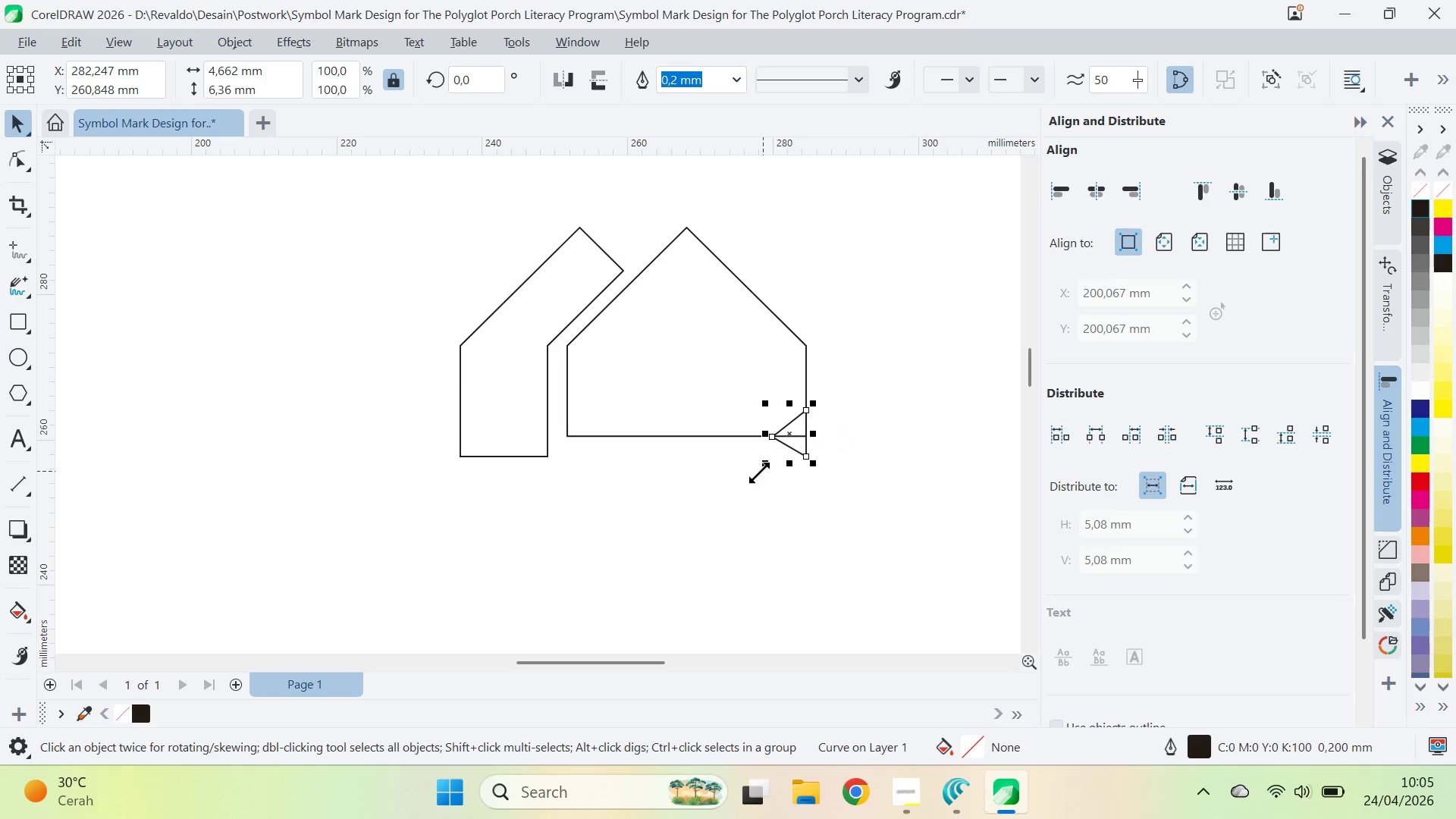 
triple_click([753, 475])
 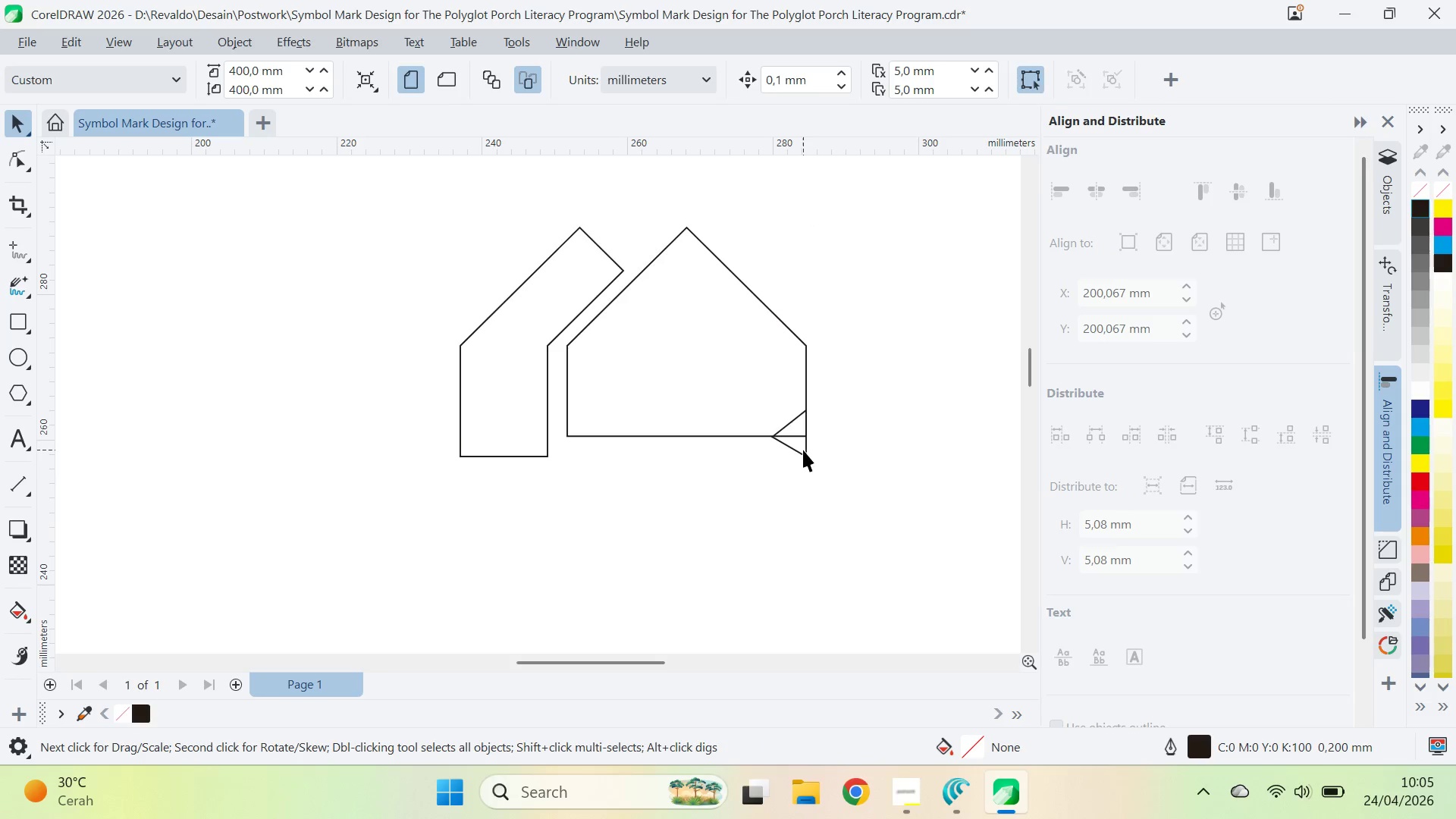 
triple_click([803, 450])
 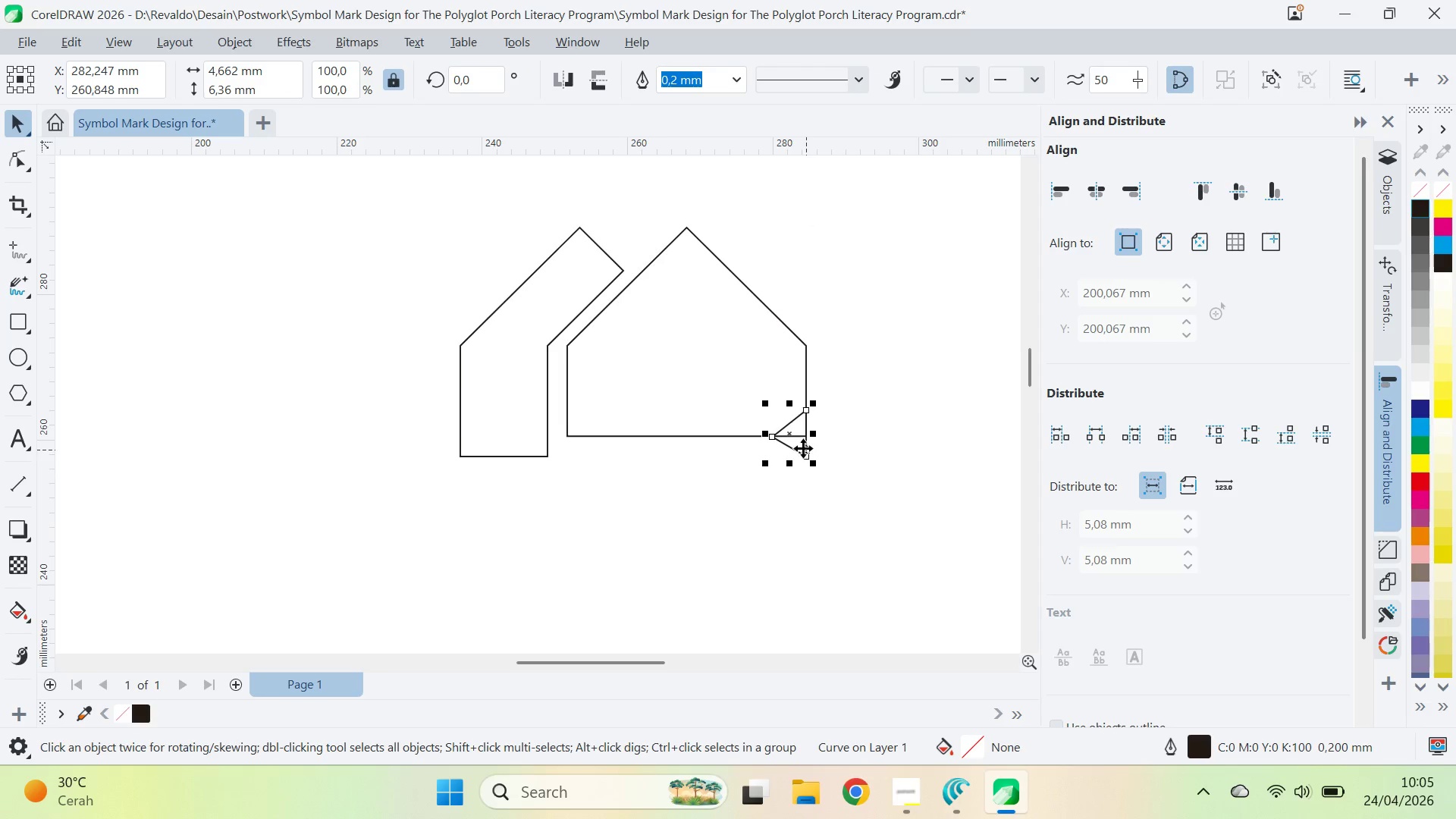 
hold_key(key=ControlLeft, duration=0.78)
 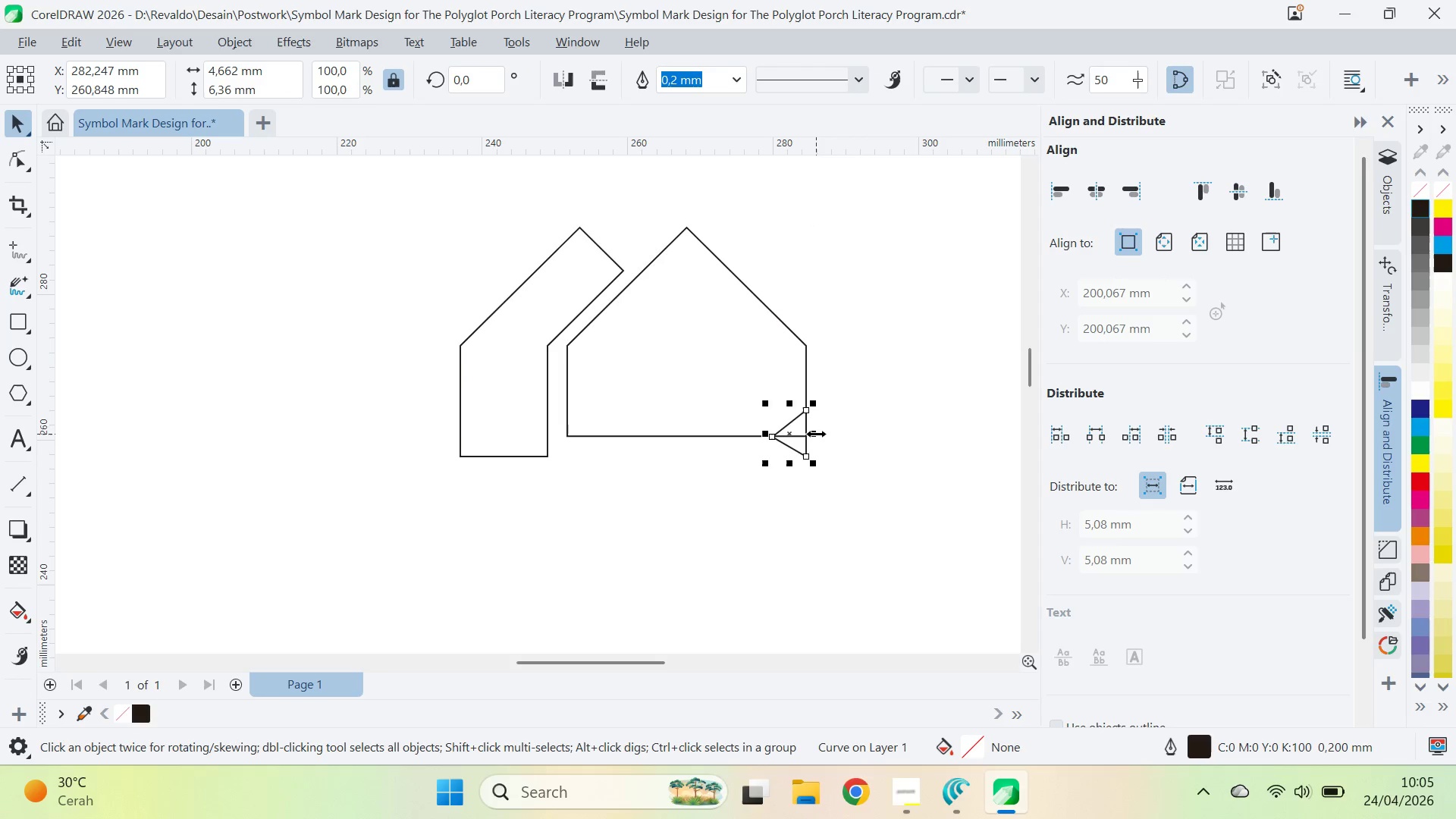 
left_click_drag(start_coordinate=[816, 434], to_coordinate=[761, 434])
 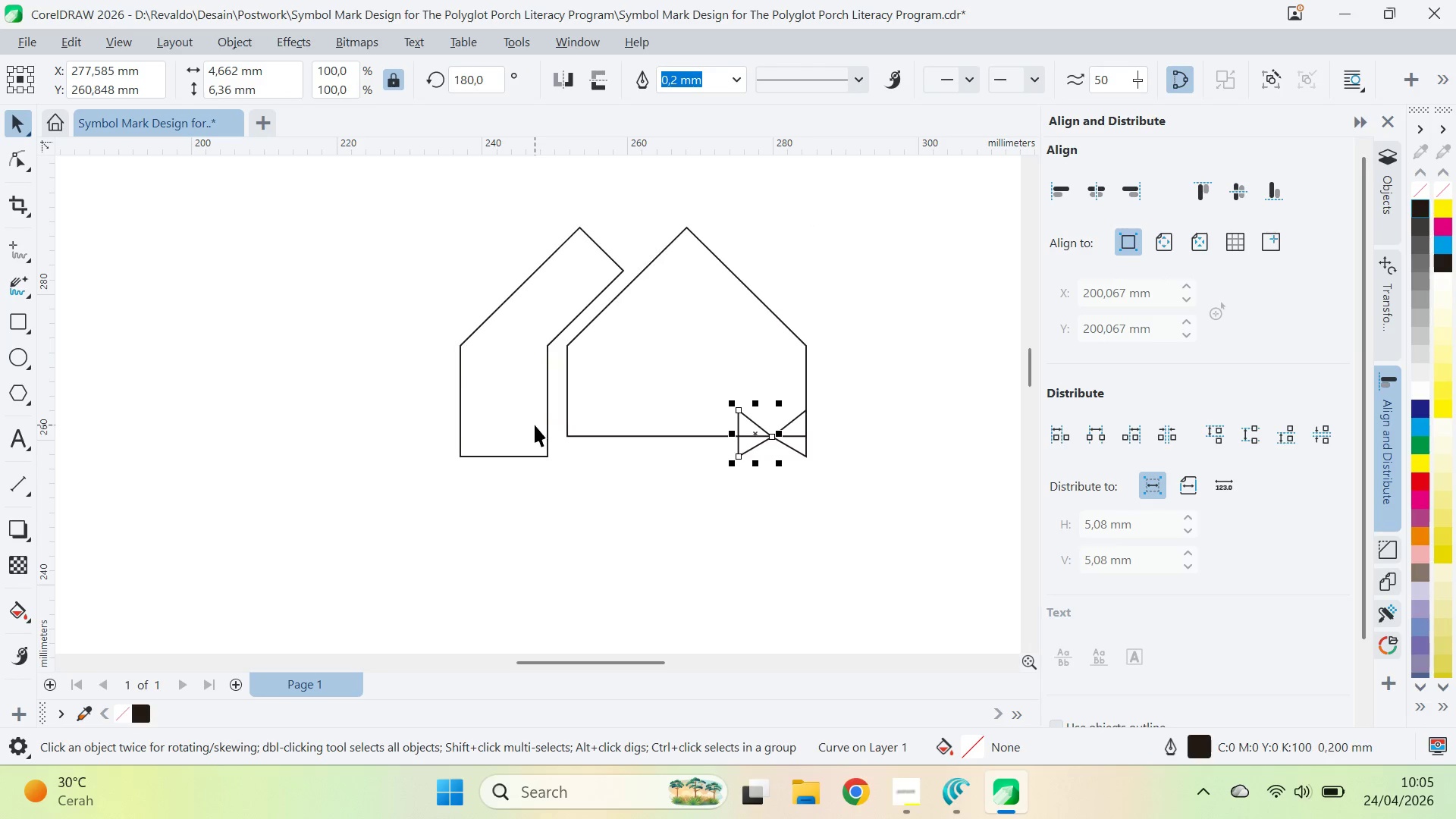 
hold_key(key=ControlLeft, duration=0.69)
right_click([761, 434])
 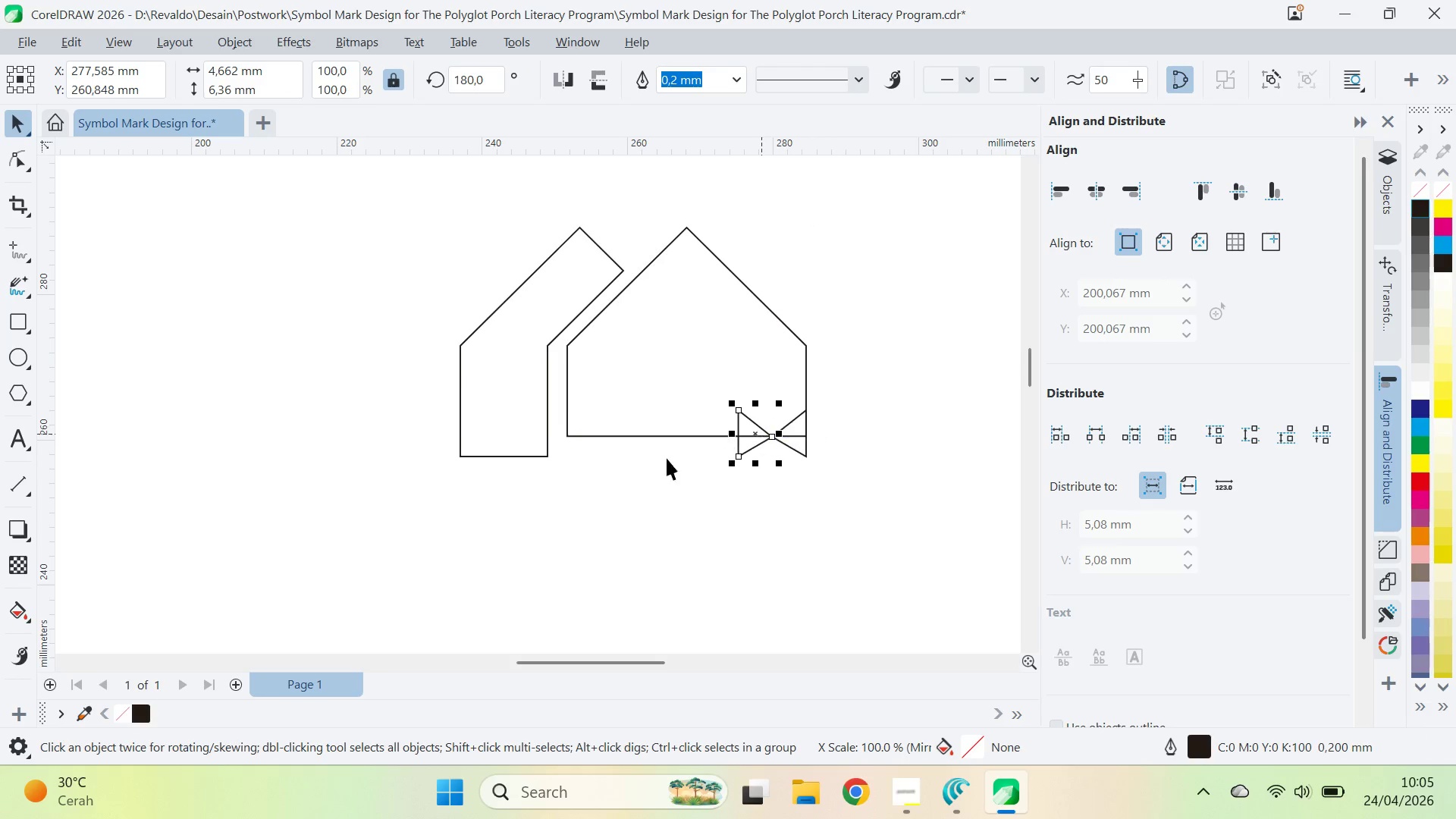 
hold_key(key=ShiftLeft, duration=0.36)
left_click([535, 425])
 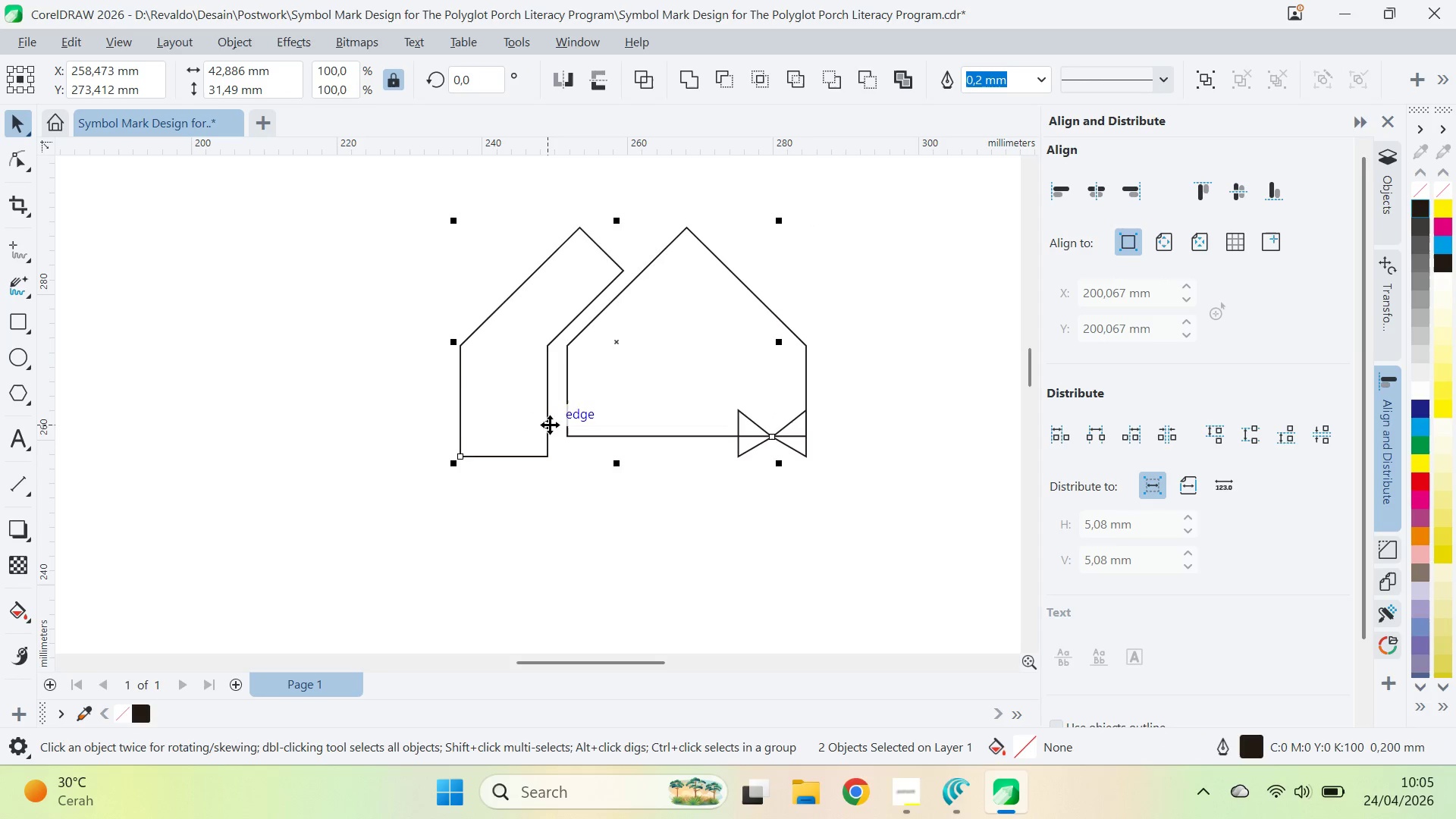 
key(L)
 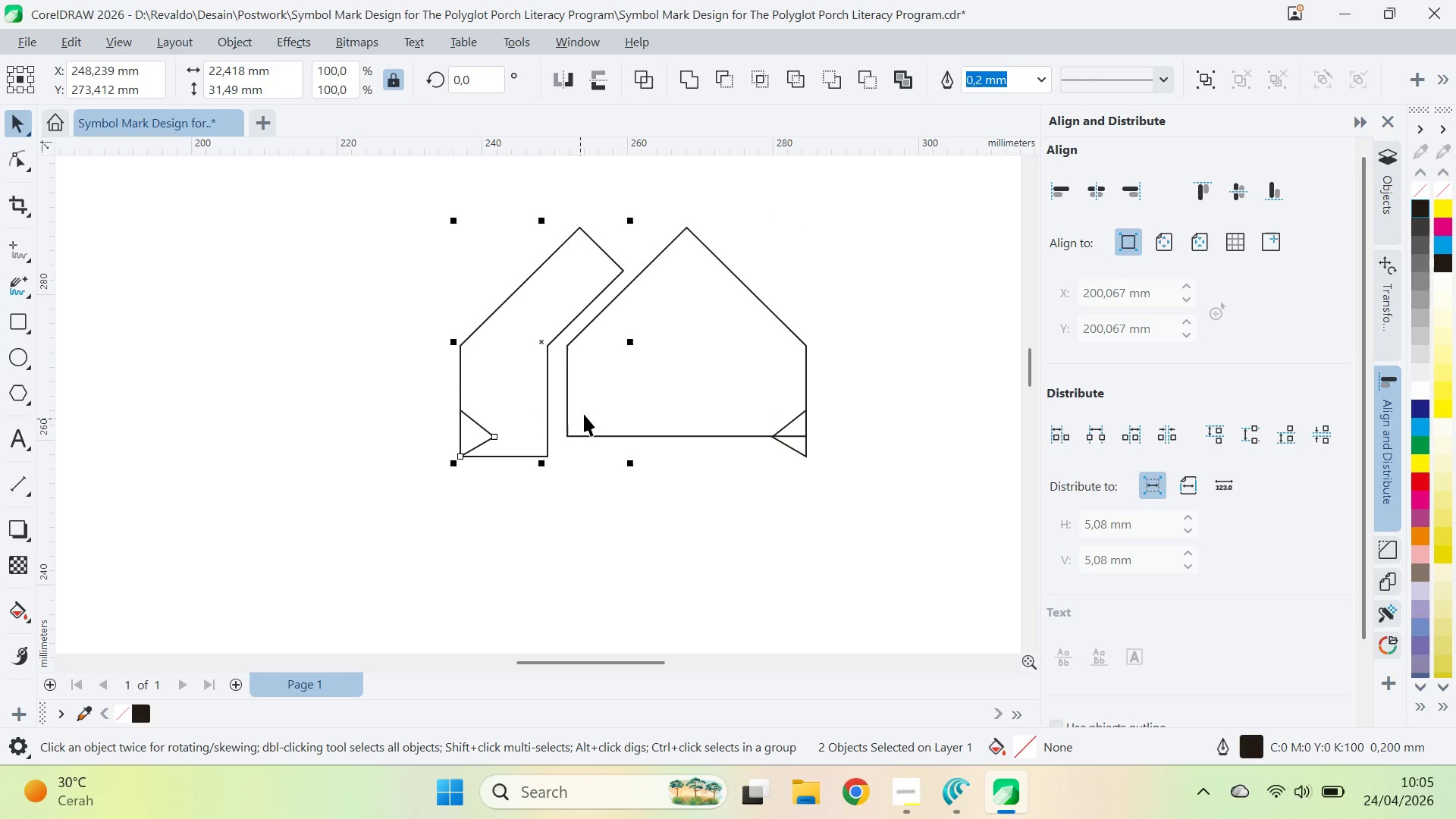 
left_click_drag(start_coordinate=[547, 510], to_coordinate=[544, 500])
 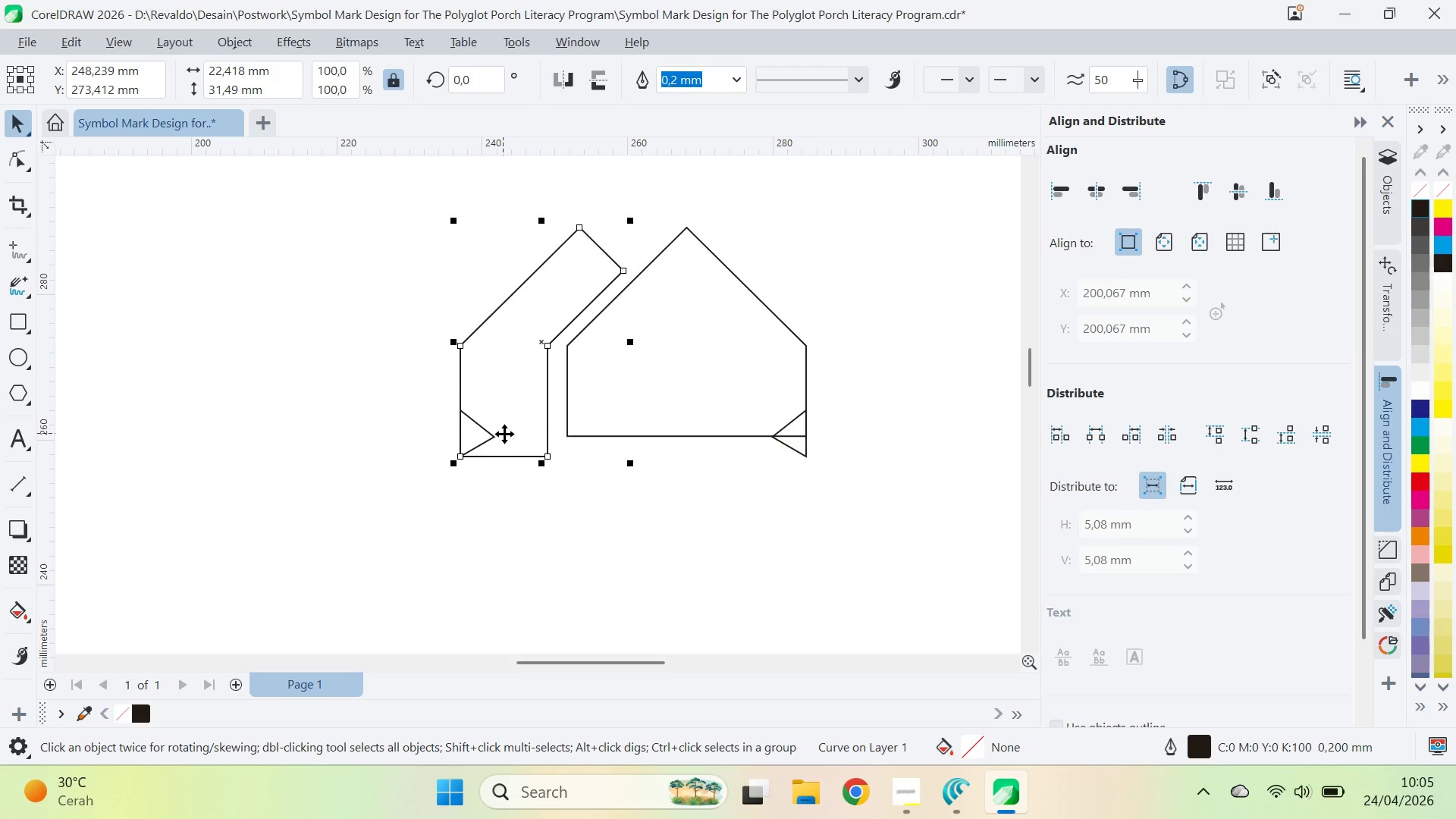 
key(A)
 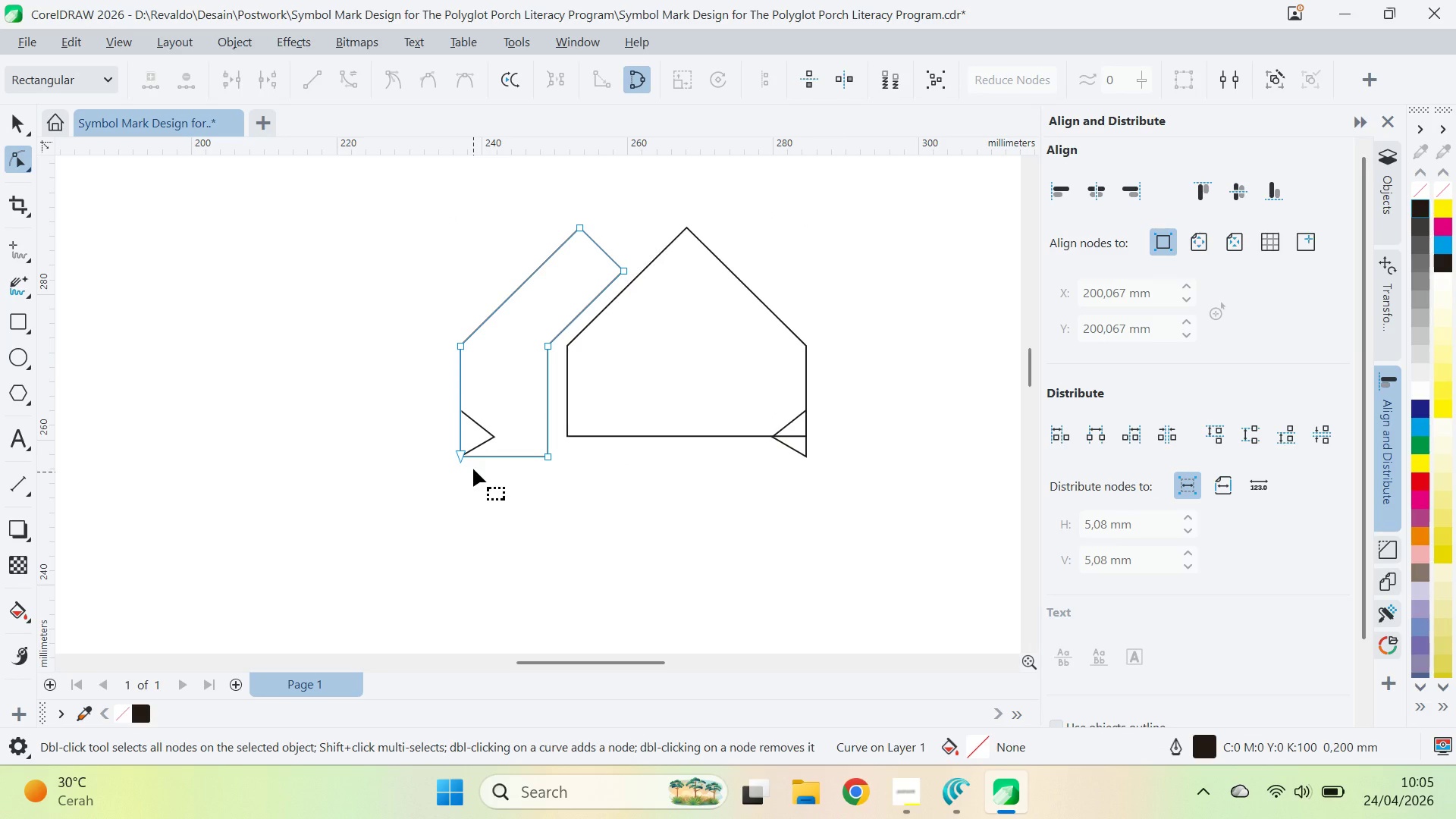 
left_click_drag(start_coordinate=[428, 477], to_coordinate=[582, 416])
 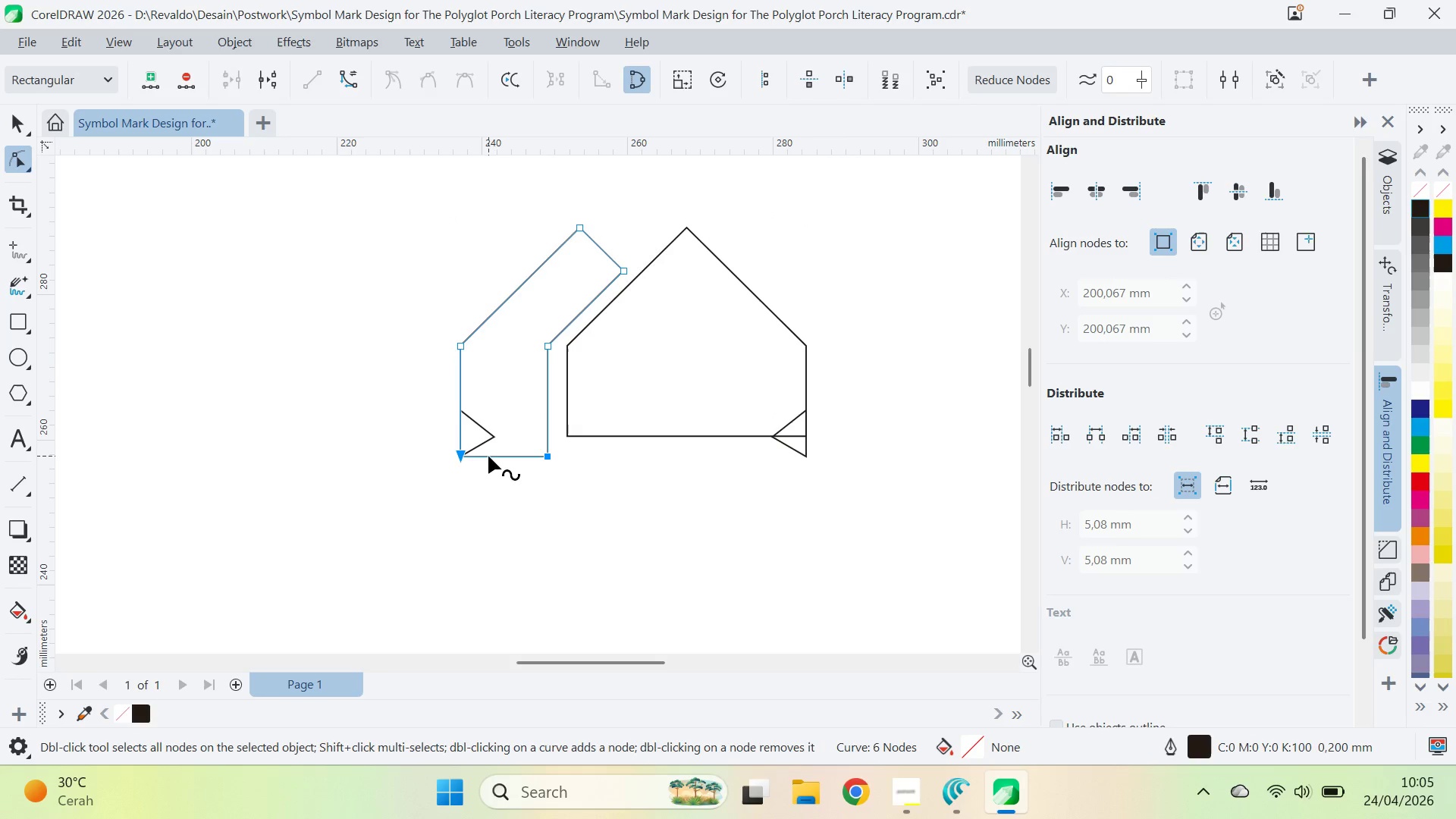 
left_click_drag(start_coordinate=[488, 456], to_coordinate=[489, 435])
 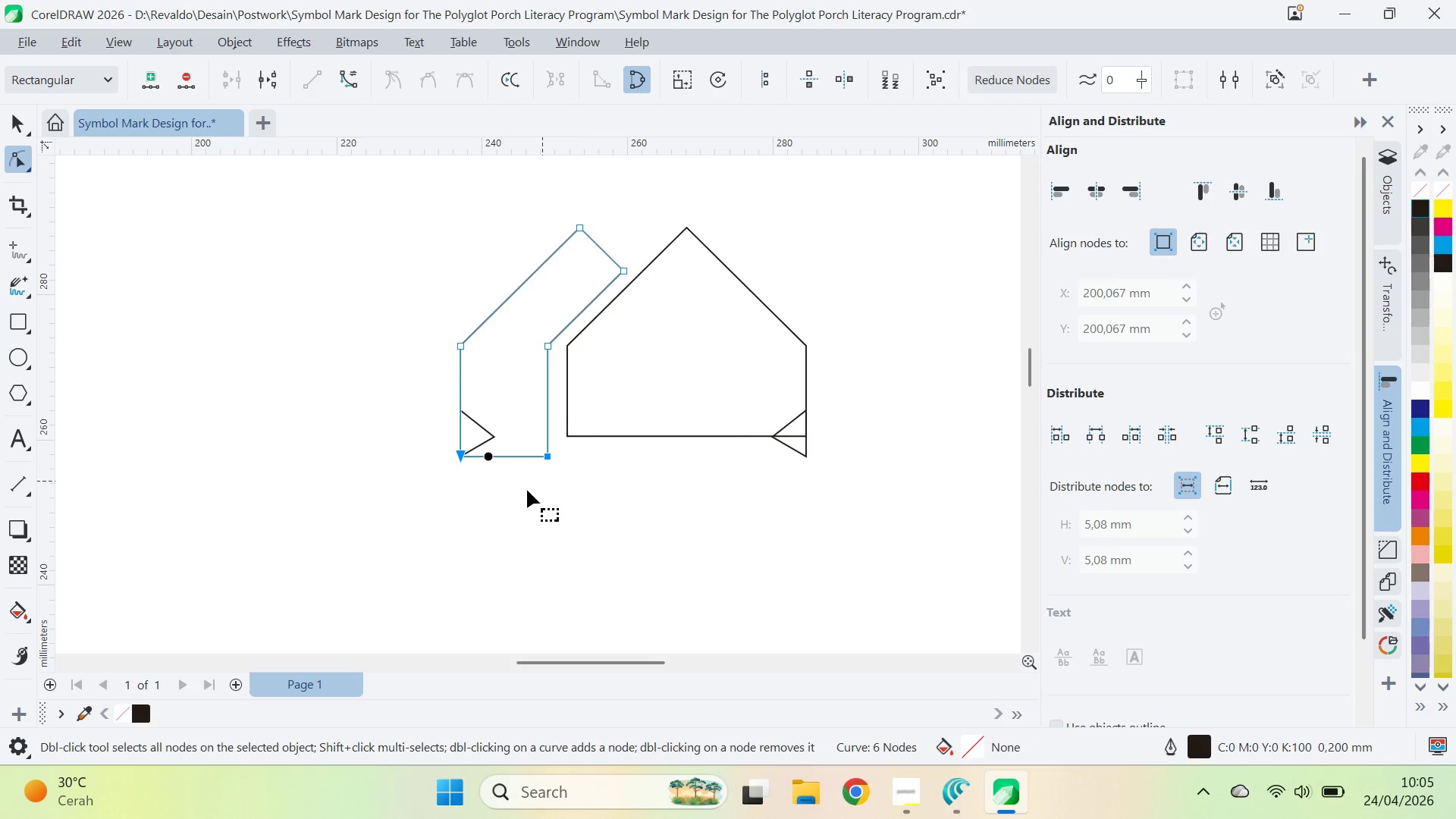 
hold_key(key=ShiftLeft, duration=1.77)
 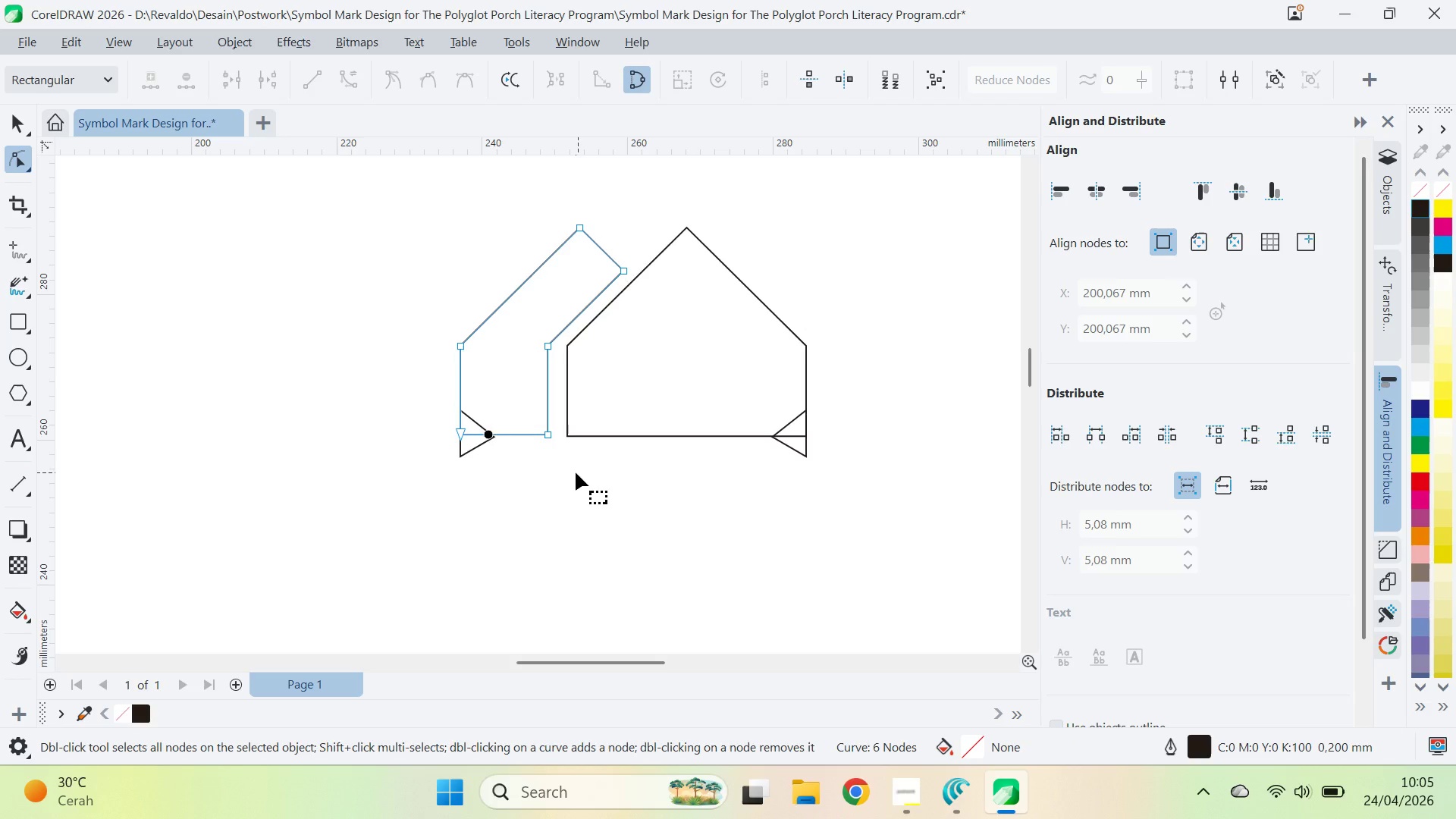 
key(Control+Z)
 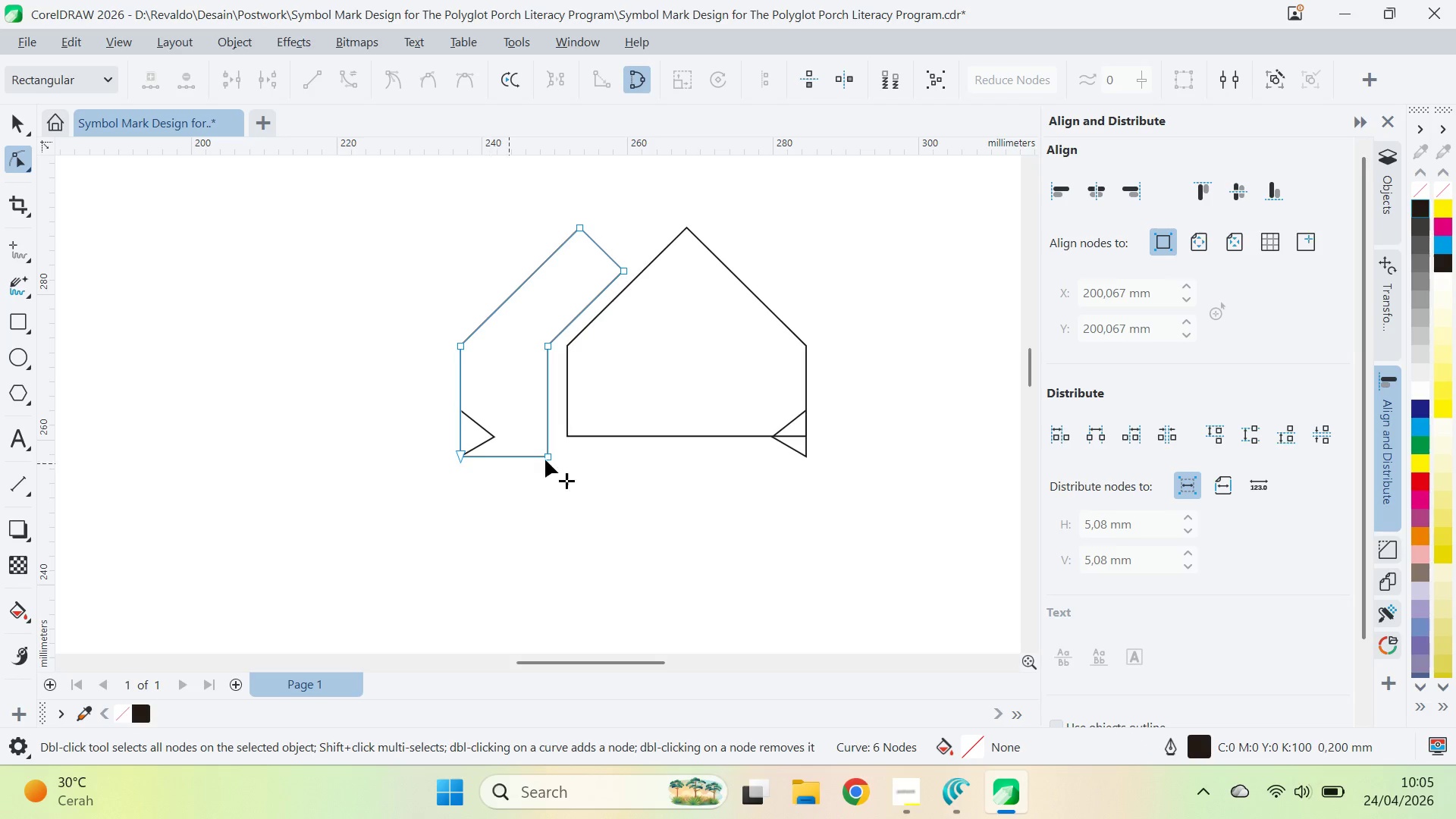 
left_click_drag(start_coordinate=[586, 470], to_coordinate=[315, 417])
 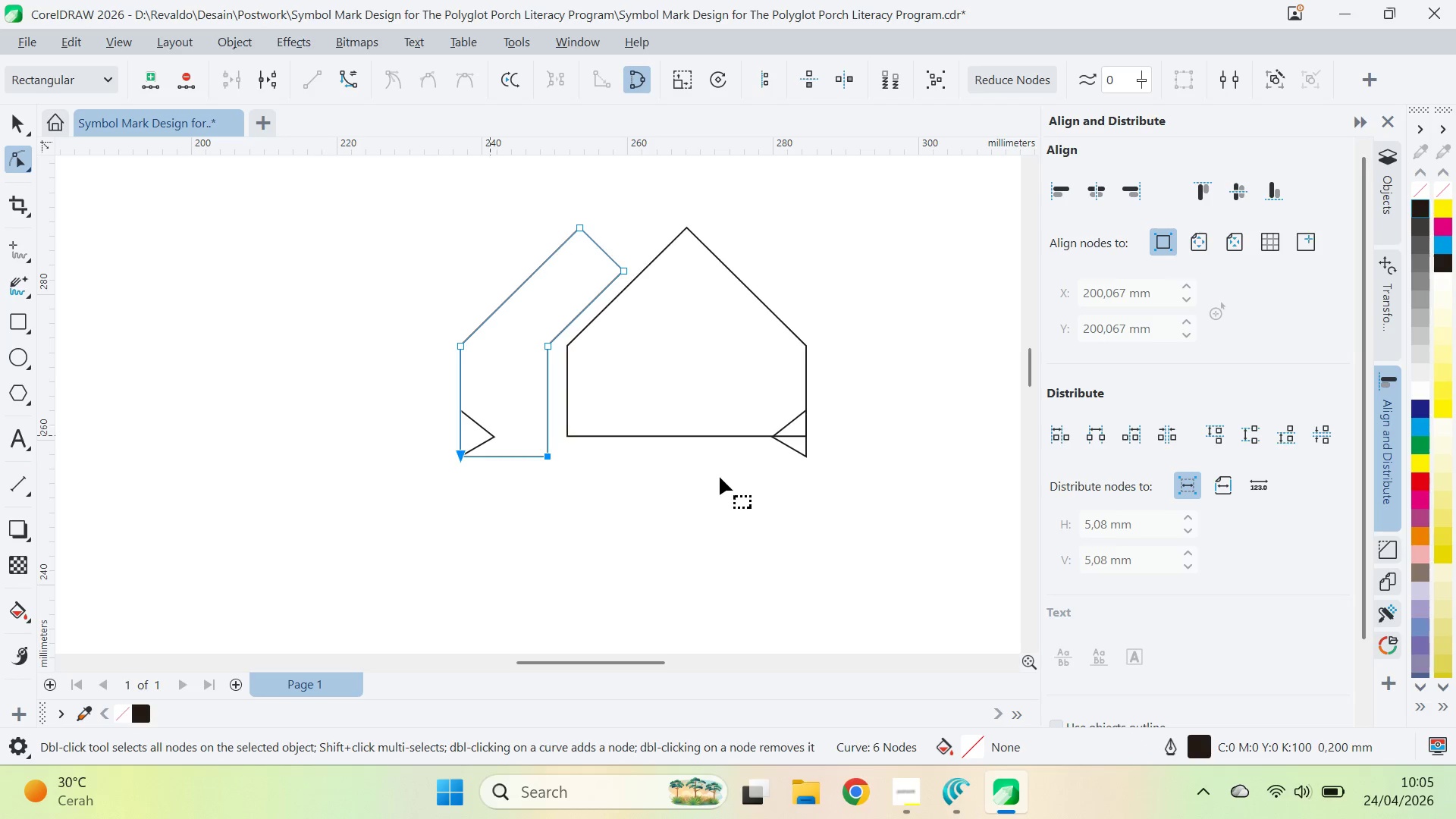 
left_click([720, 477])
 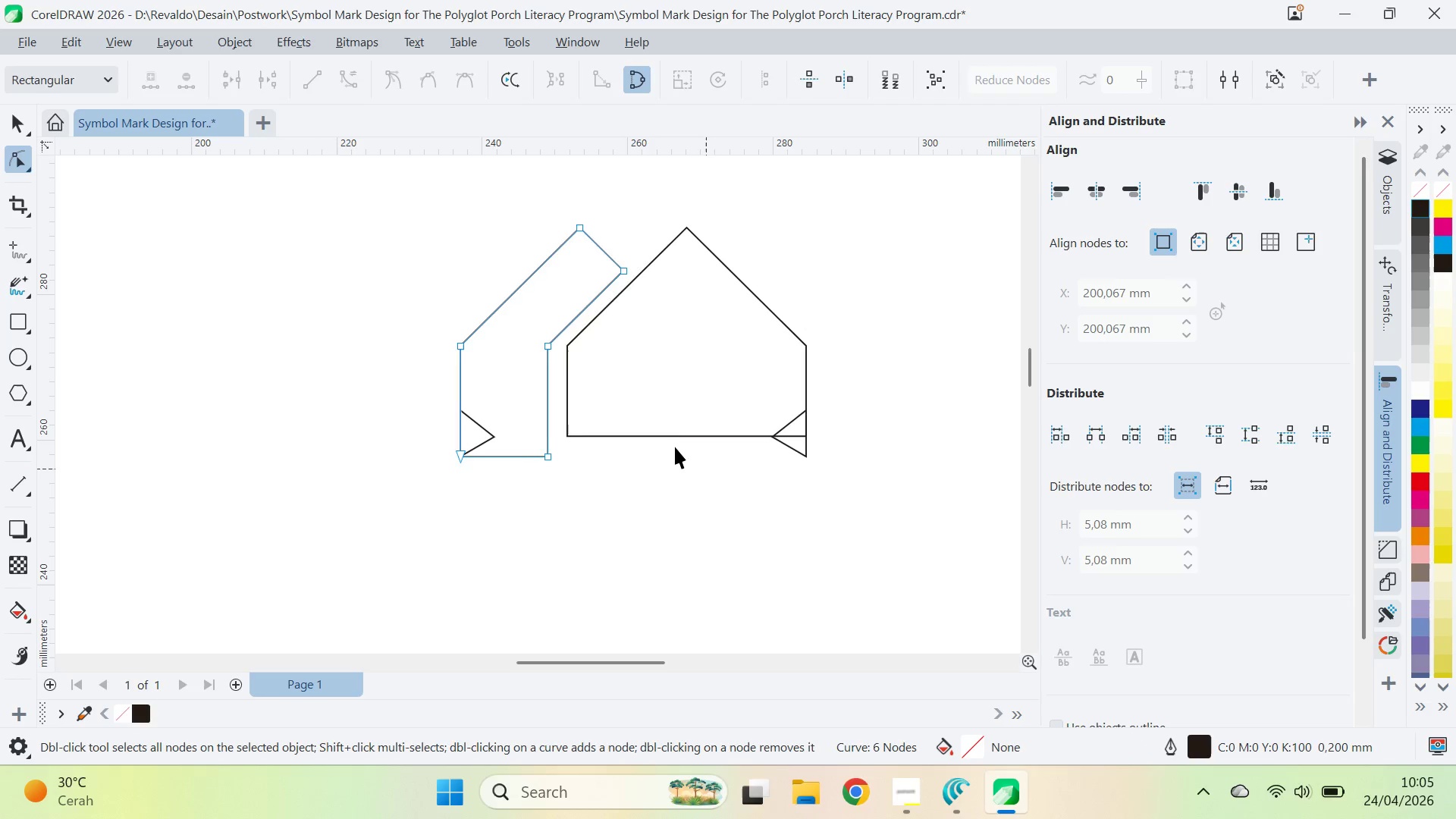 
key(V)
 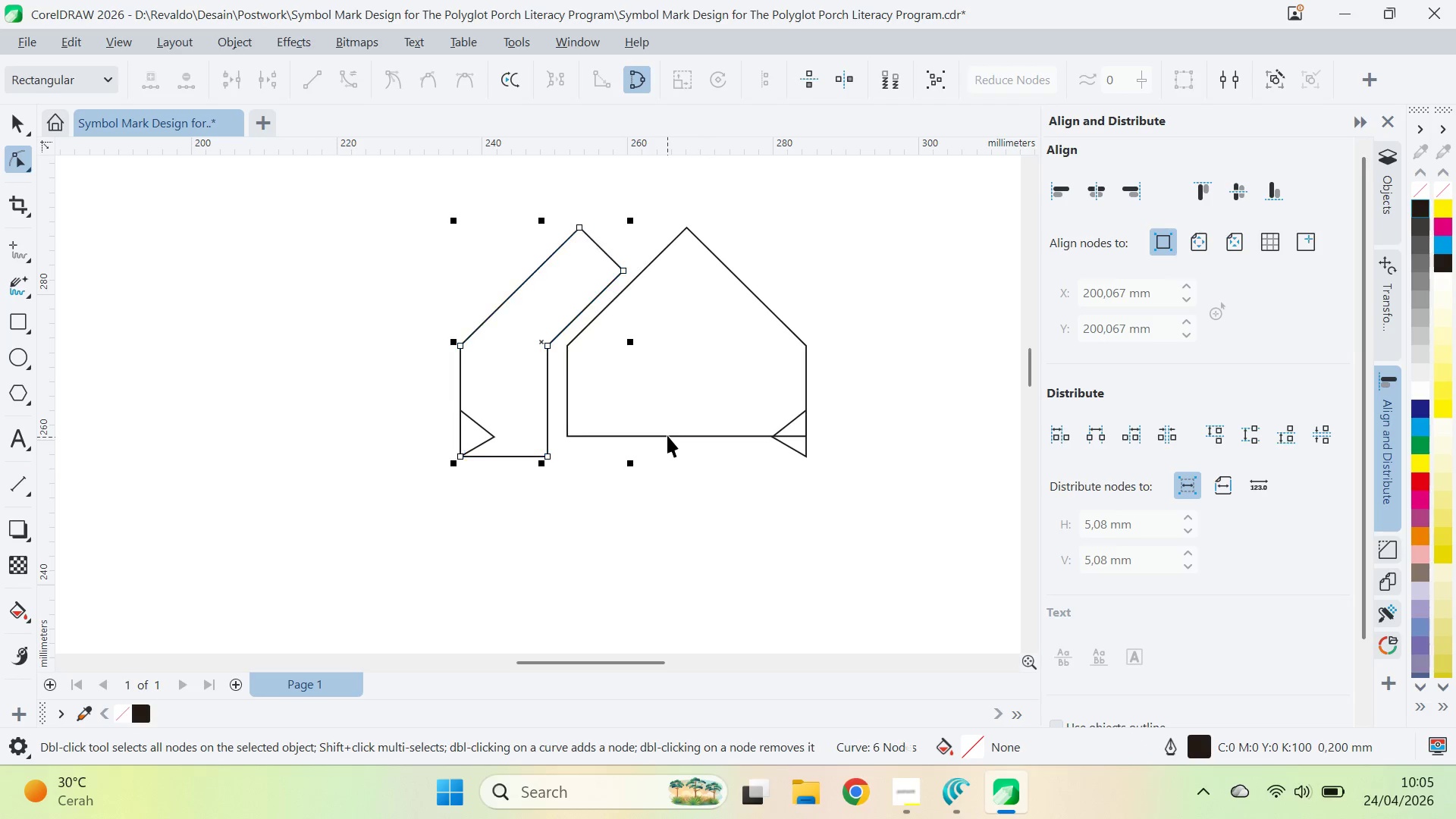 
double_click([667, 435])
 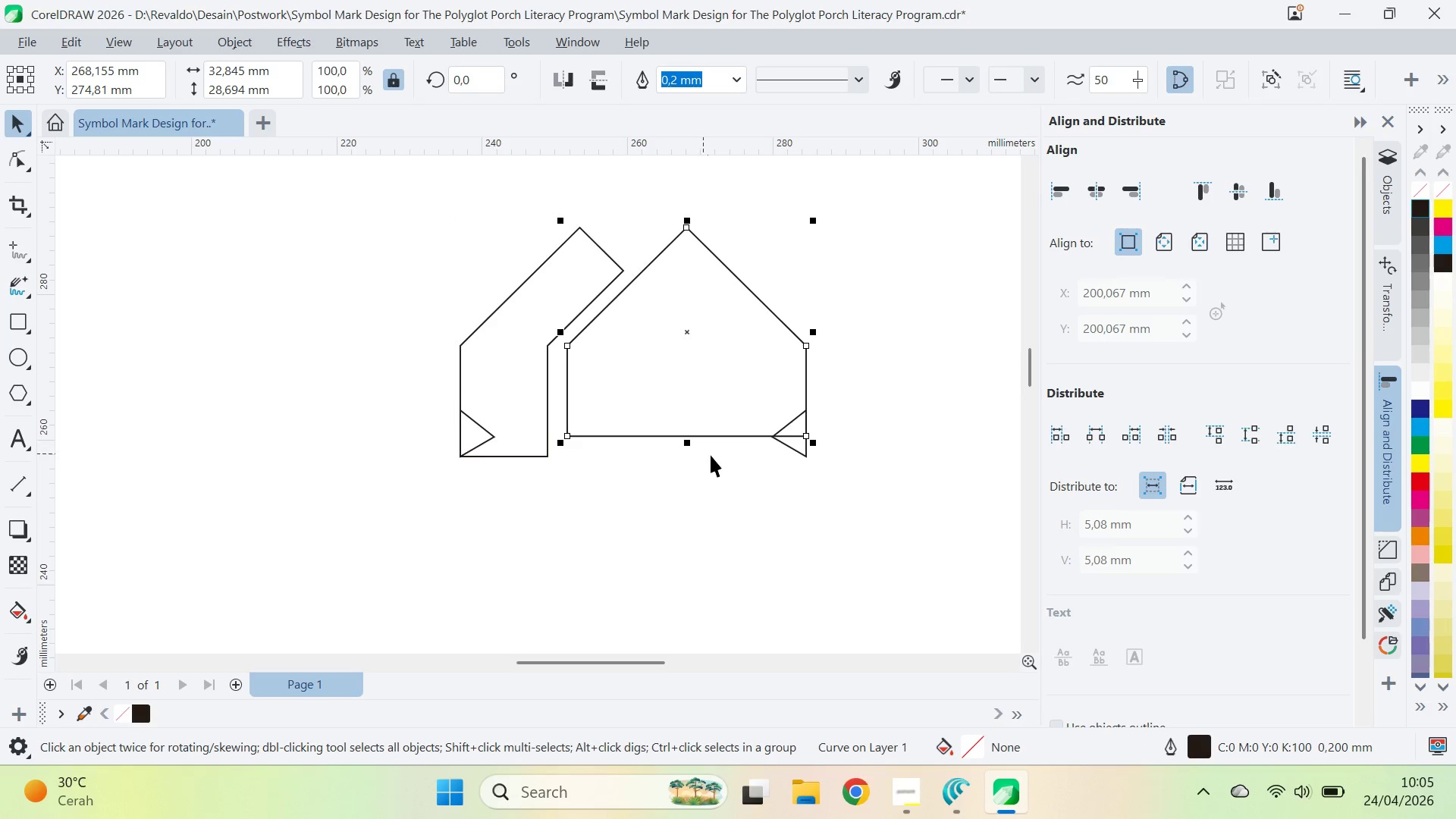 
key(Control+Z)
 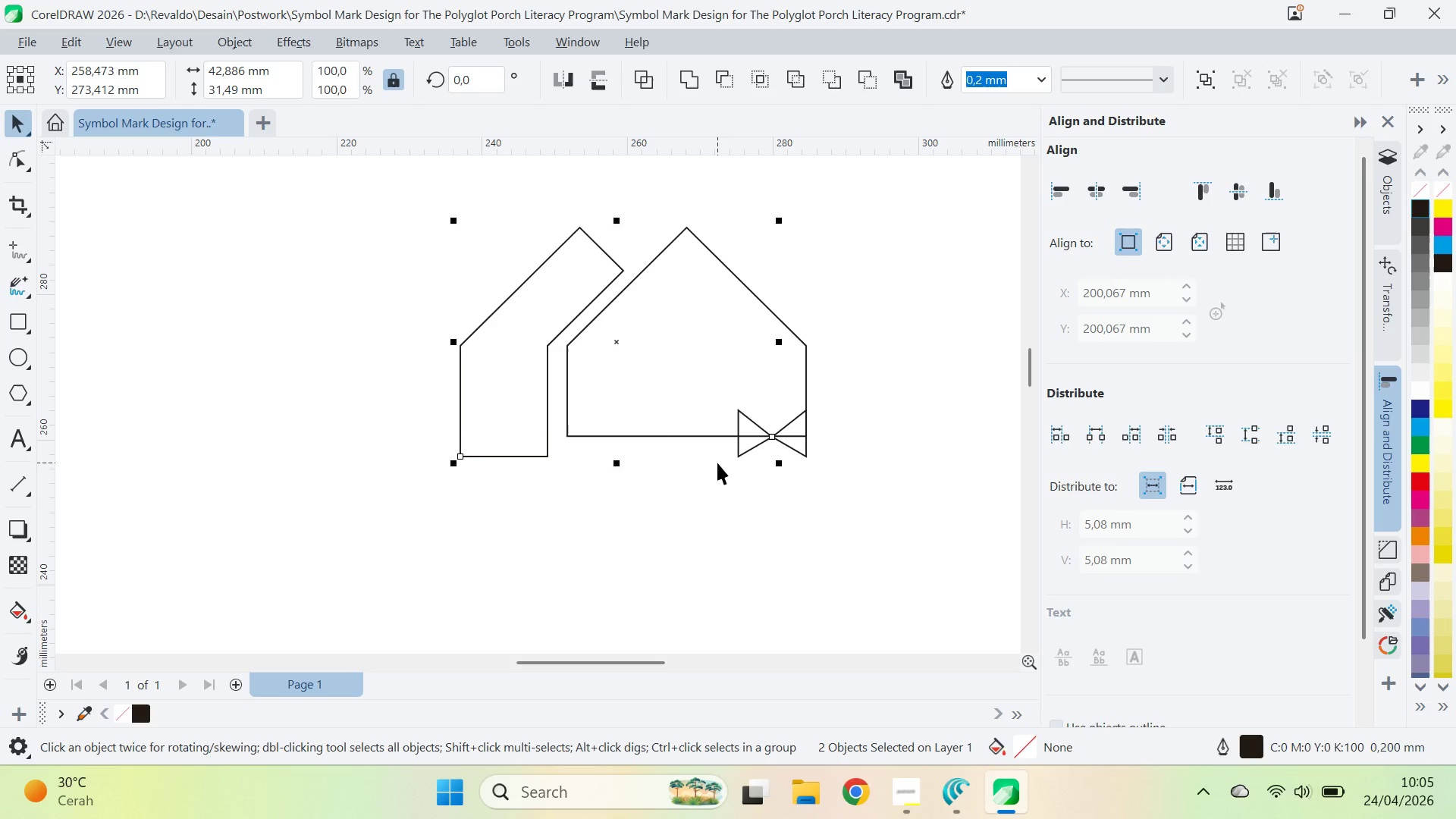 
key(Control+Z)
 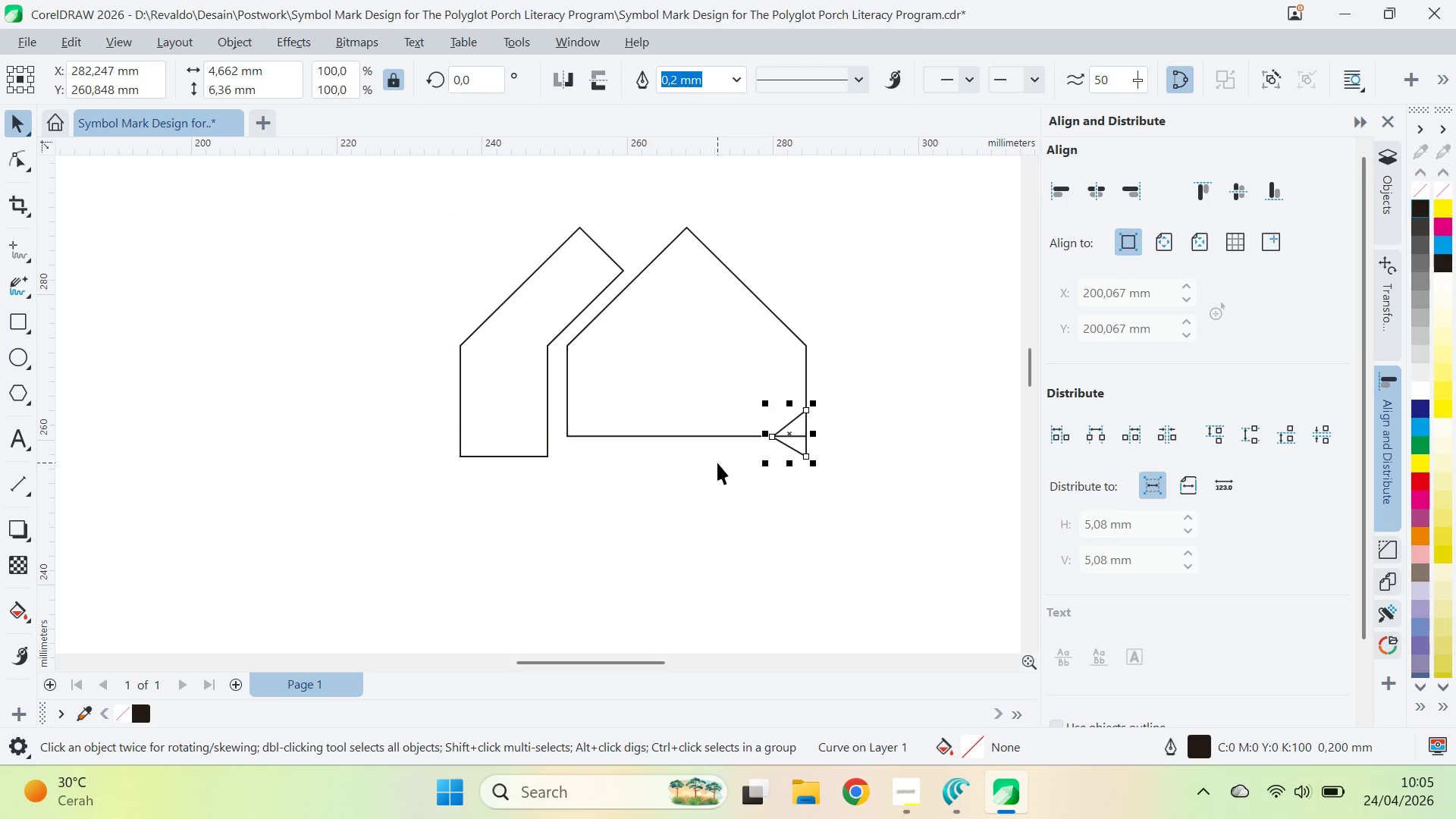 
key(Control+Z)
 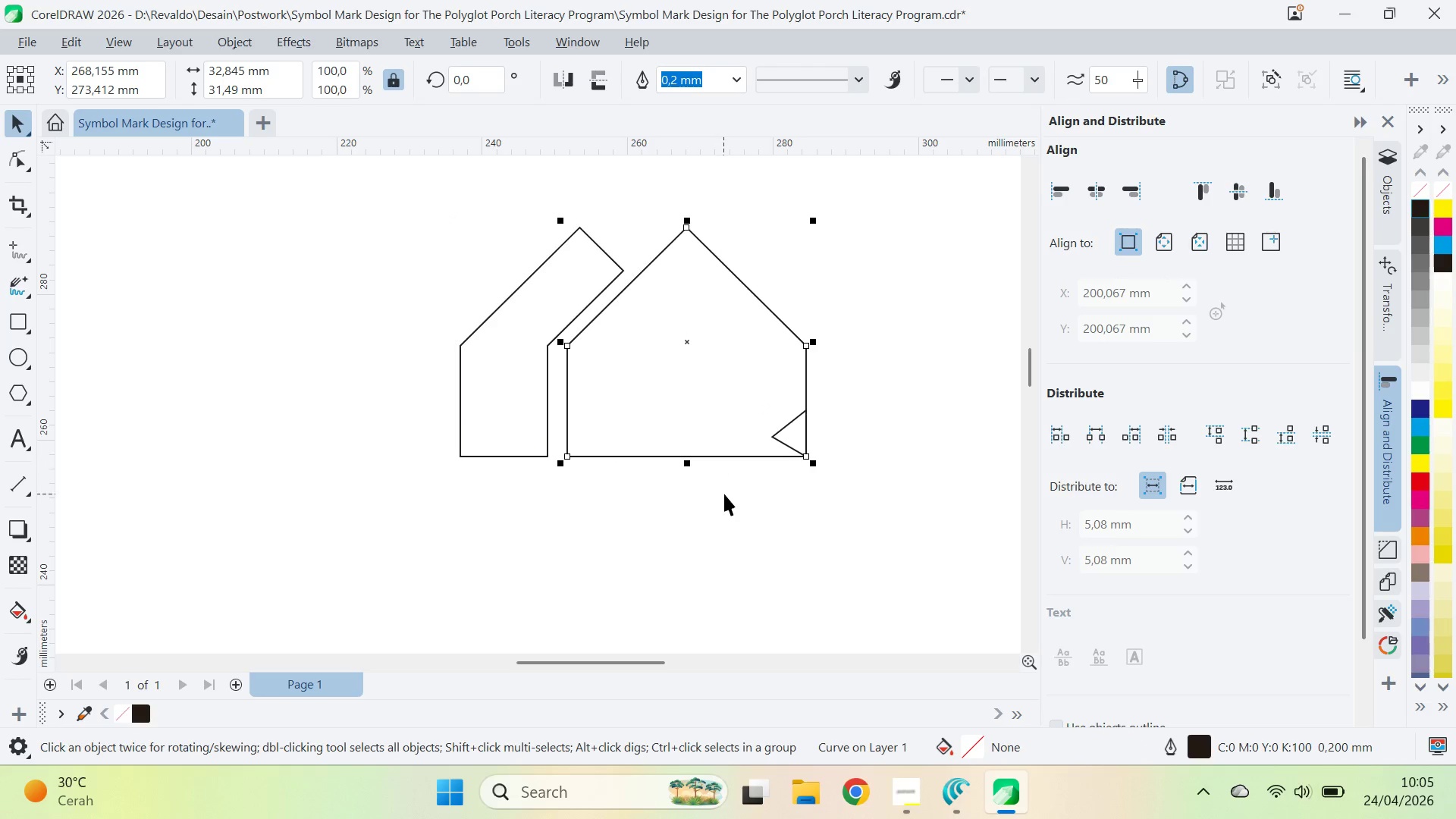 
left_click([724, 494])
 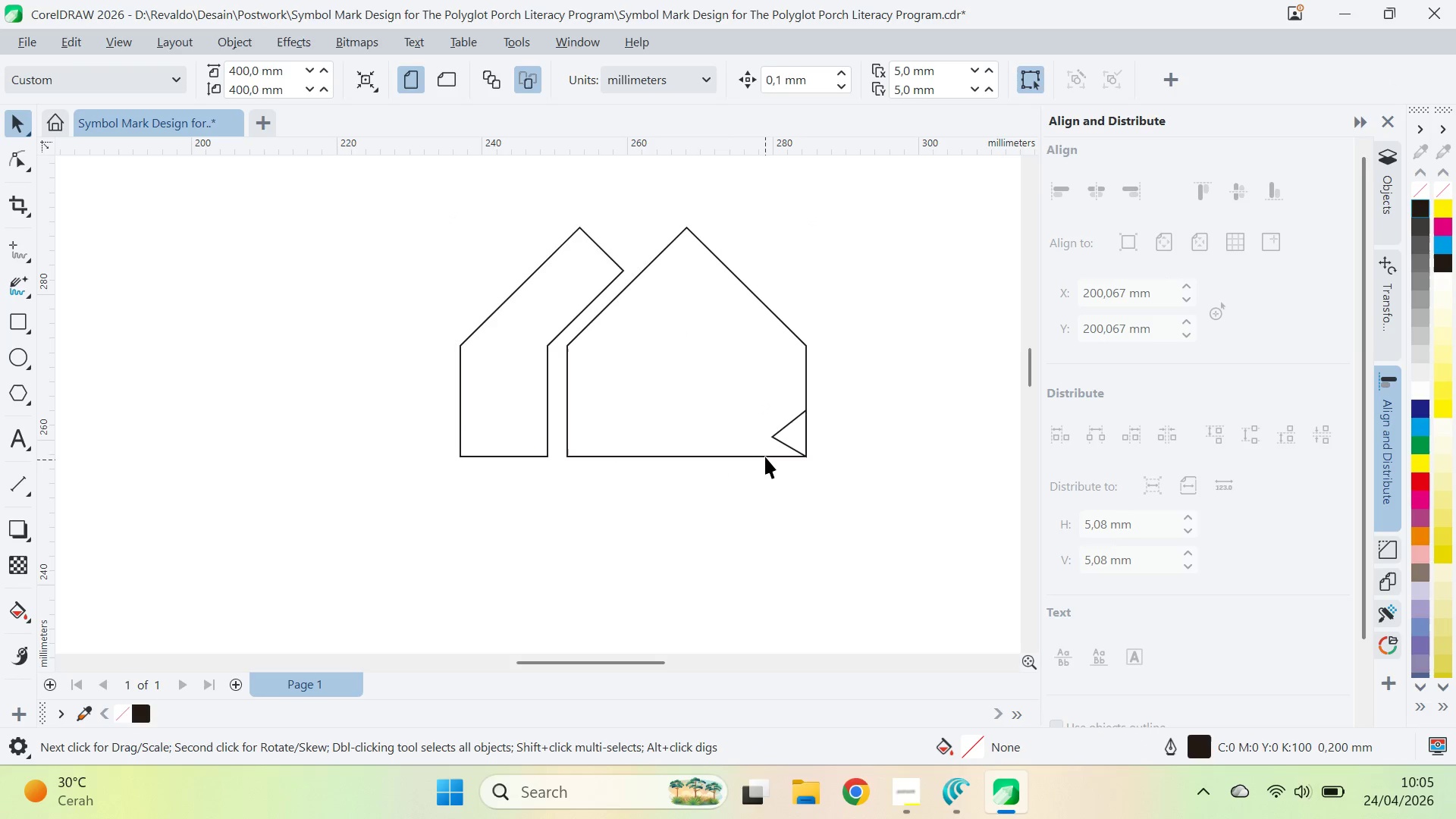 
left_click([766, 455])
 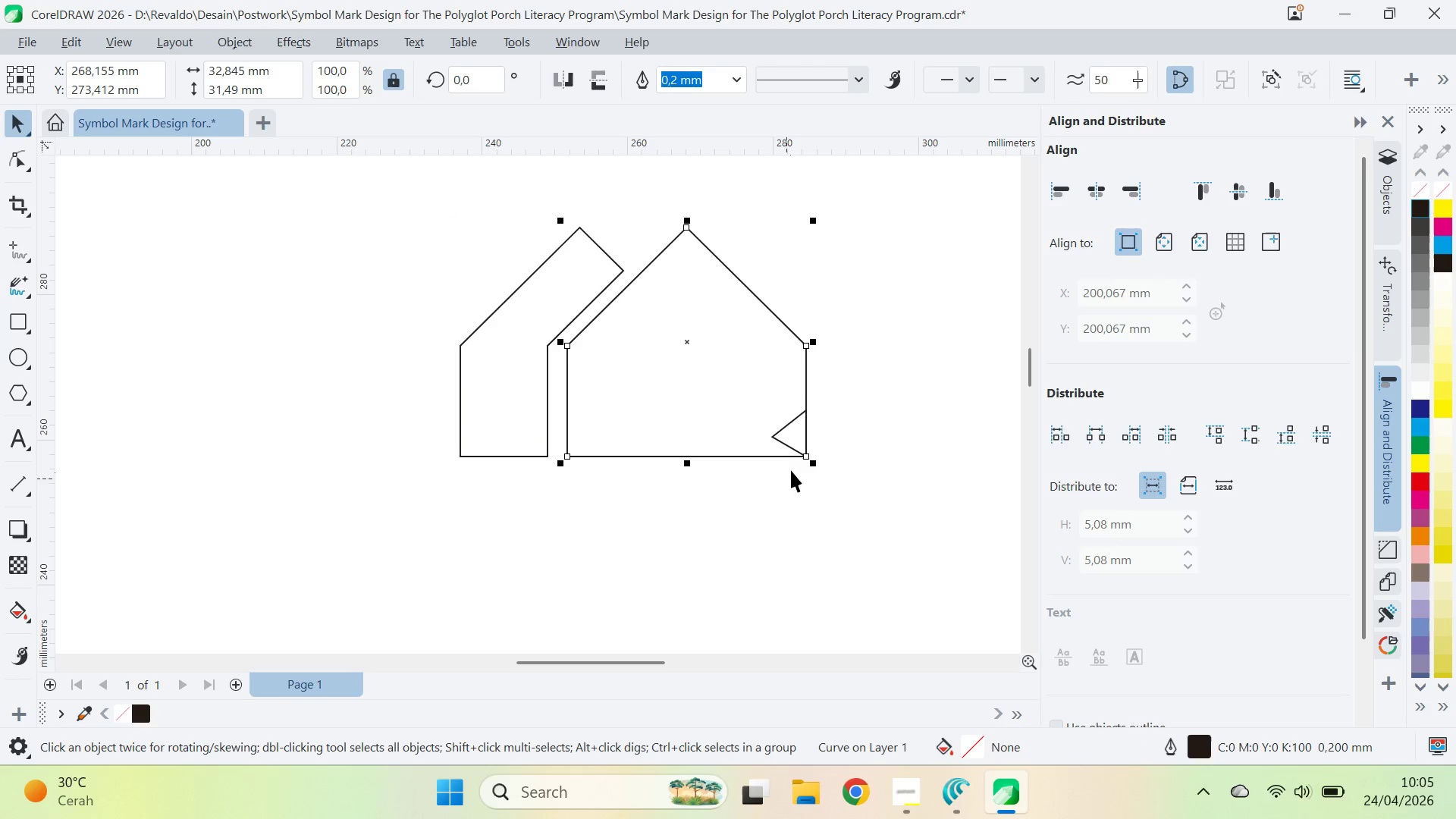 
key(A)
 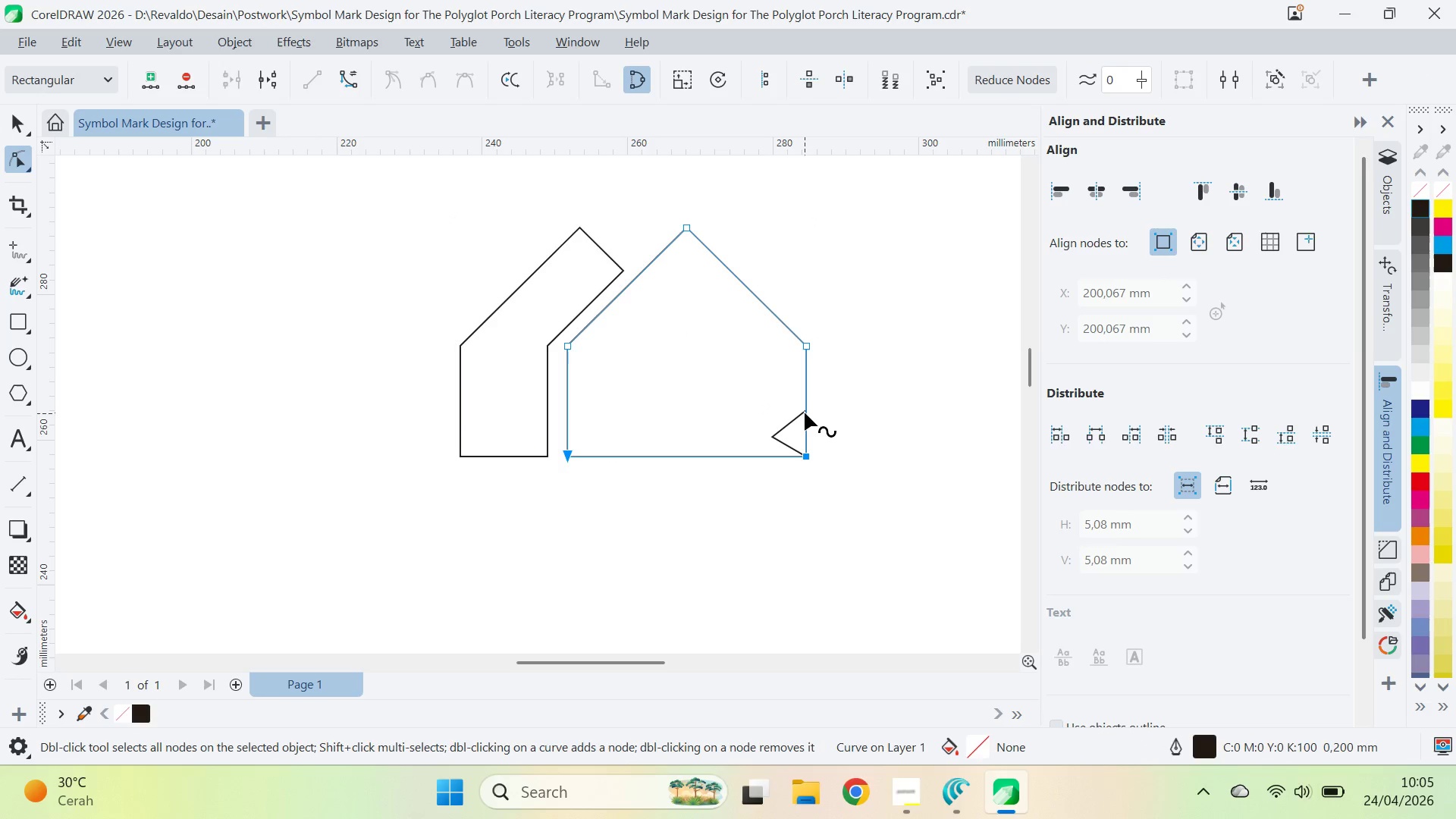 
double_click([805, 412])
 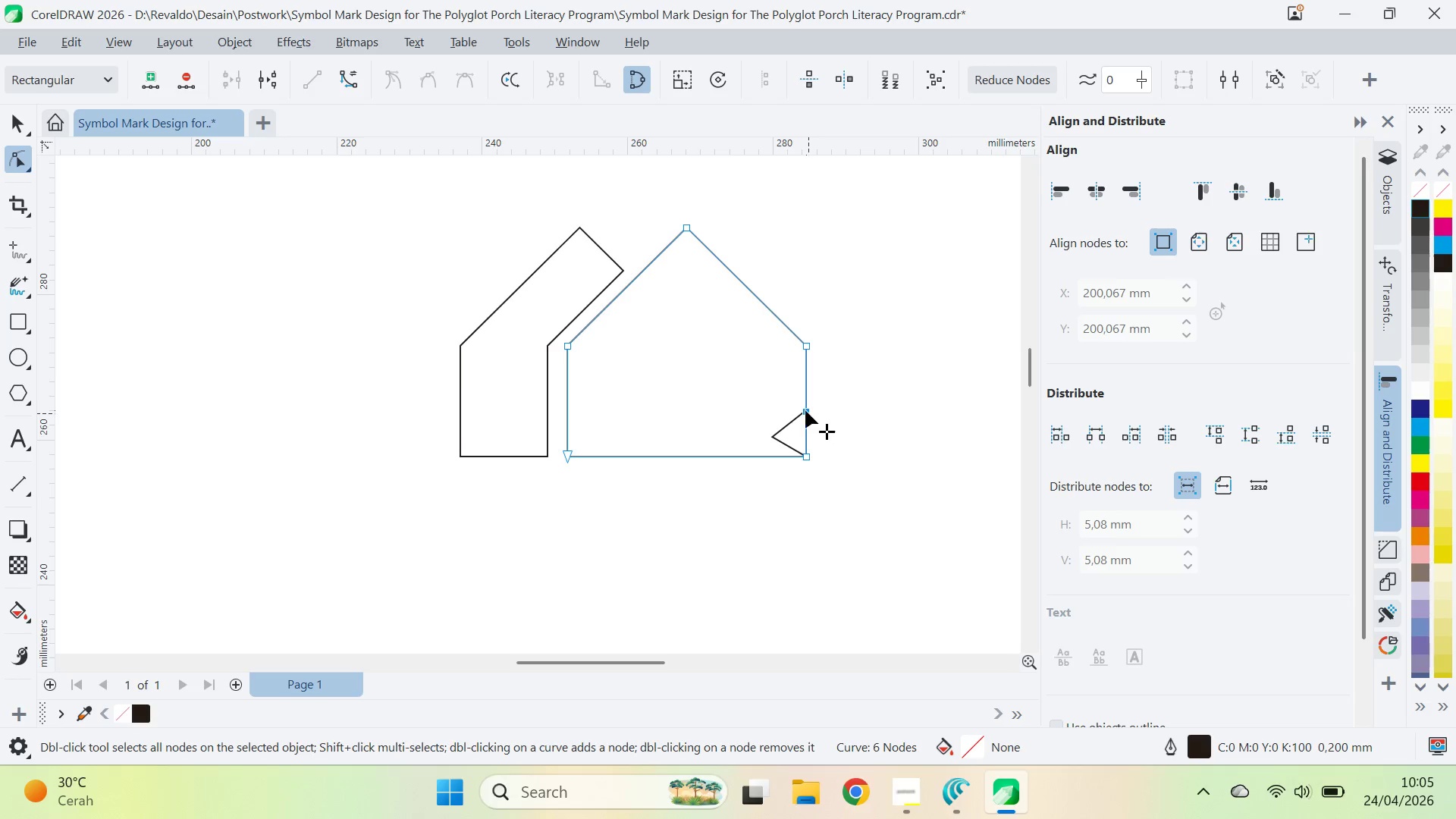 
left_click_drag(start_coordinate=[805, 410], to_coordinate=[810, 424])
 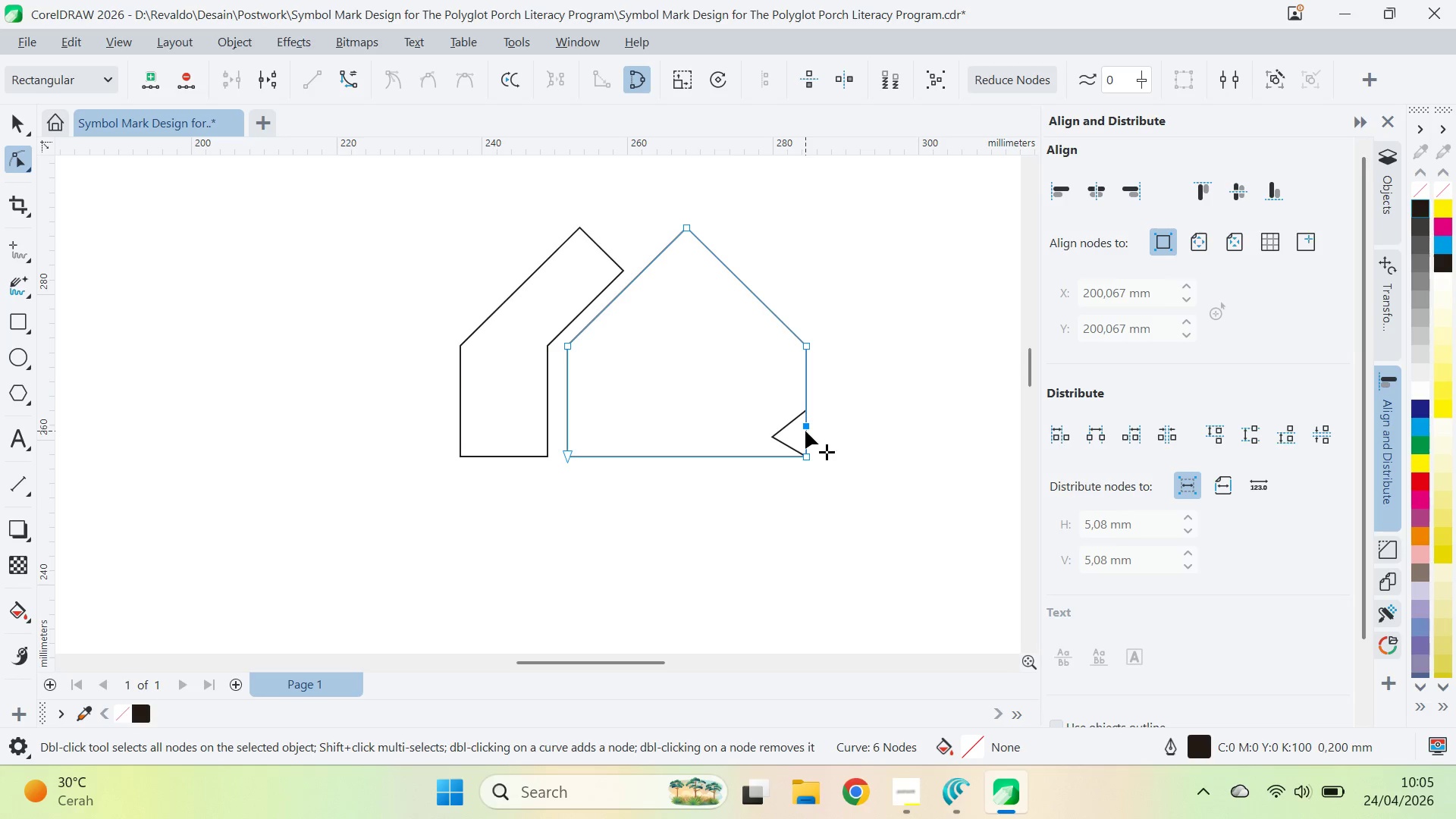 
left_click_drag(start_coordinate=[805, 431], to_coordinate=[804, 410])
 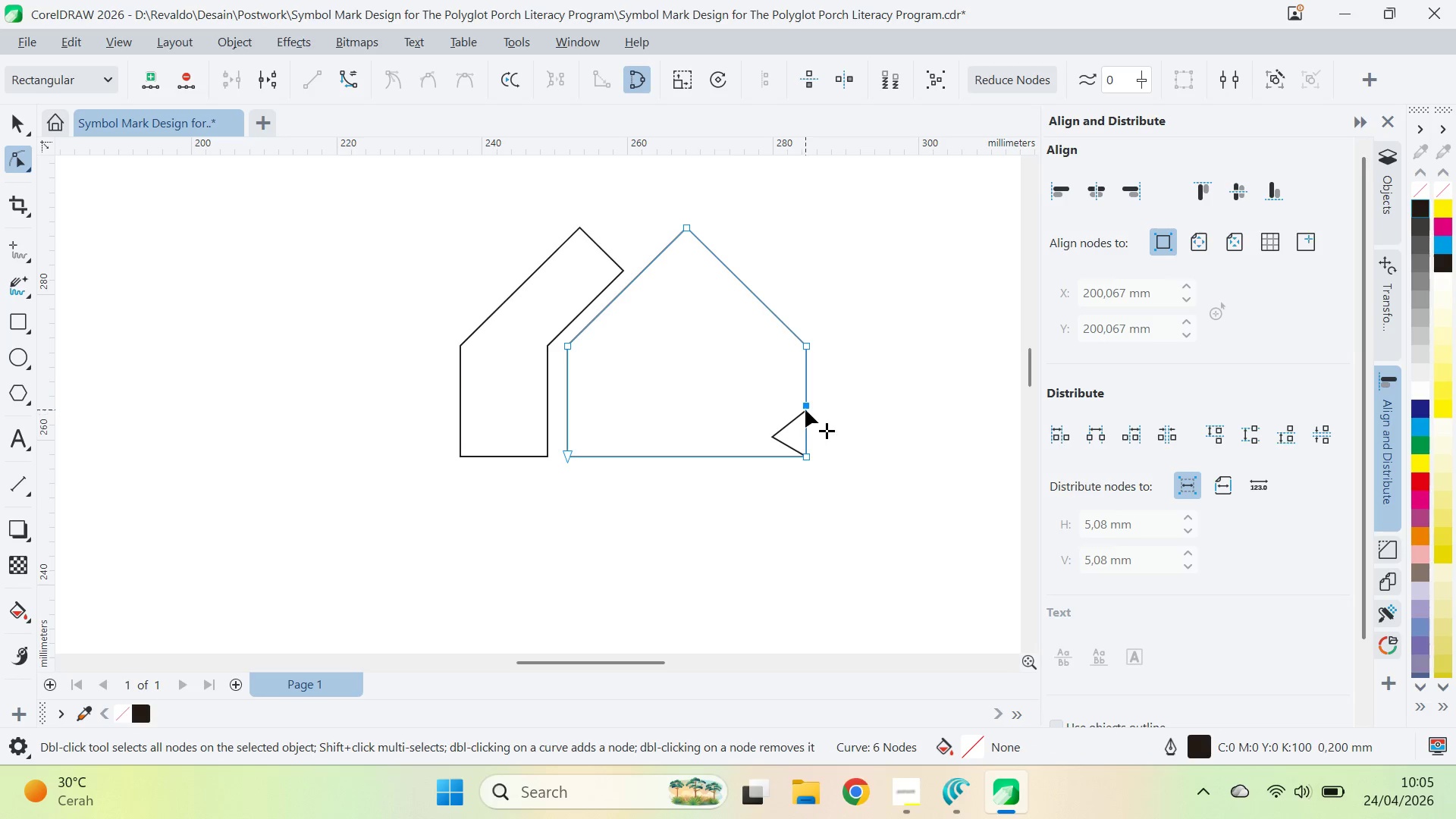 
left_click_drag(start_coordinate=[805, 409], to_coordinate=[807, 413])
 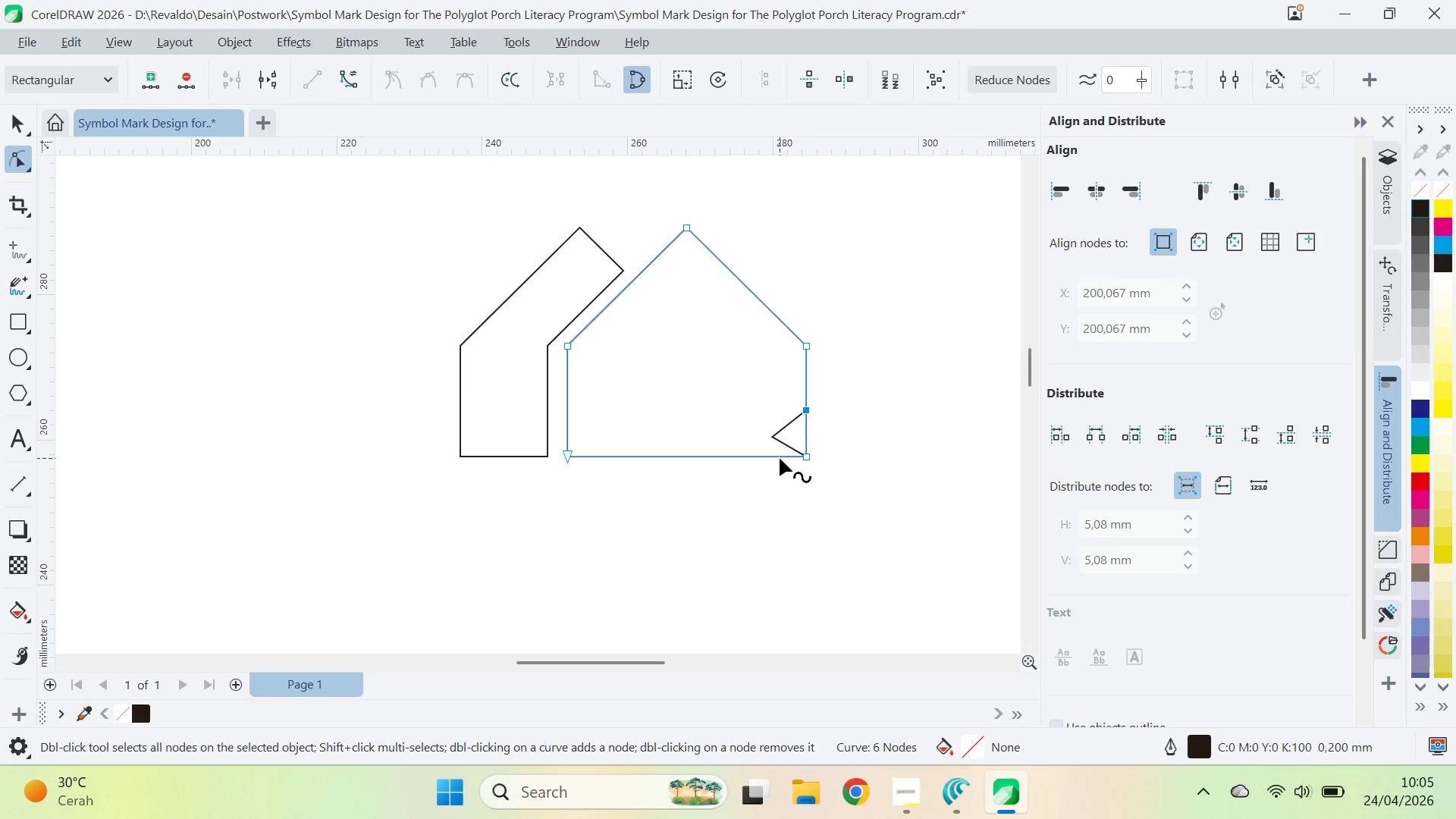 
left_click([780, 458])
 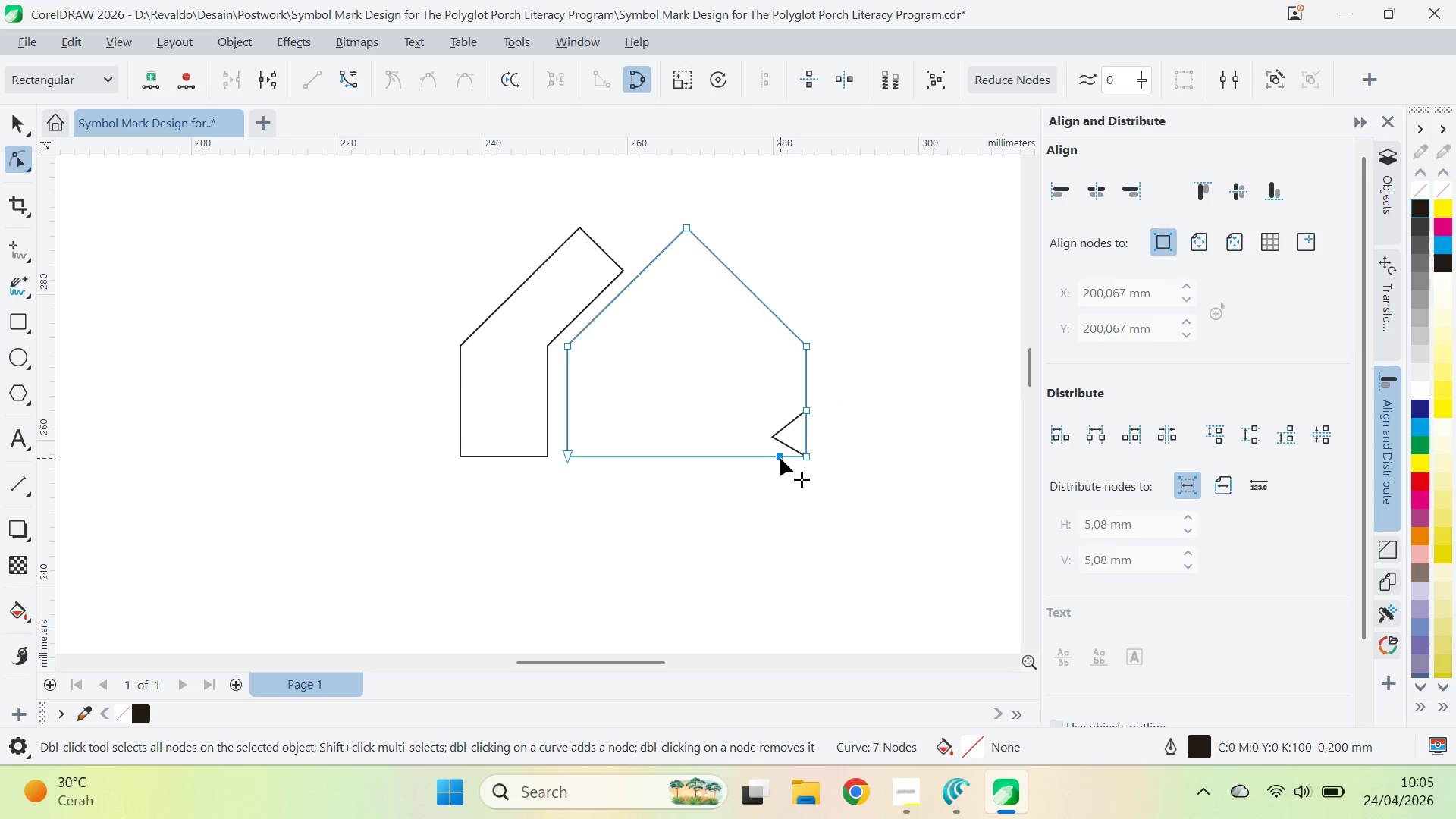 
left_click_drag(start_coordinate=[780, 458], to_coordinate=[774, 441])
 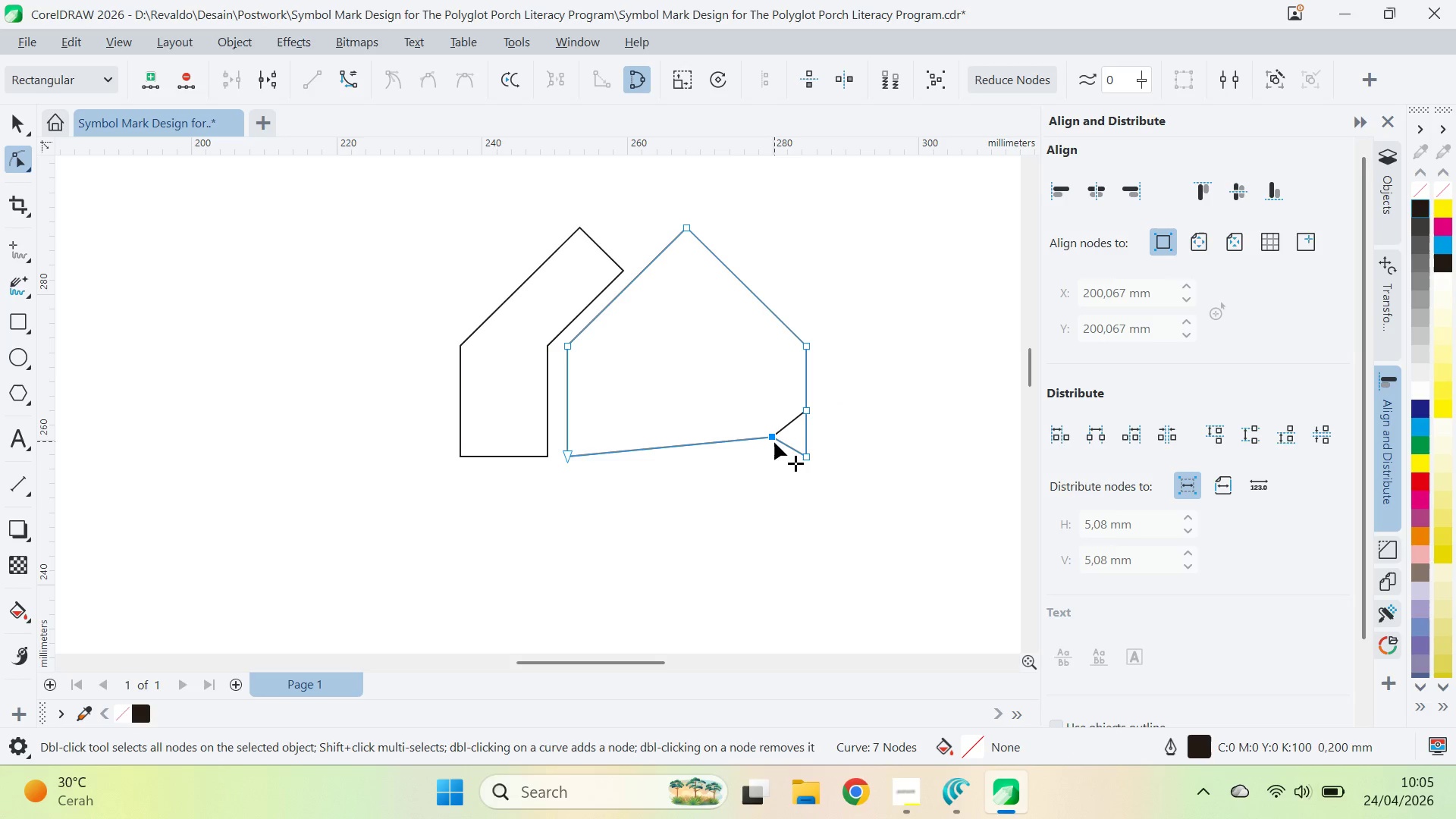 
key(Control+Z)
 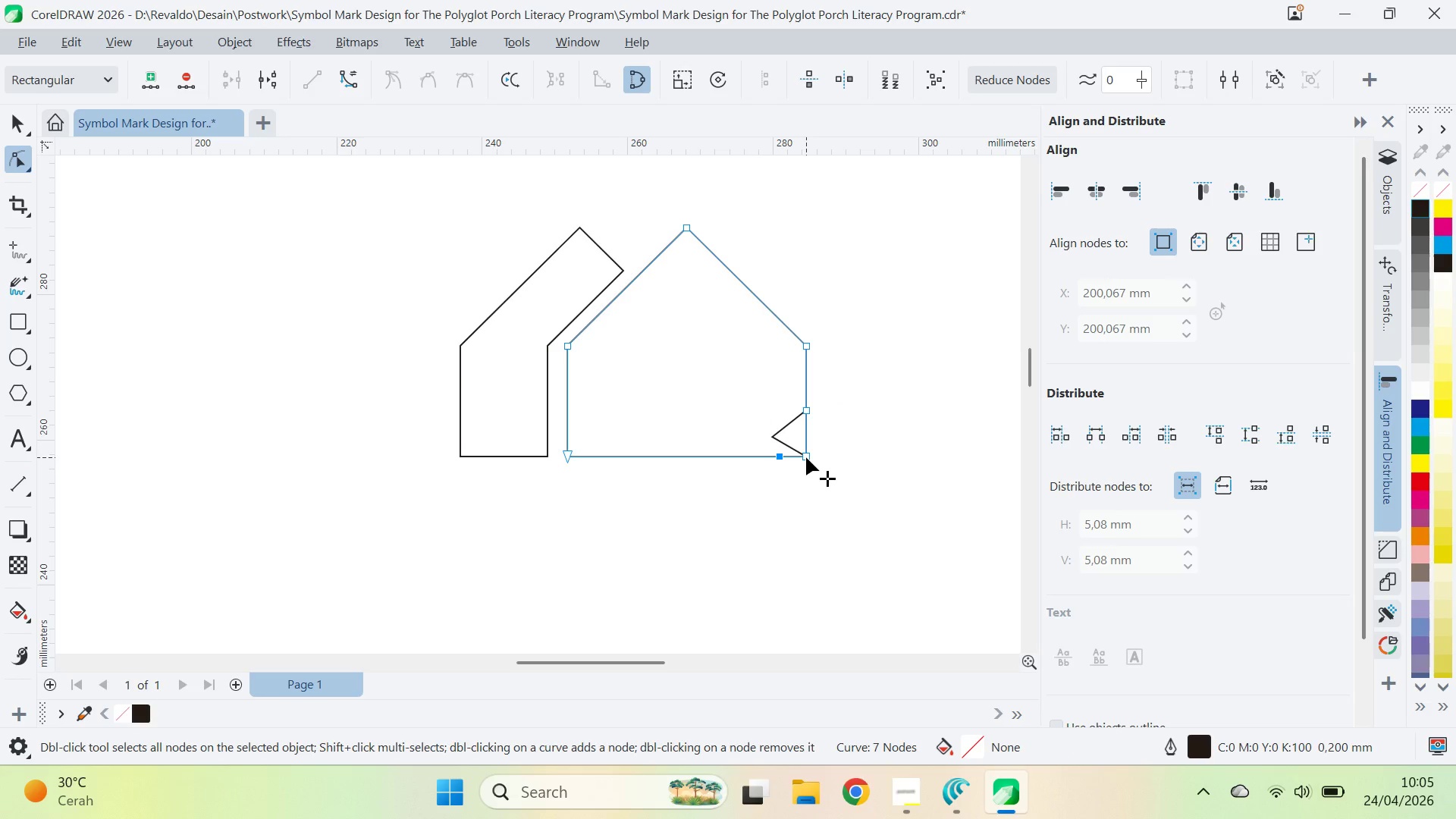 
left_click_drag(start_coordinate=[778, 454], to_coordinate=[808, 457])
 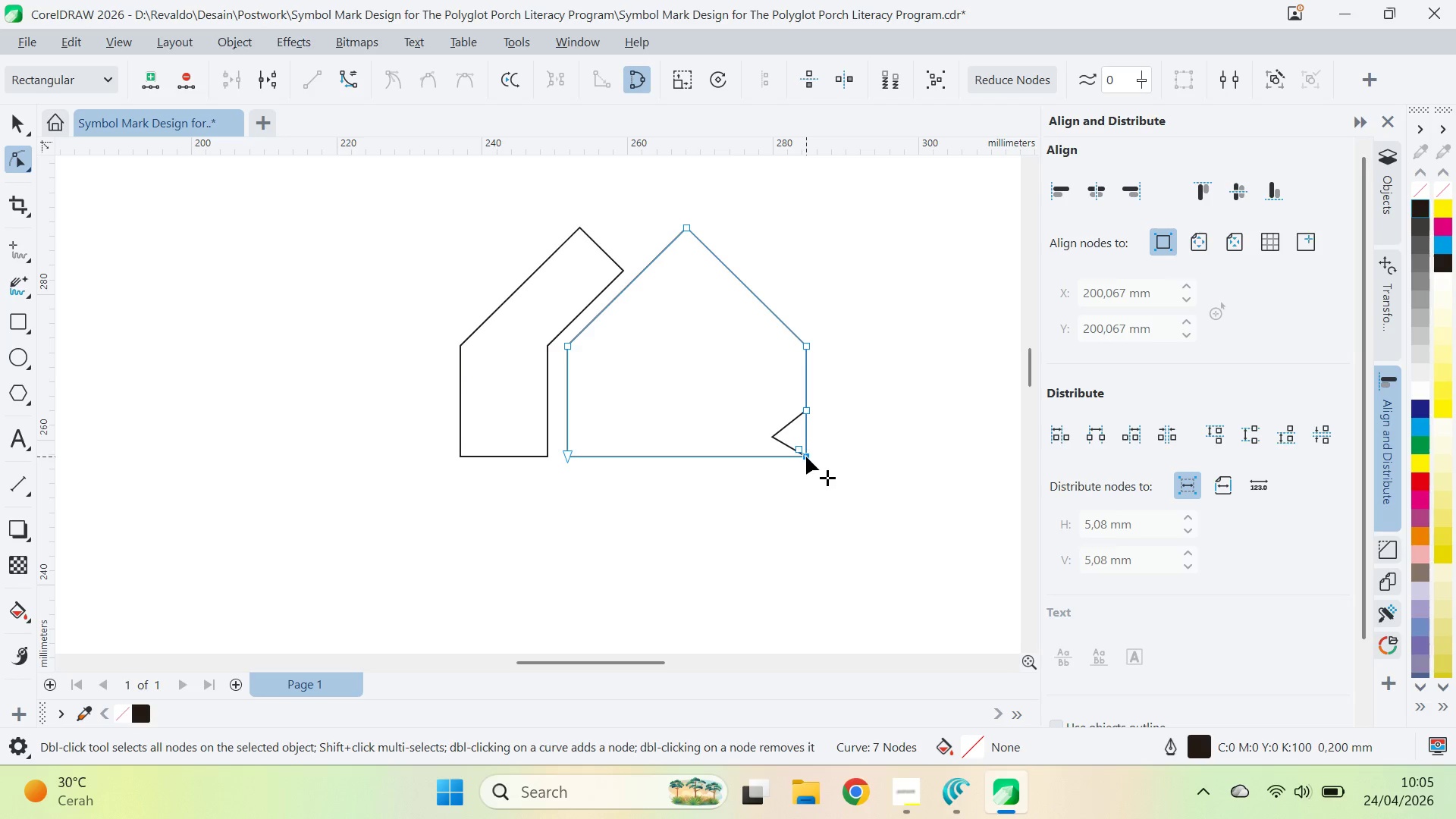 
left_click_drag(start_coordinate=[806, 457], to_coordinate=[772, 438])
 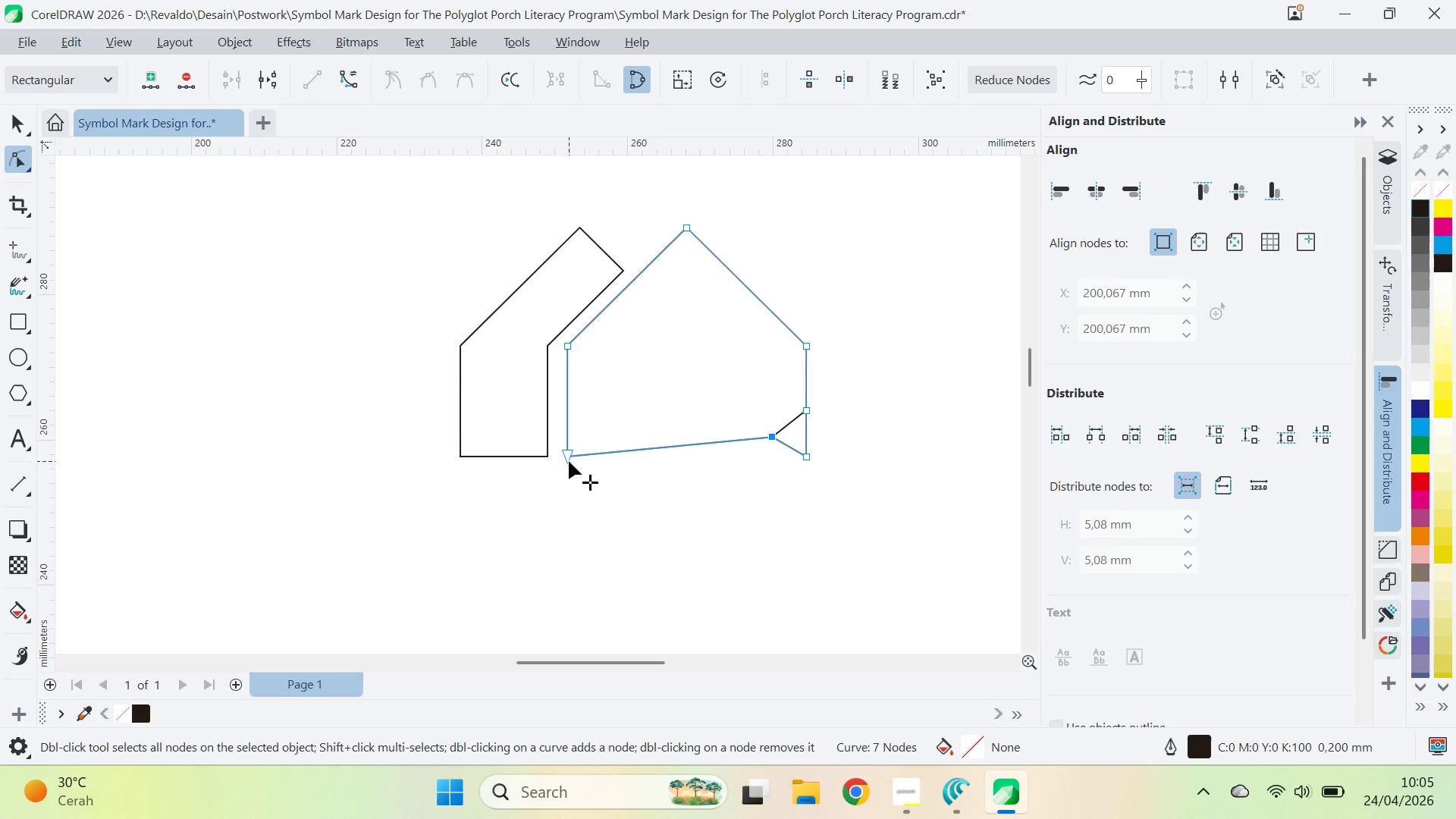 
left_click_drag(start_coordinate=[569, 458], to_coordinate=[570, 439])
 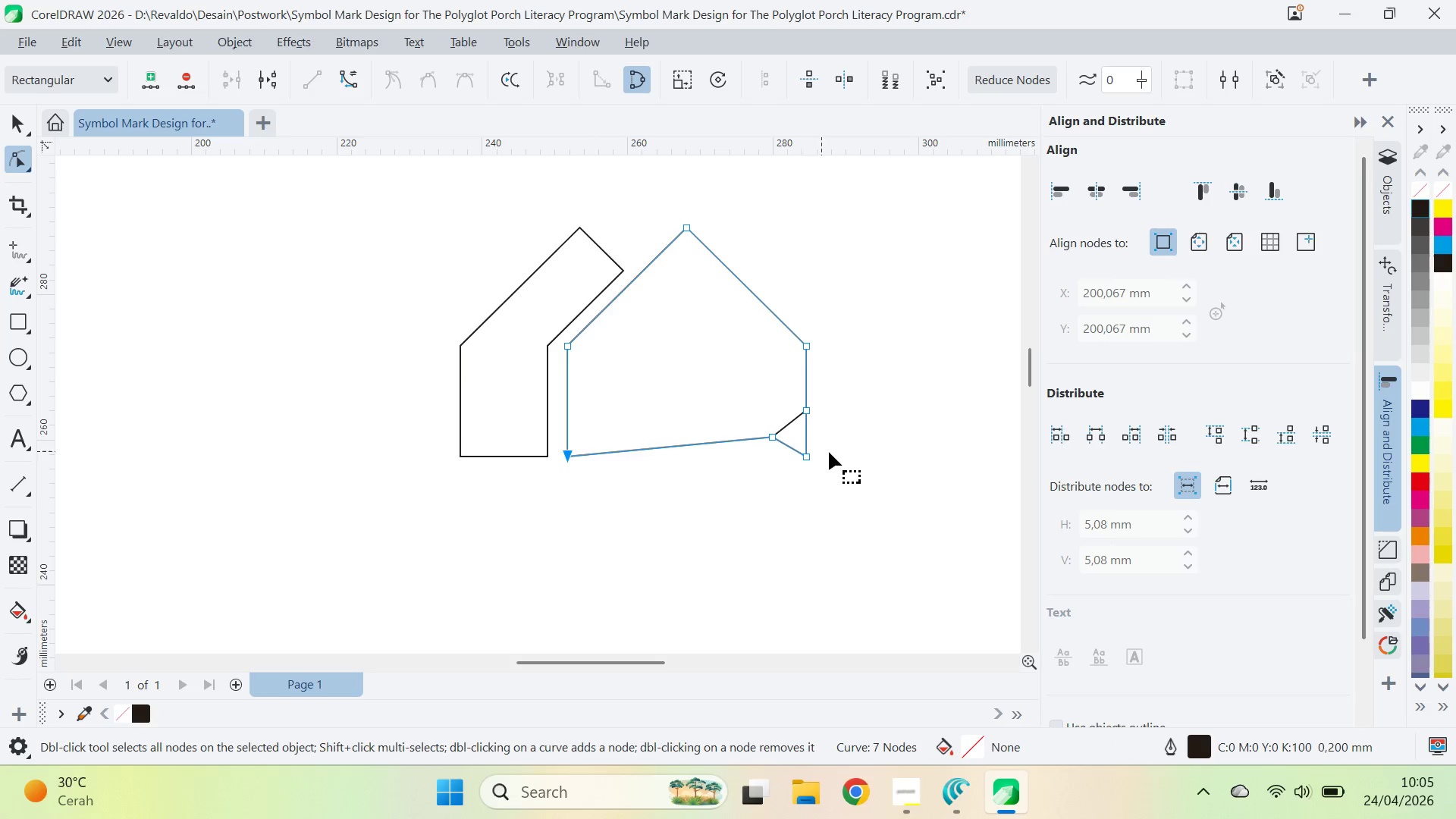 
hold_key(key=ShiftLeft, duration=1.34)
 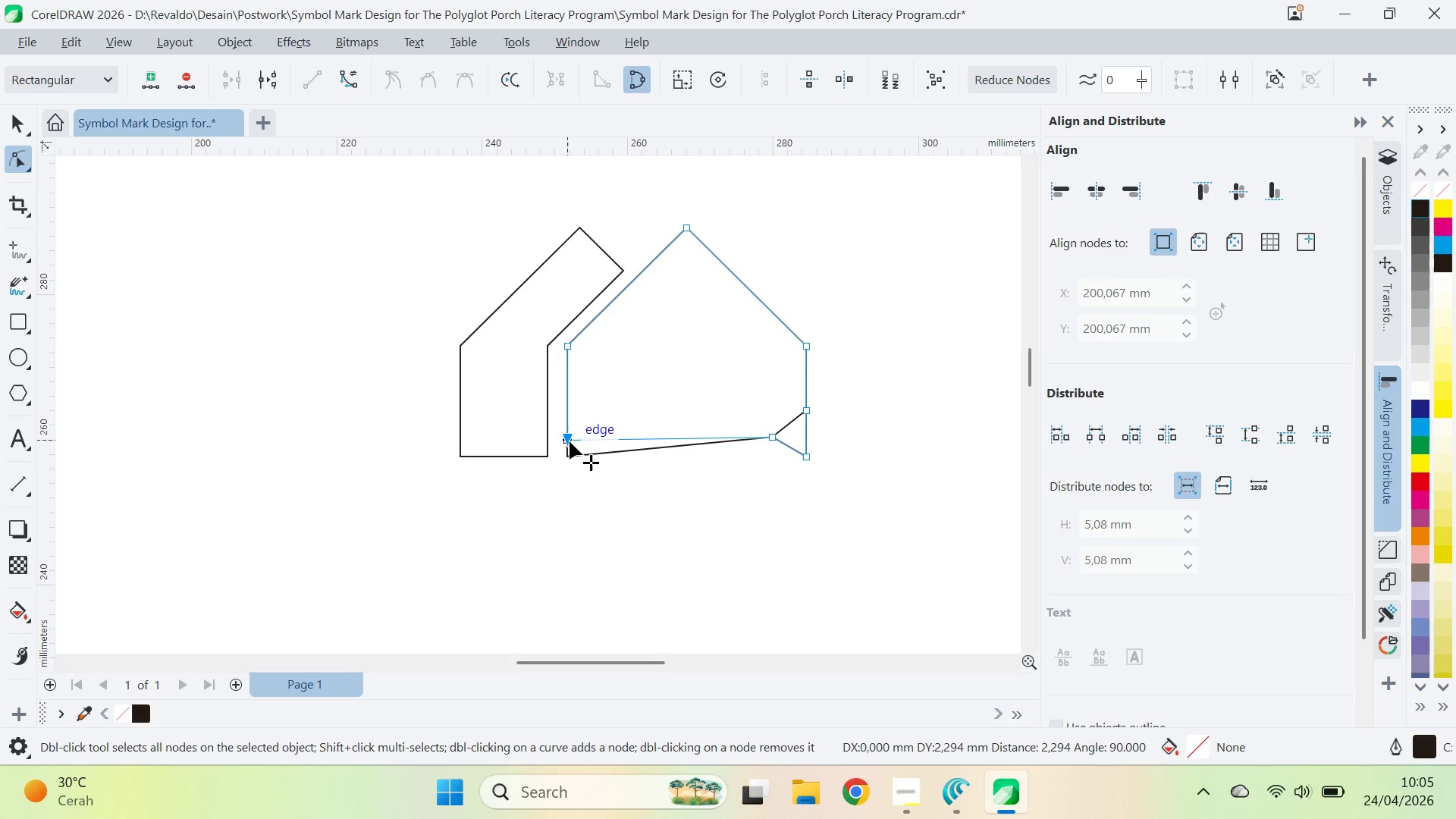 
key(Control+Z)
 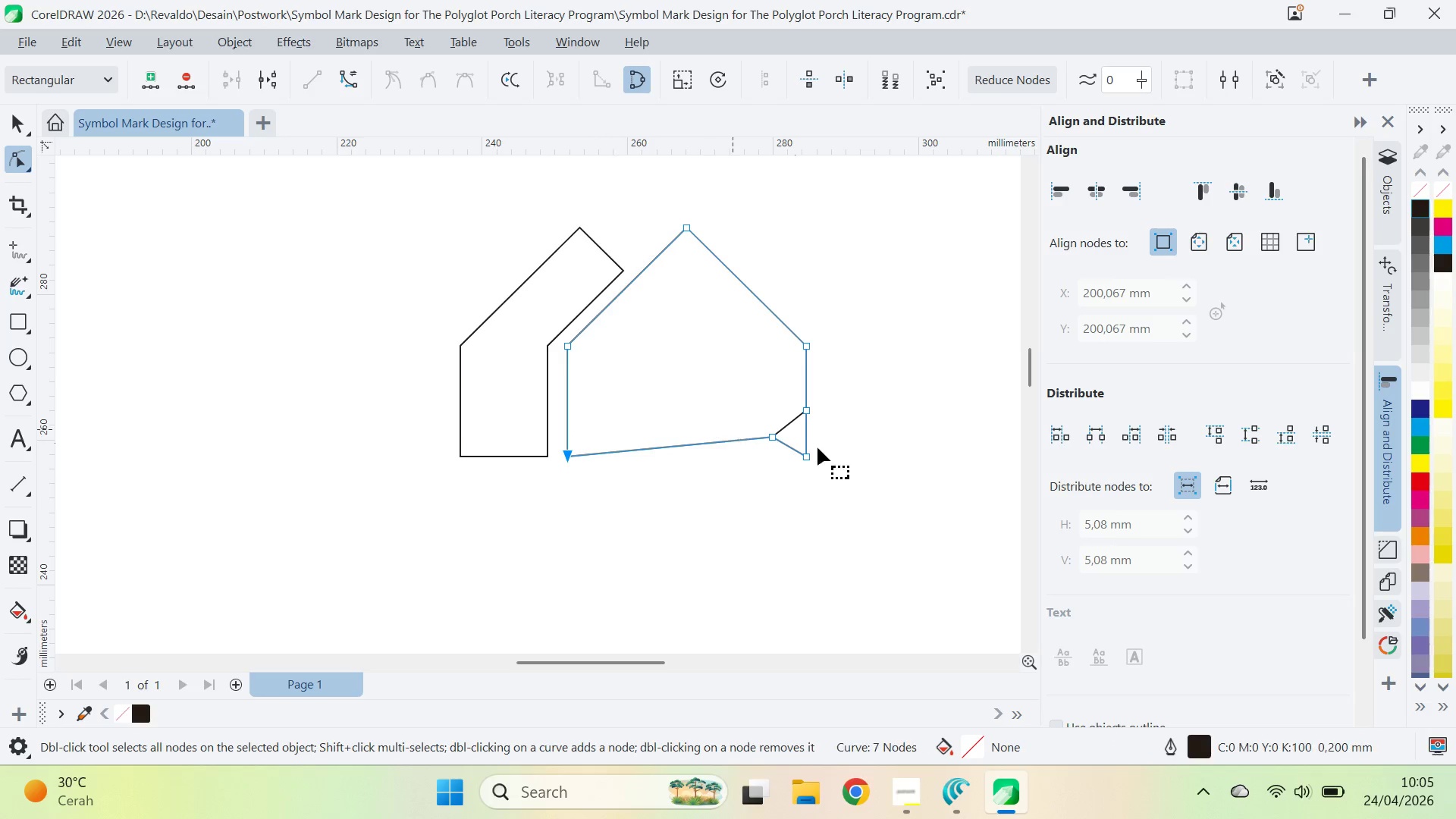 
key(Control+Z)
 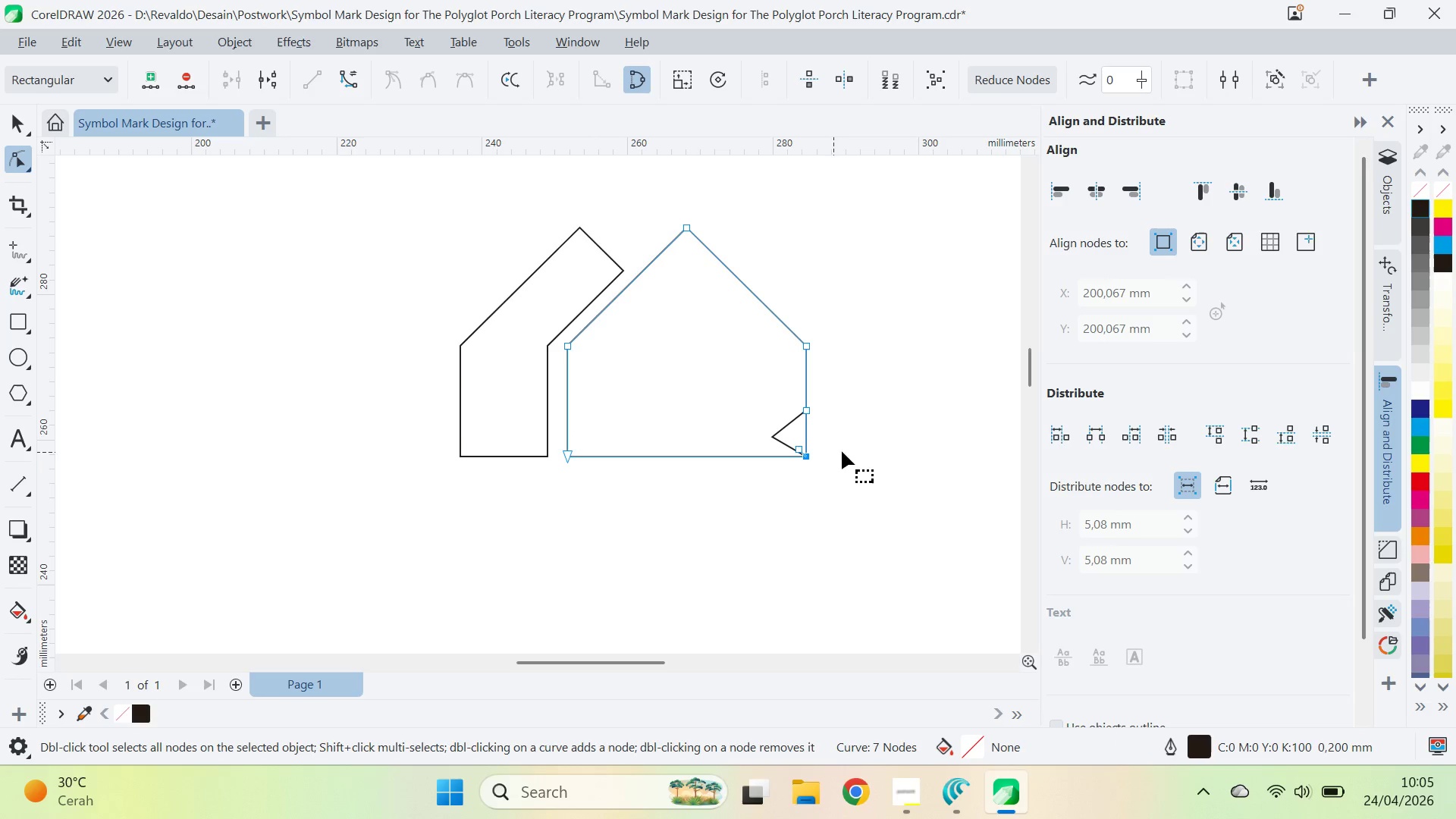 
left_click([848, 452])
 